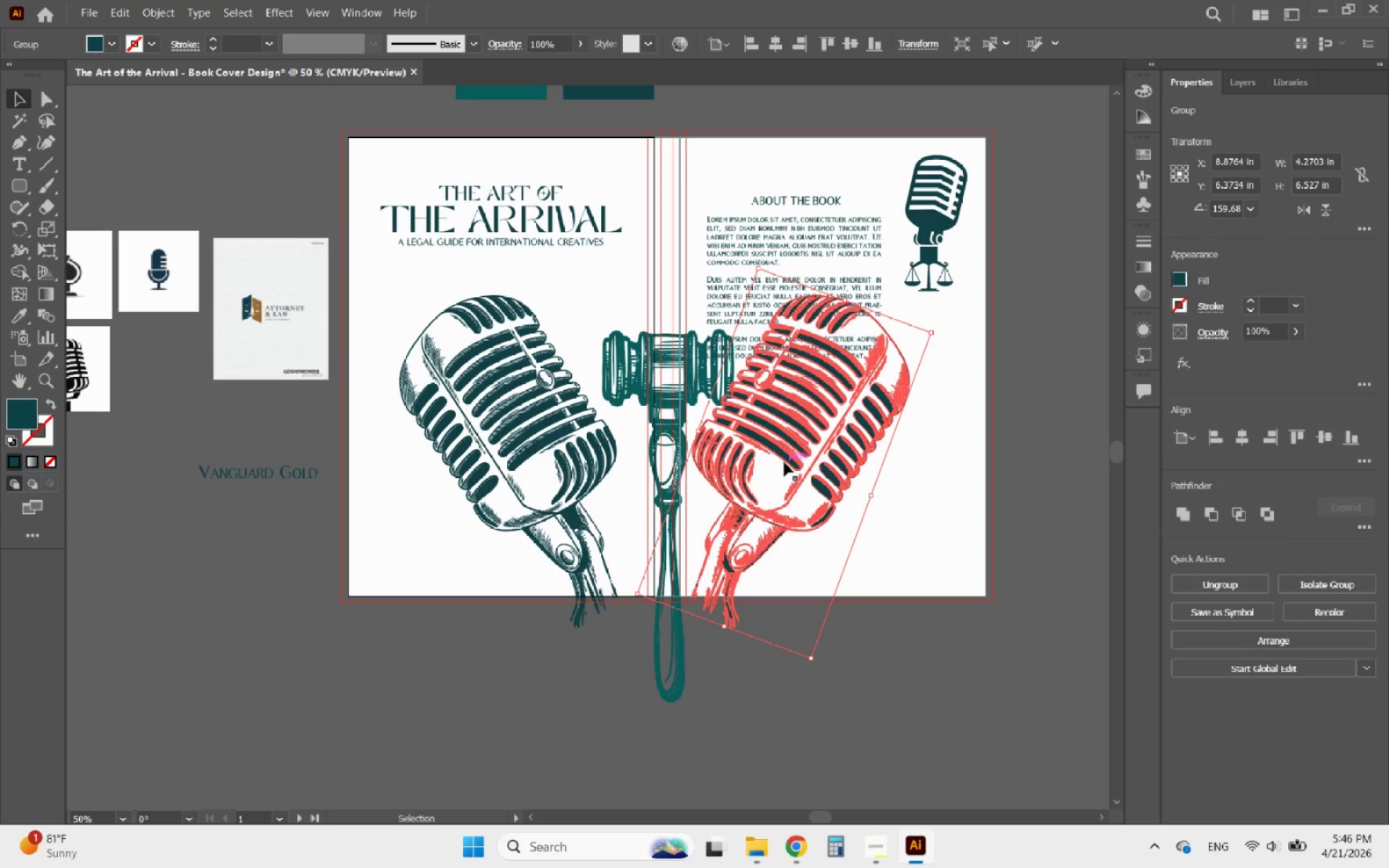 
left_click_drag(start_coordinate=[784, 462], to_coordinate=[838, 464])
 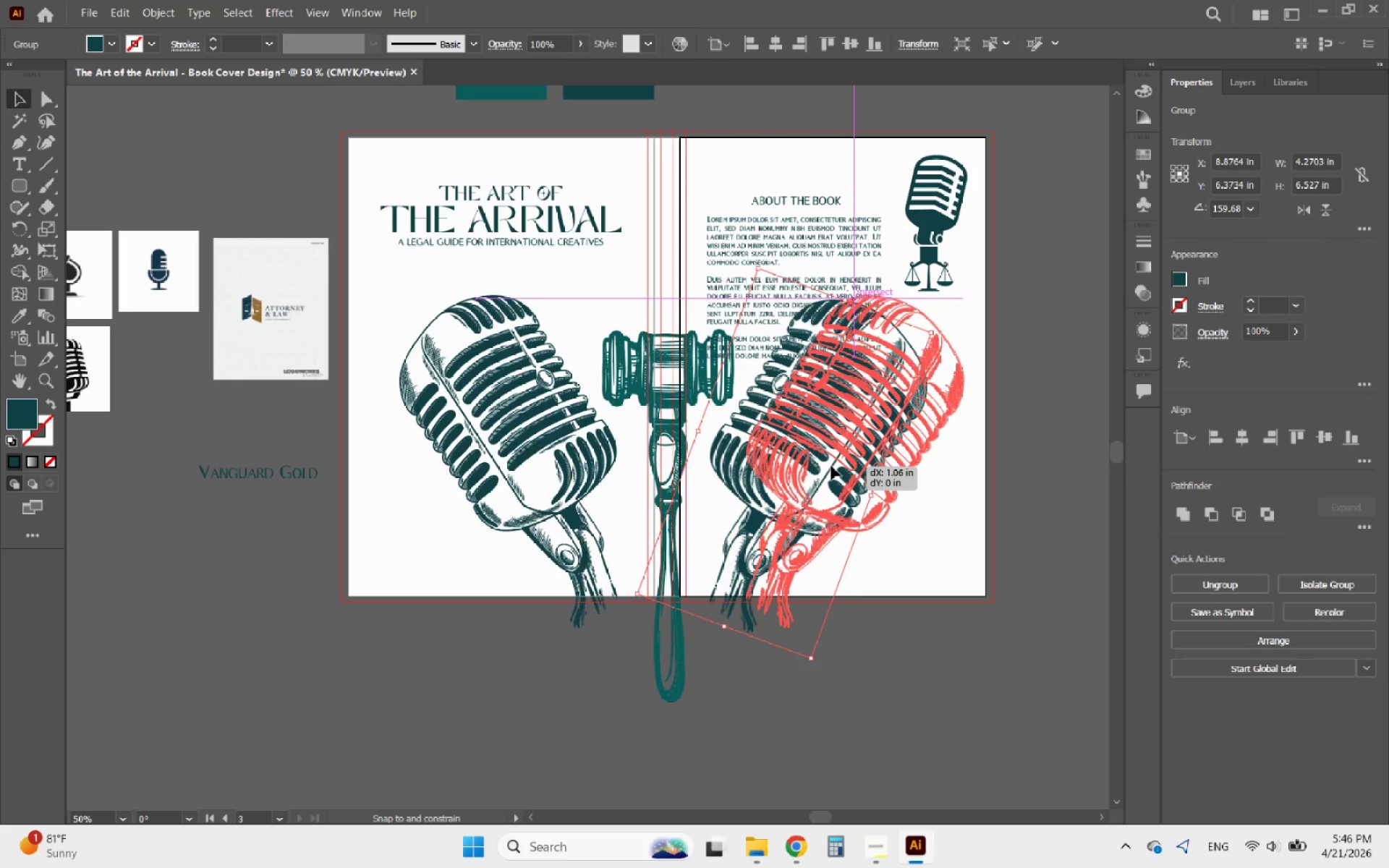 
hold_key(key=ShiftLeft, duration=1.24)
 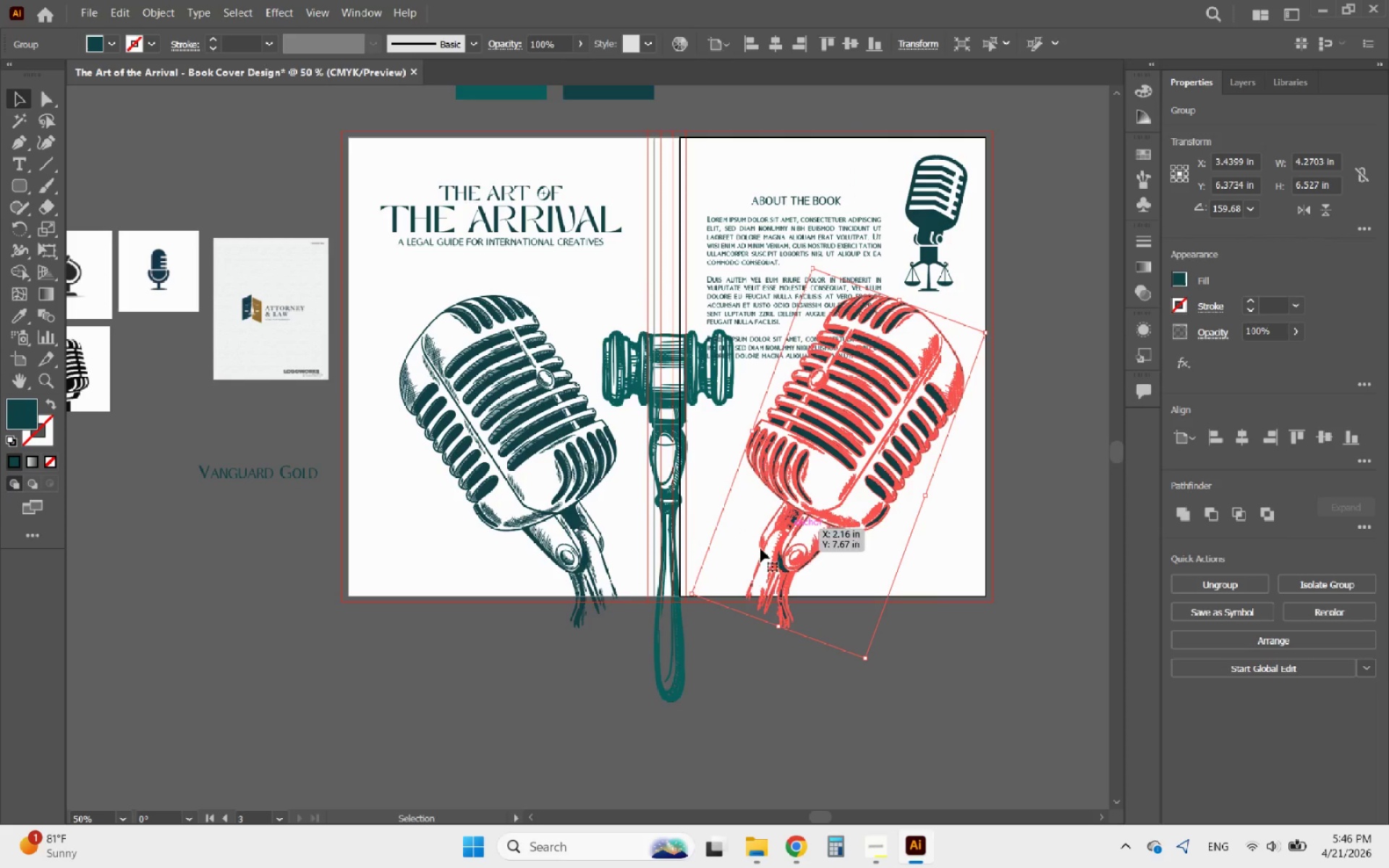 
left_click([577, 655])
 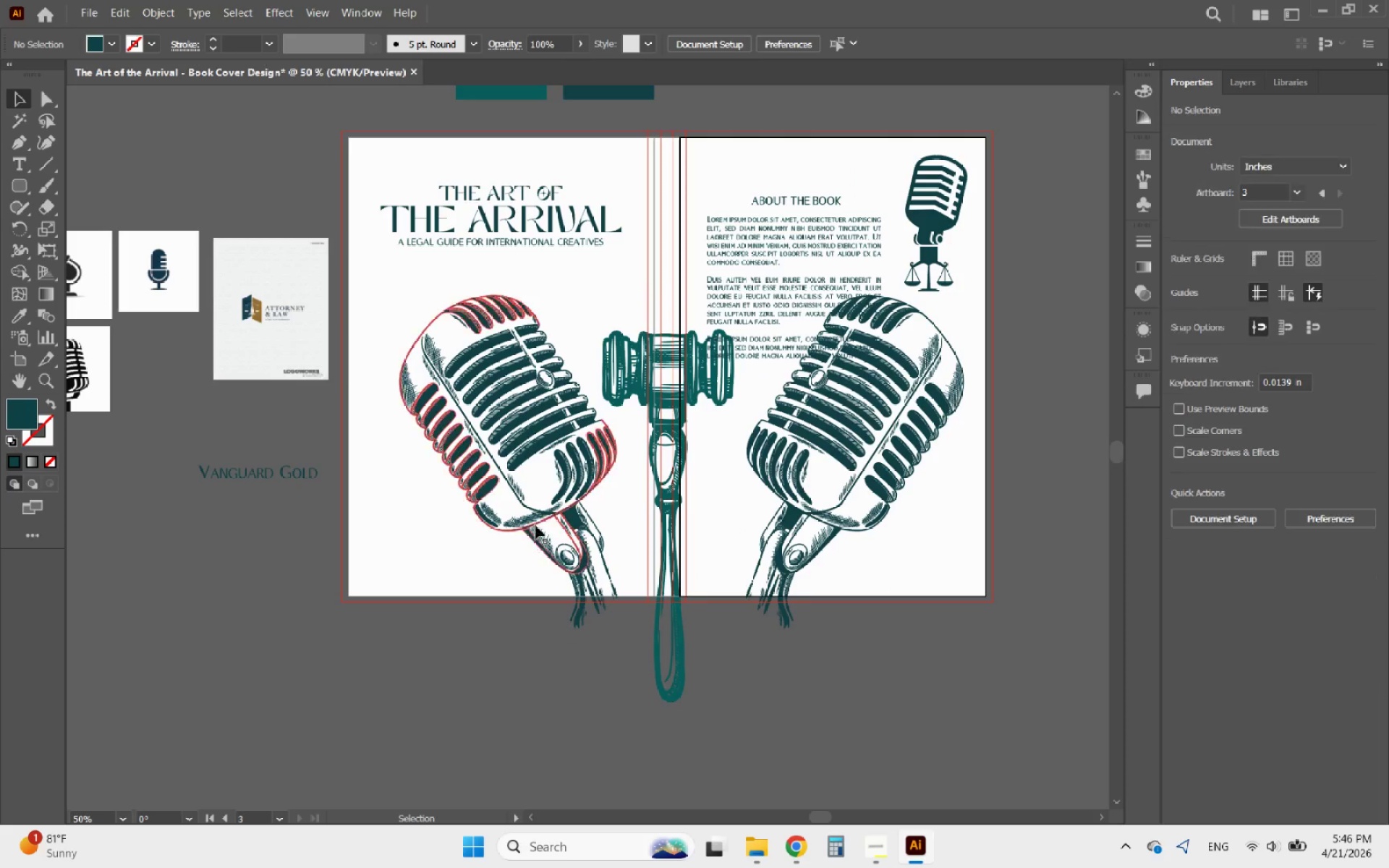 
left_click([535, 516])
 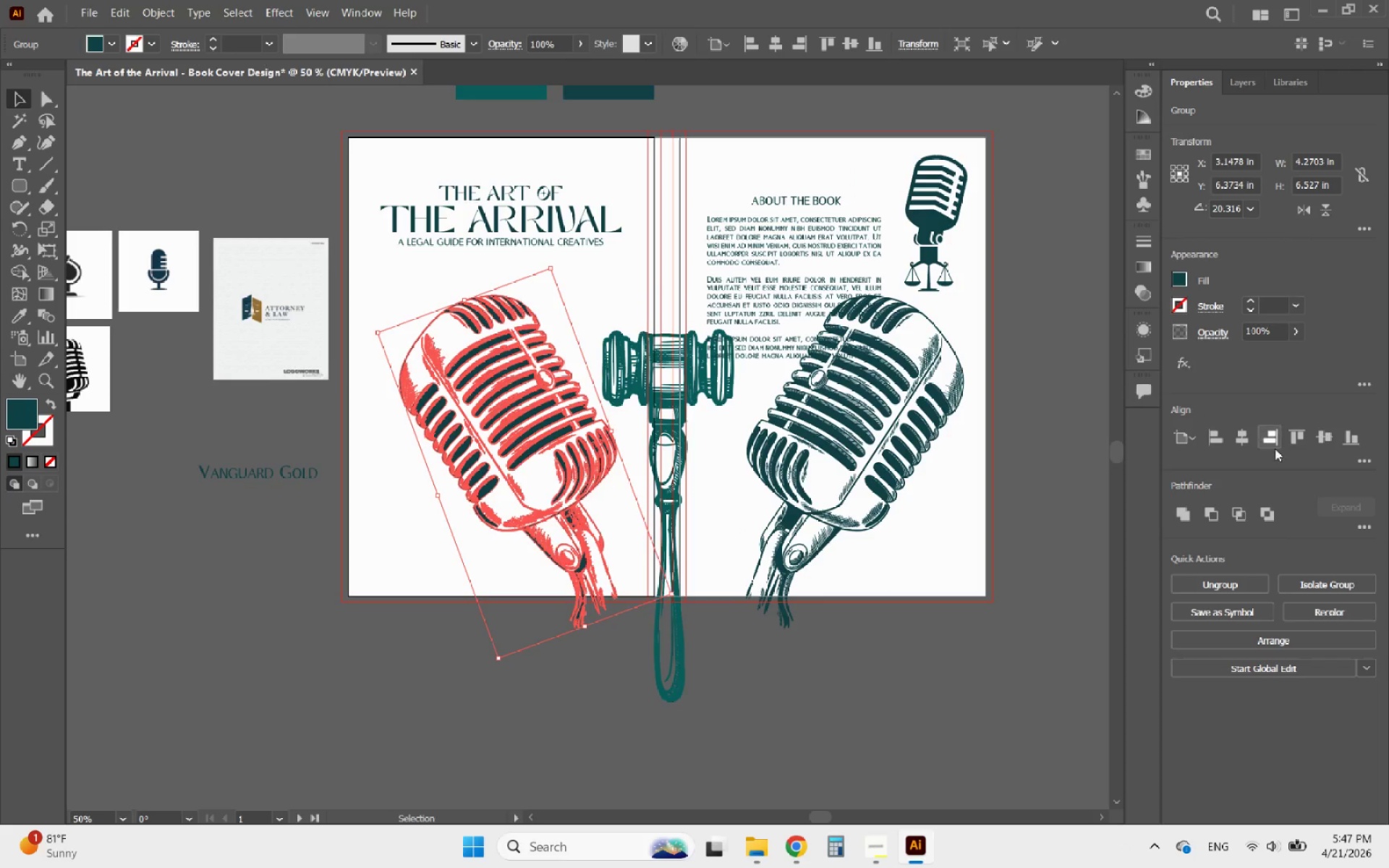 
left_click([1243, 438])
 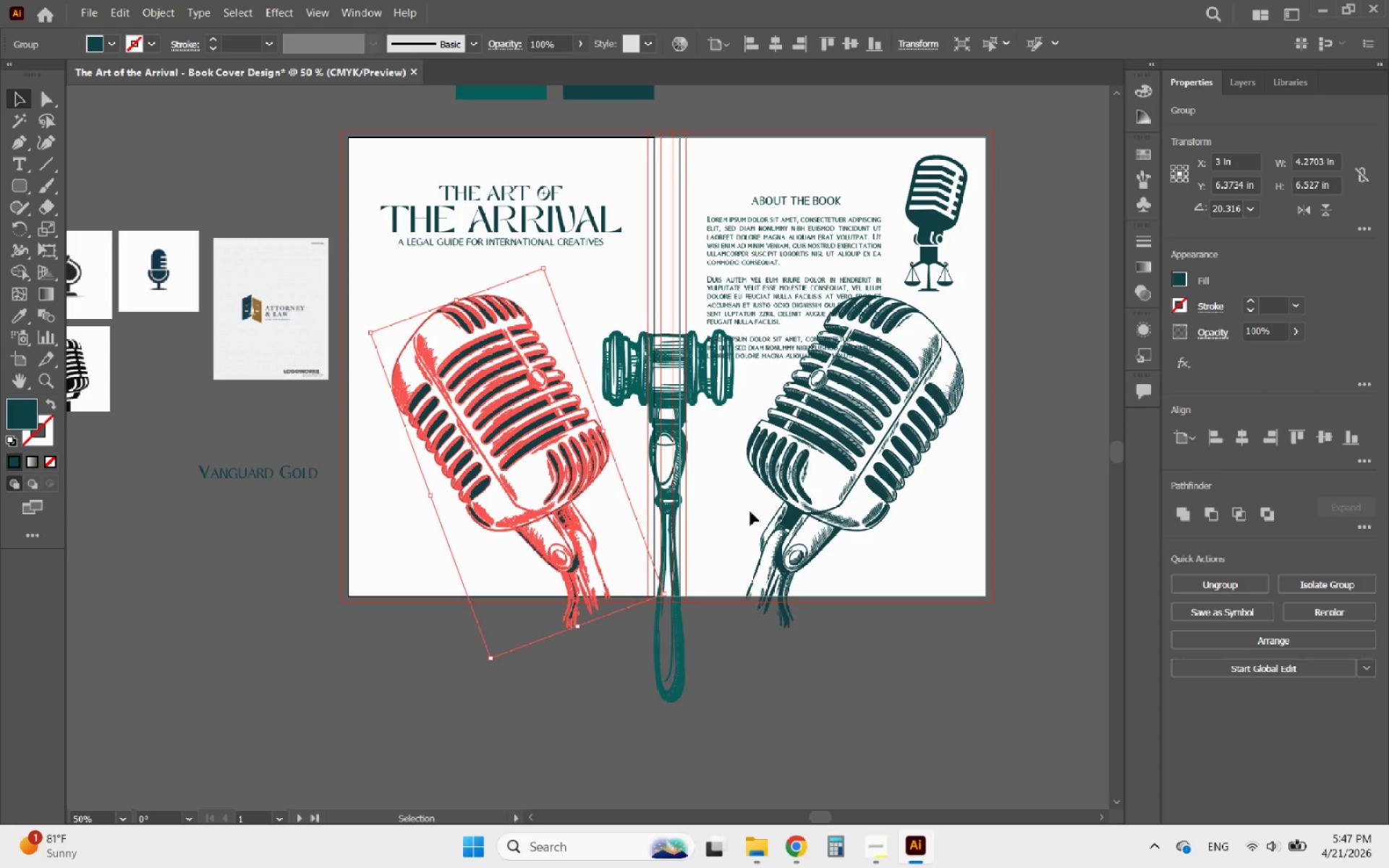 
left_click([825, 488])
 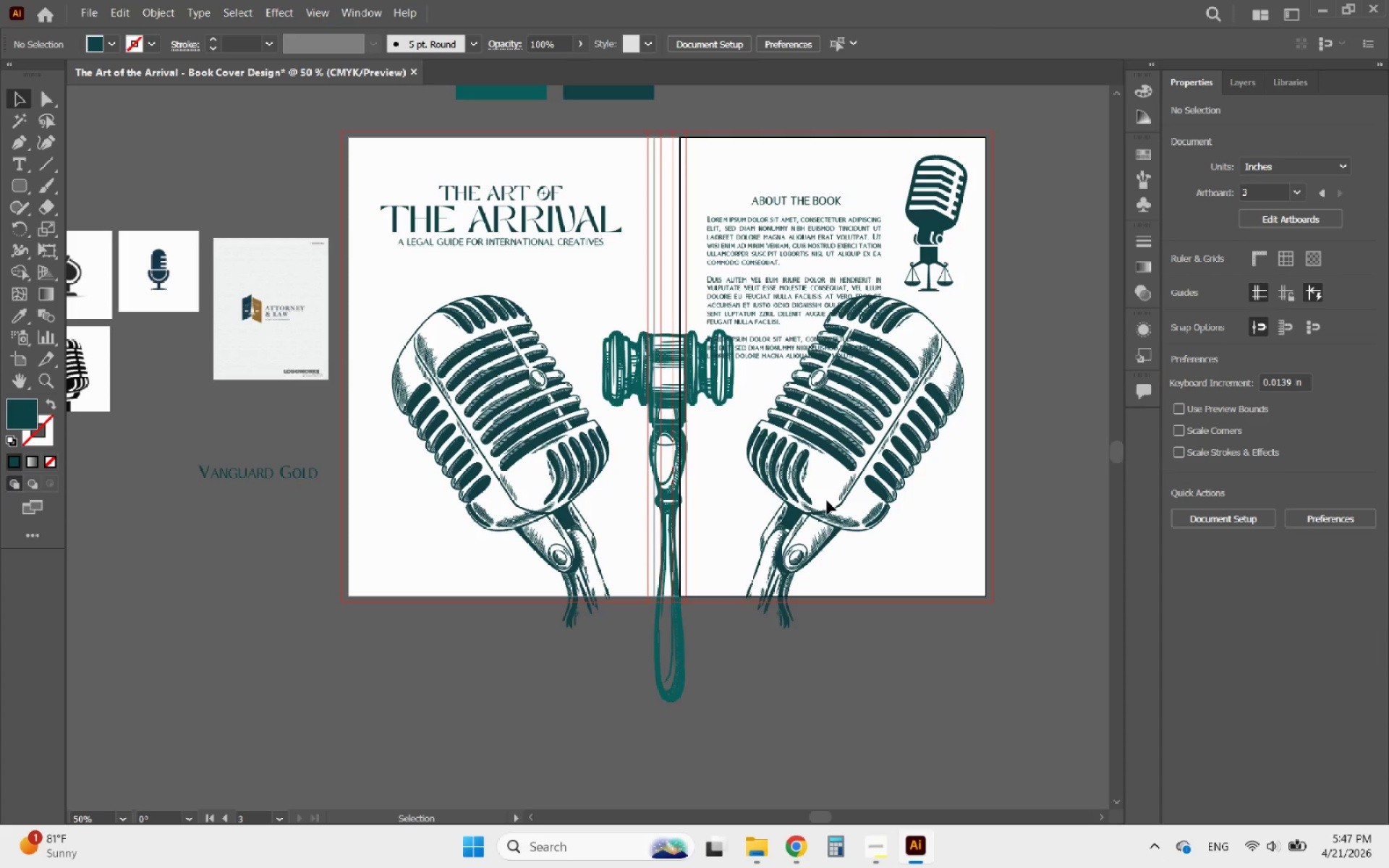 
left_click([827, 505])
 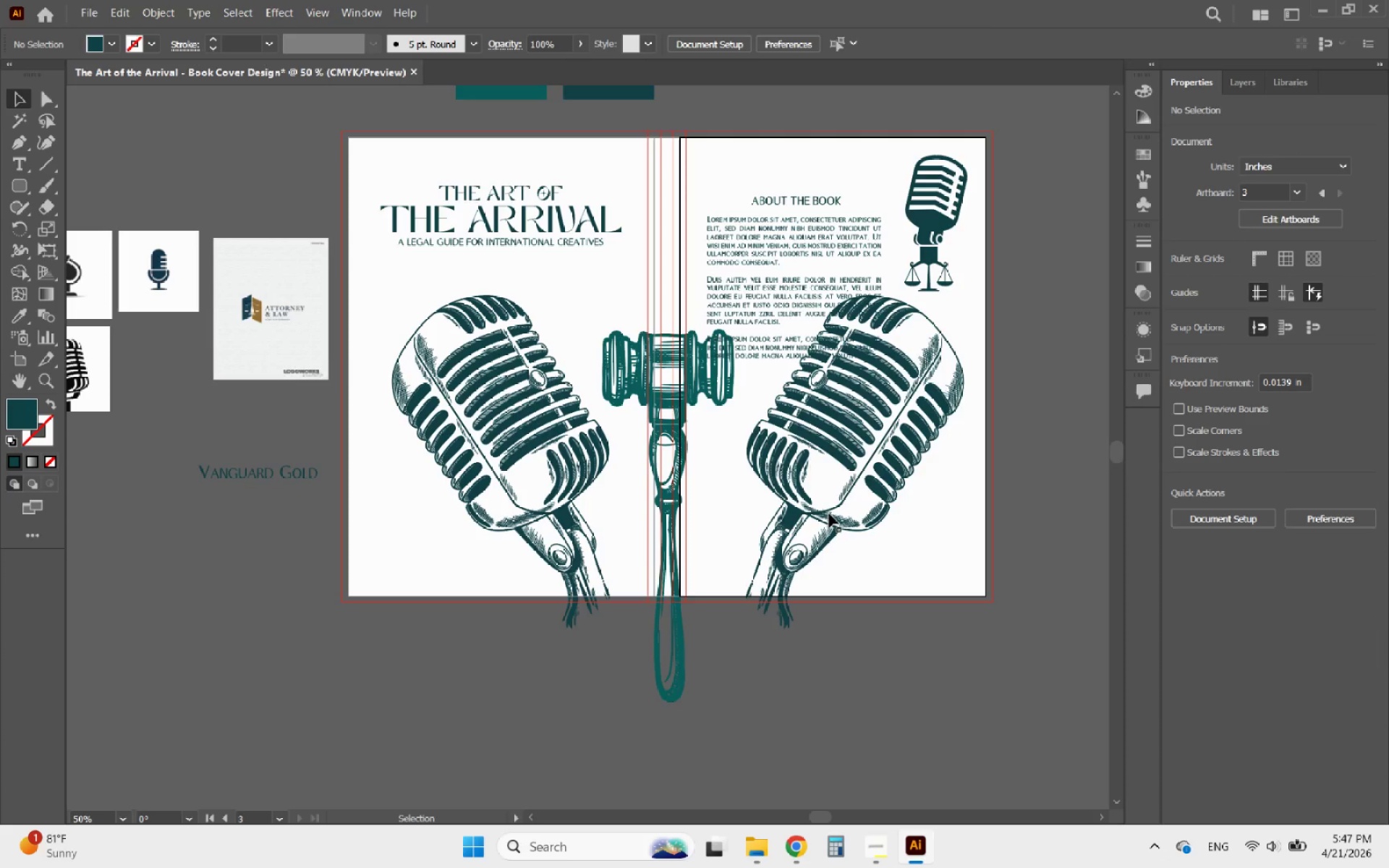 
double_click([829, 514])
 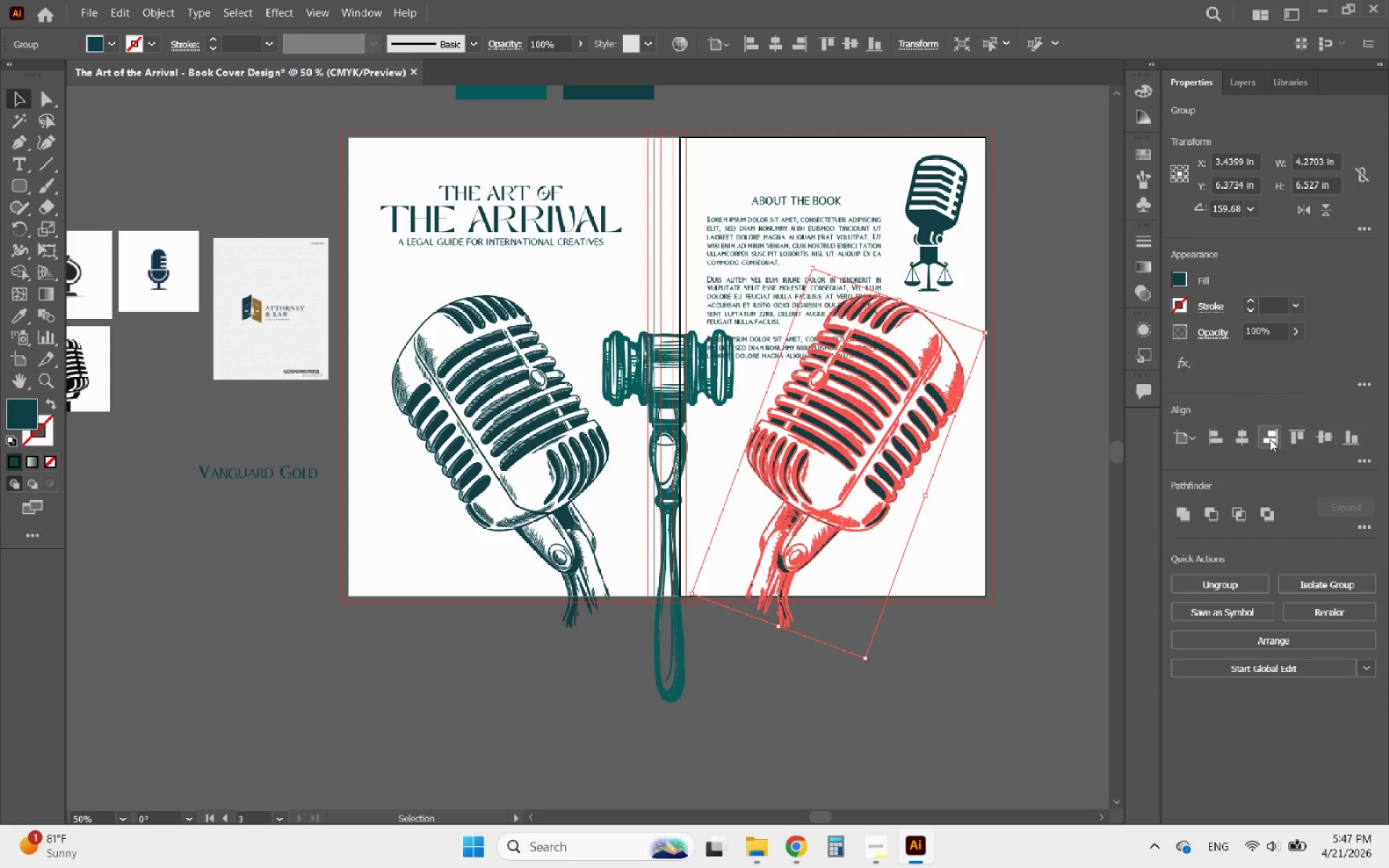 
left_click([1246, 437])
 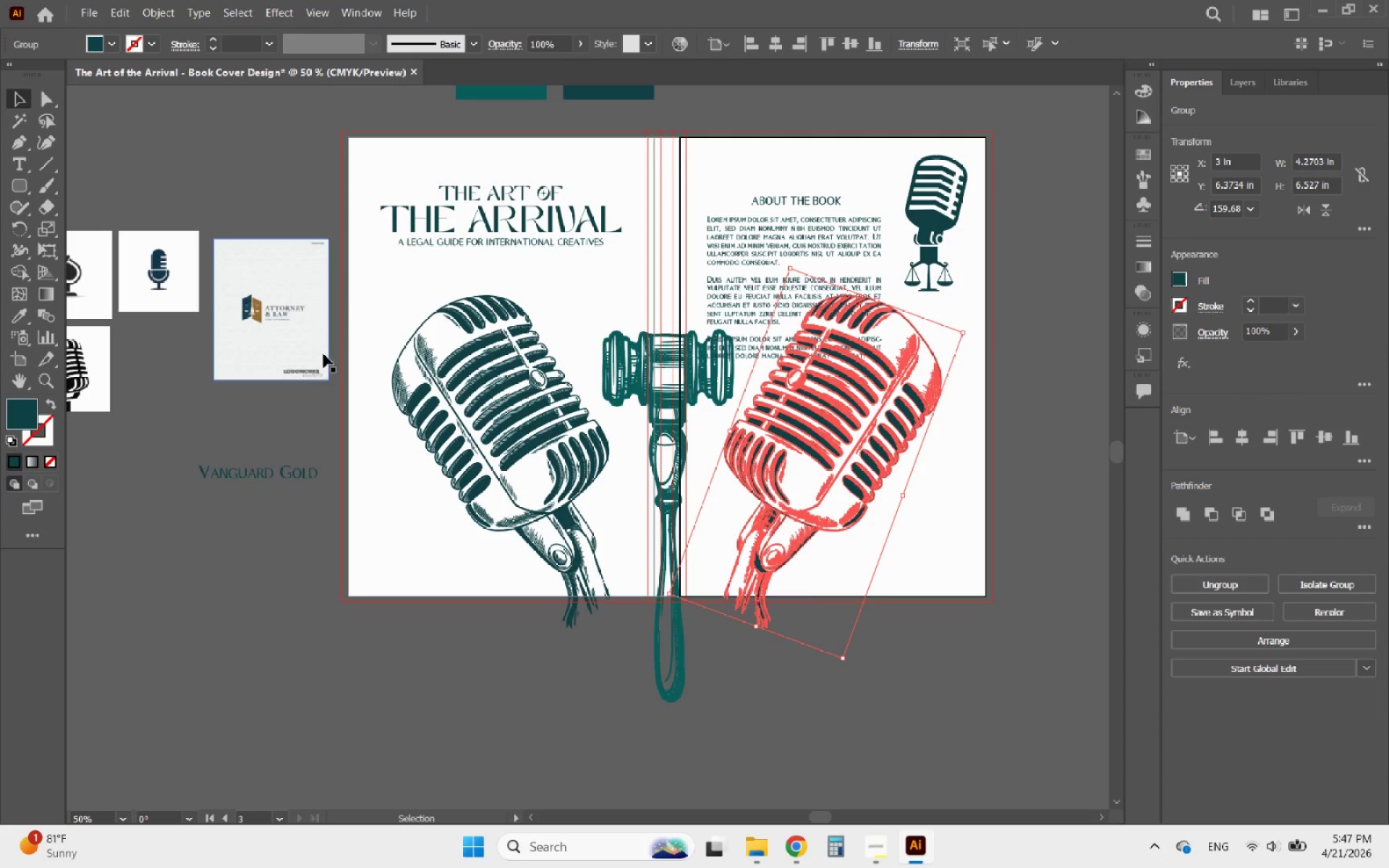 
hold_key(key=ShiftLeft, duration=0.62)
left_click([420, 372])
 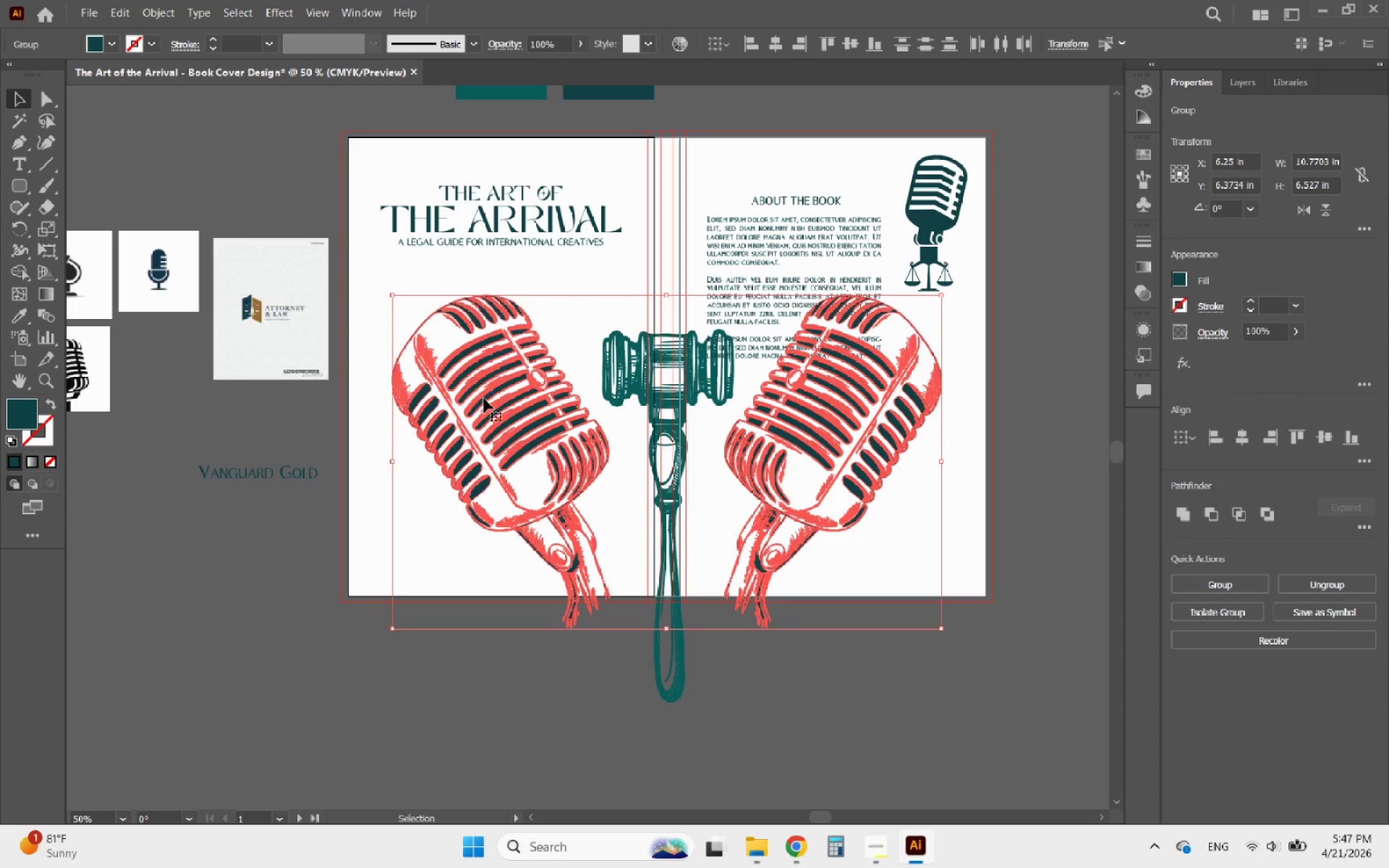 
left_click([484, 396])
 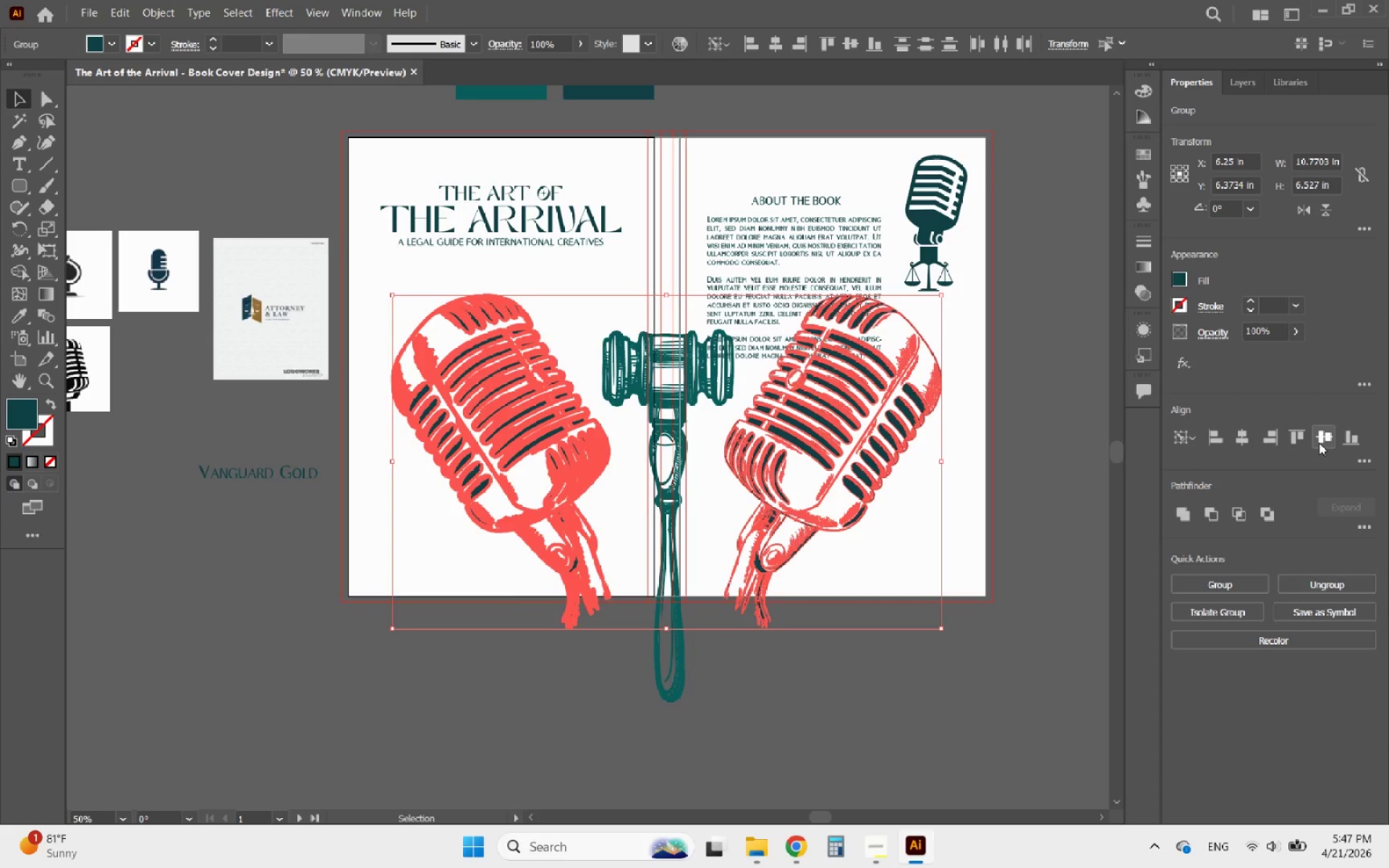 
left_click([1298, 435])
 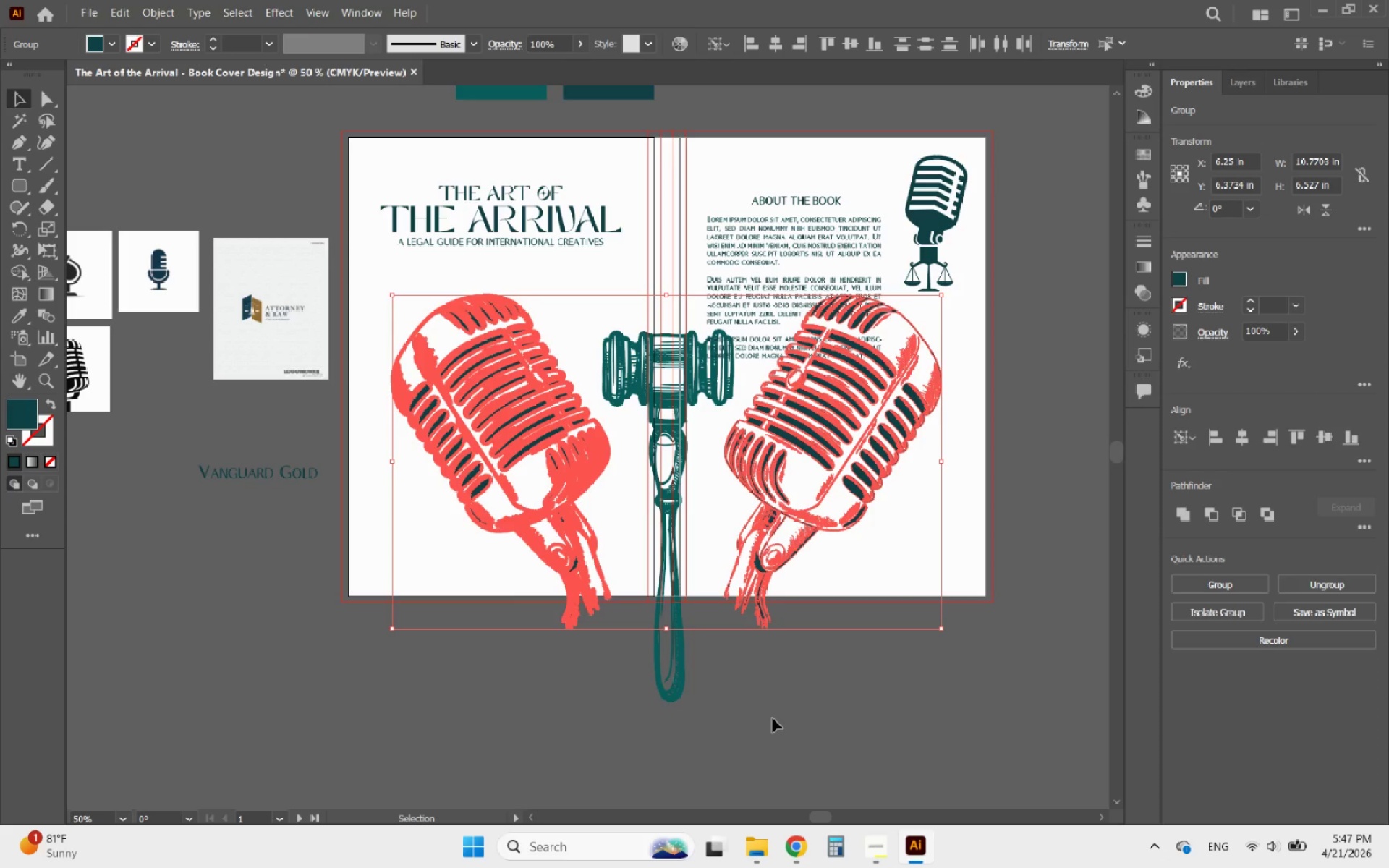 
left_click([720, 686])
 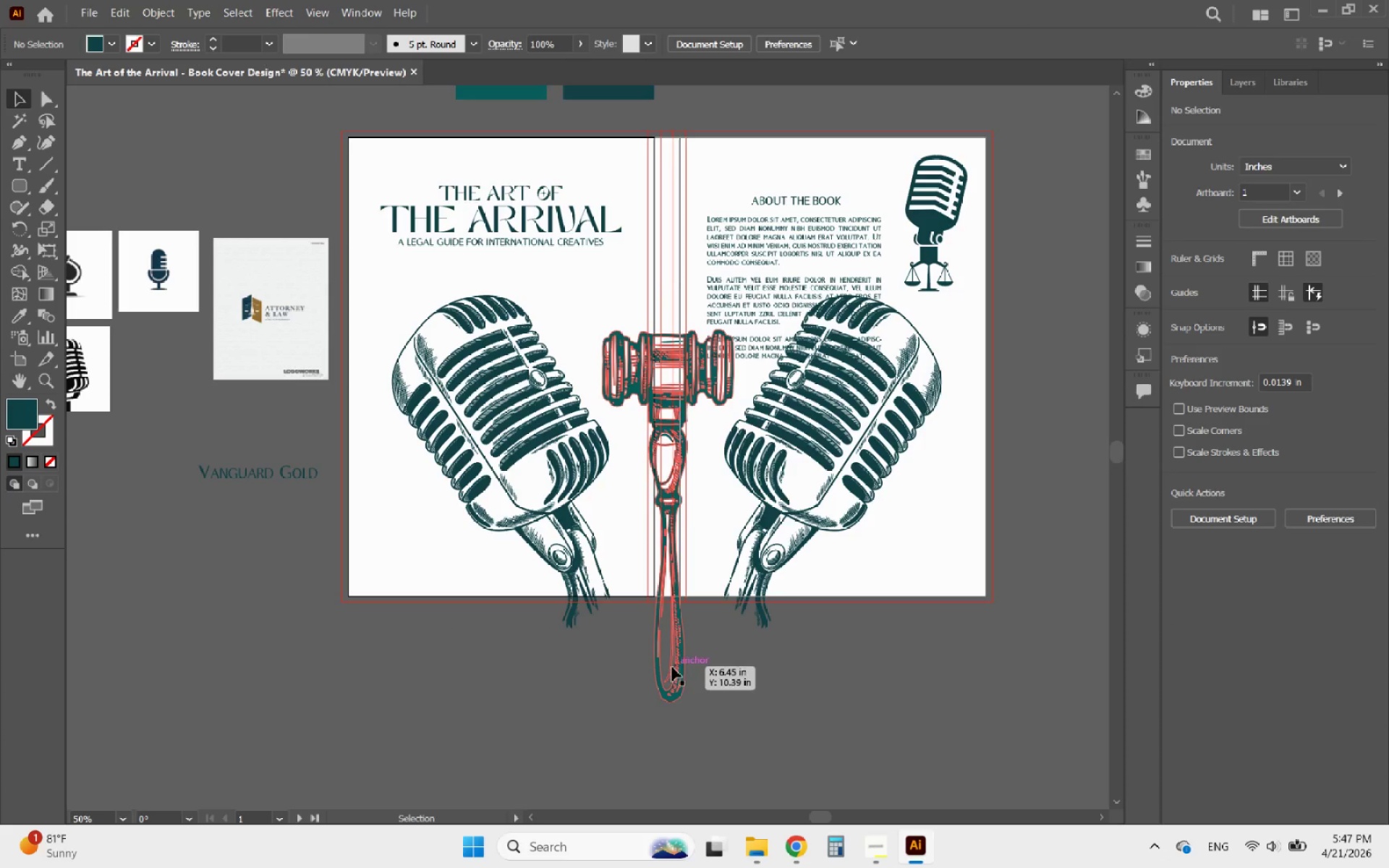 
left_click([668, 667])
 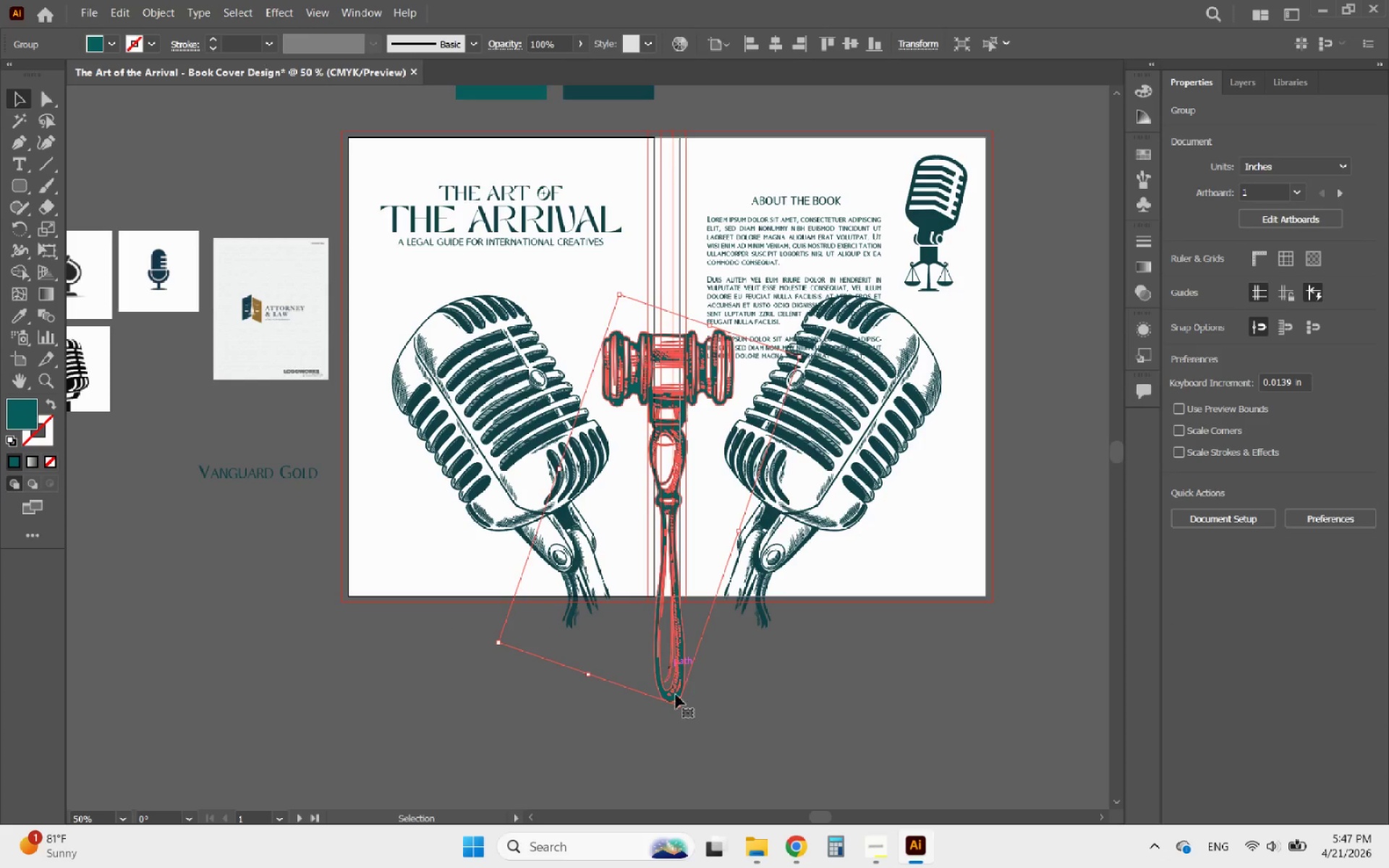 
hold_key(key=ShiftLeft, duration=3.22)
left_click_drag(start_coordinate=[676, 709], to_coordinate=[704, 775])
 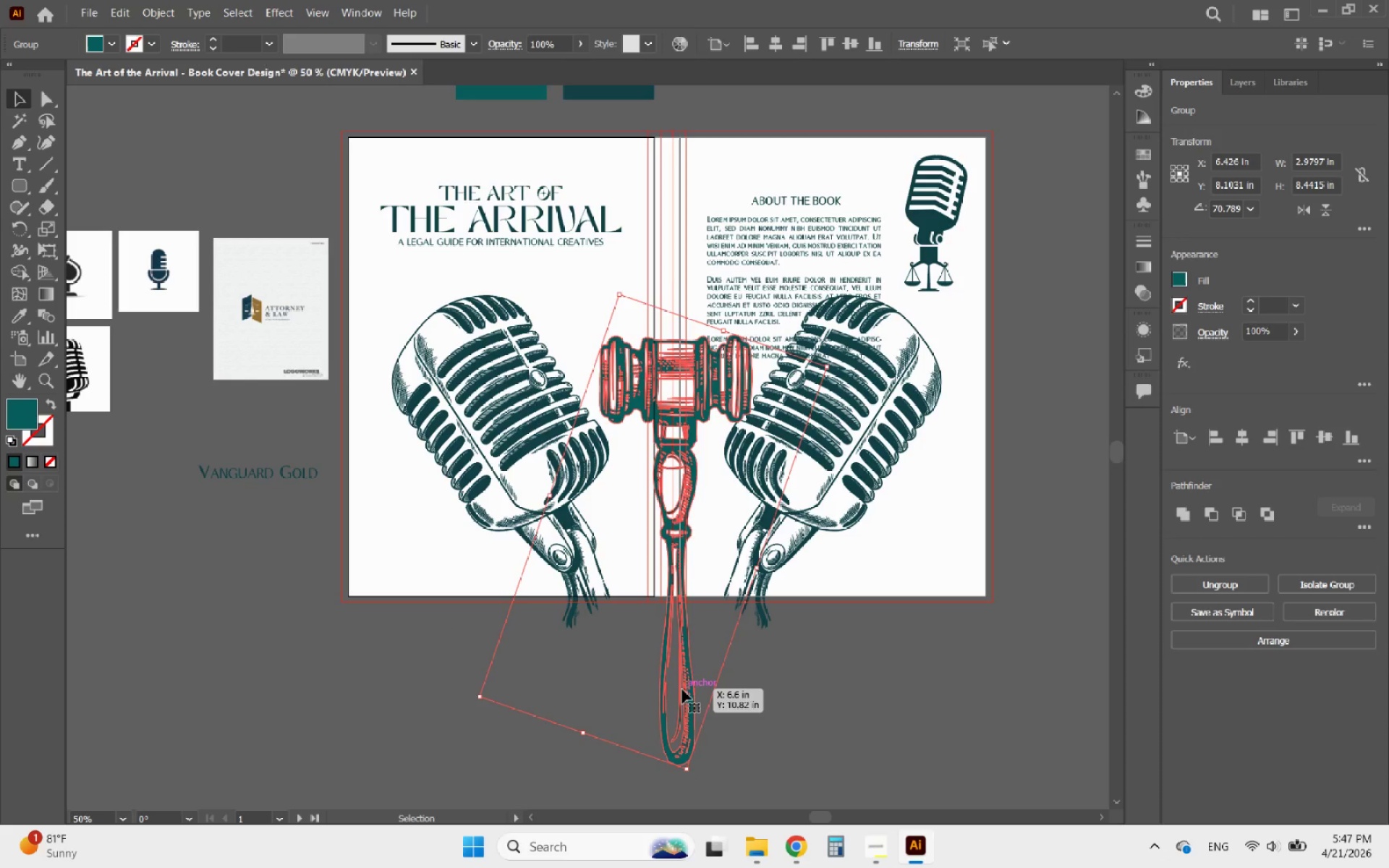 
left_click_drag(start_coordinate=[682, 689], to_coordinate=[674, 685])
 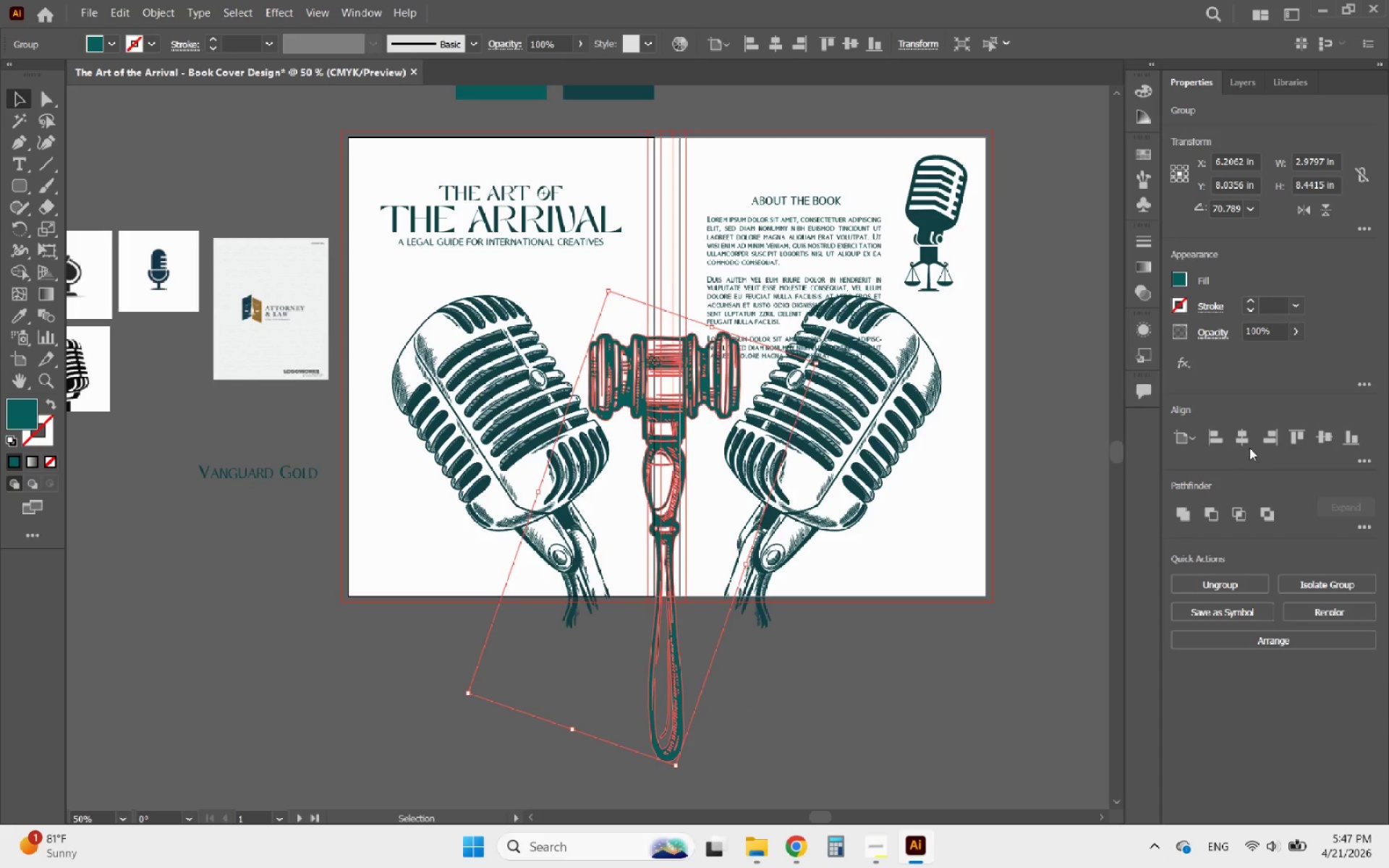 
left_click([1243, 435])
 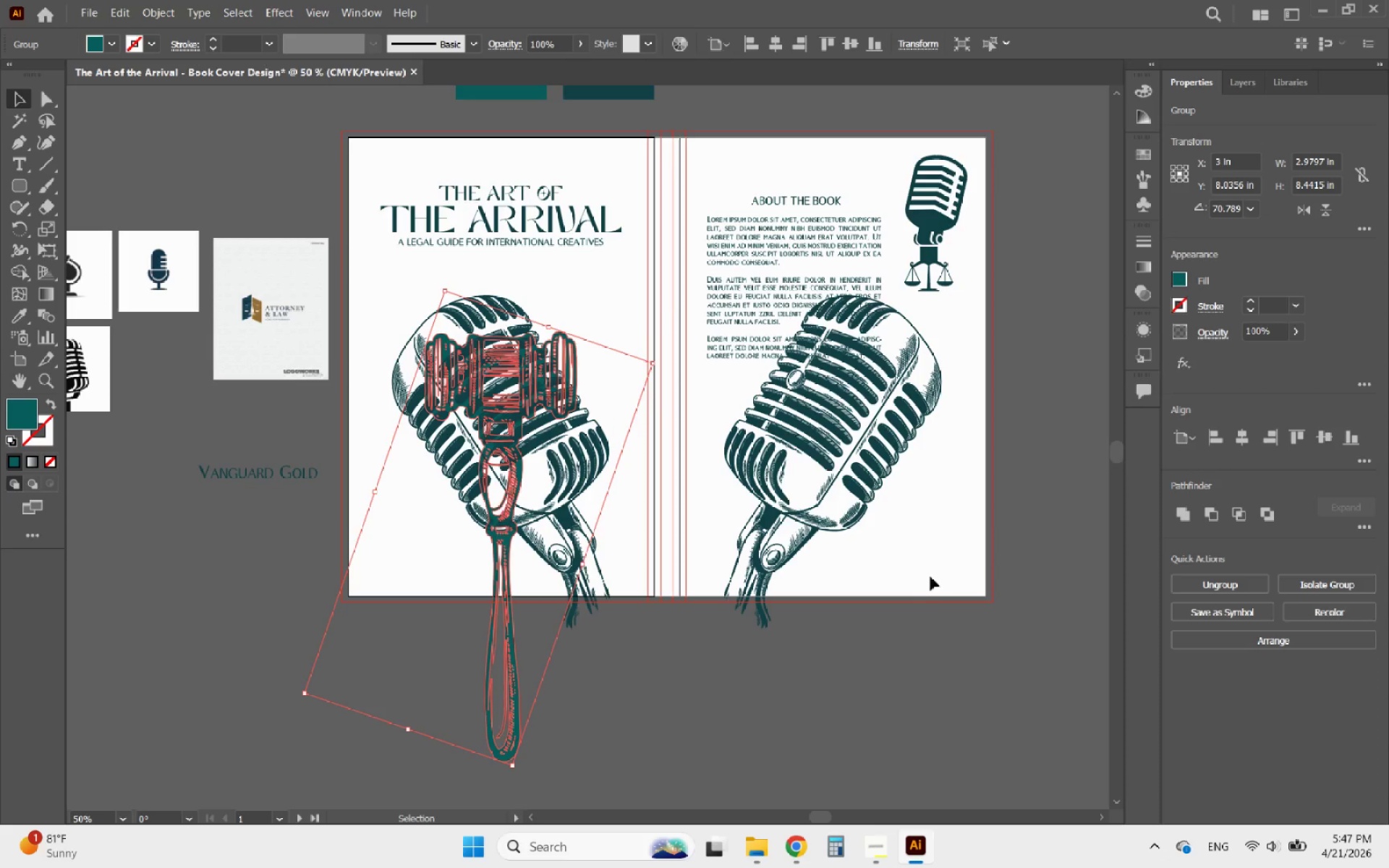 
key(Control+Z)
 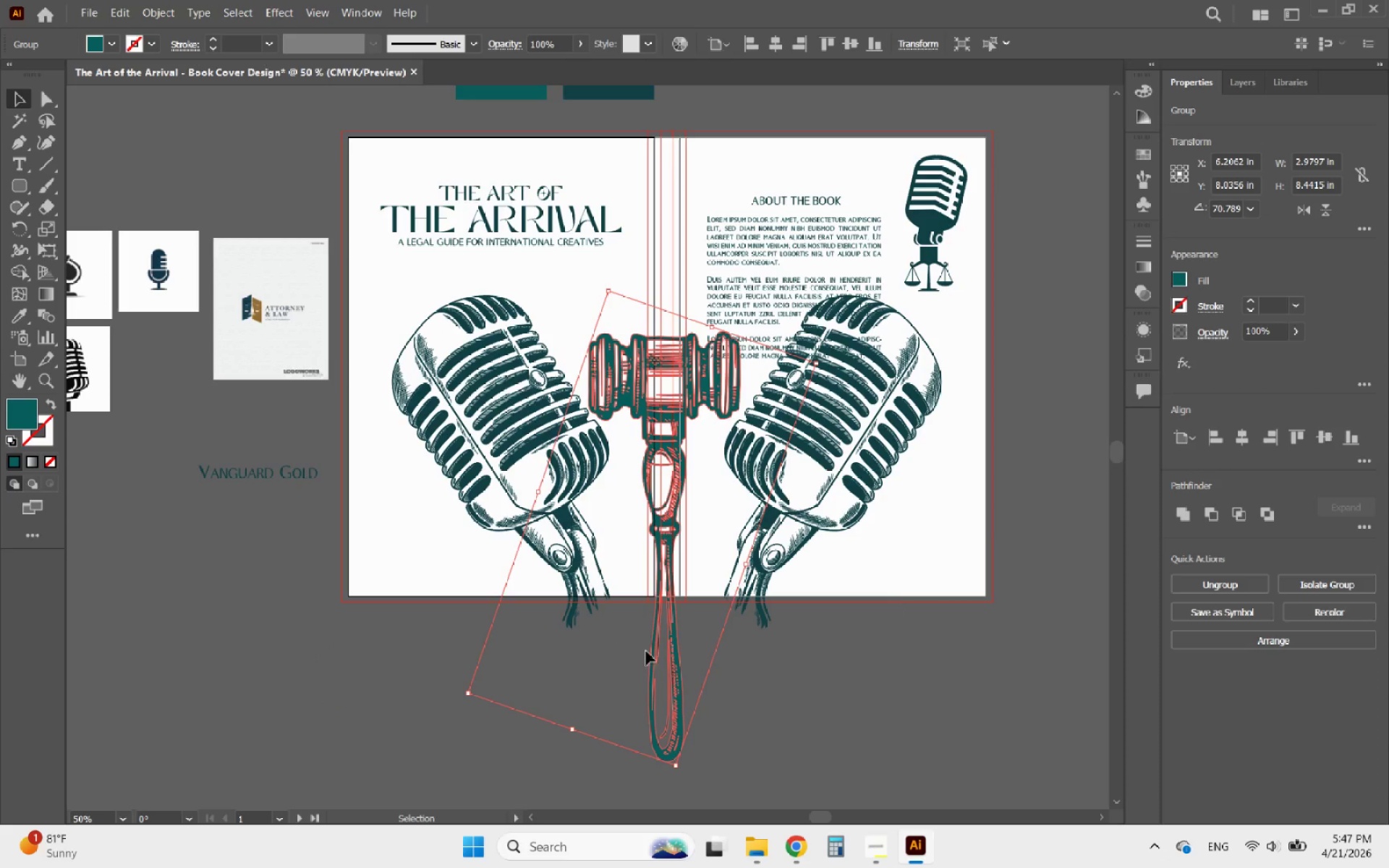 
left_click([750, 702])
 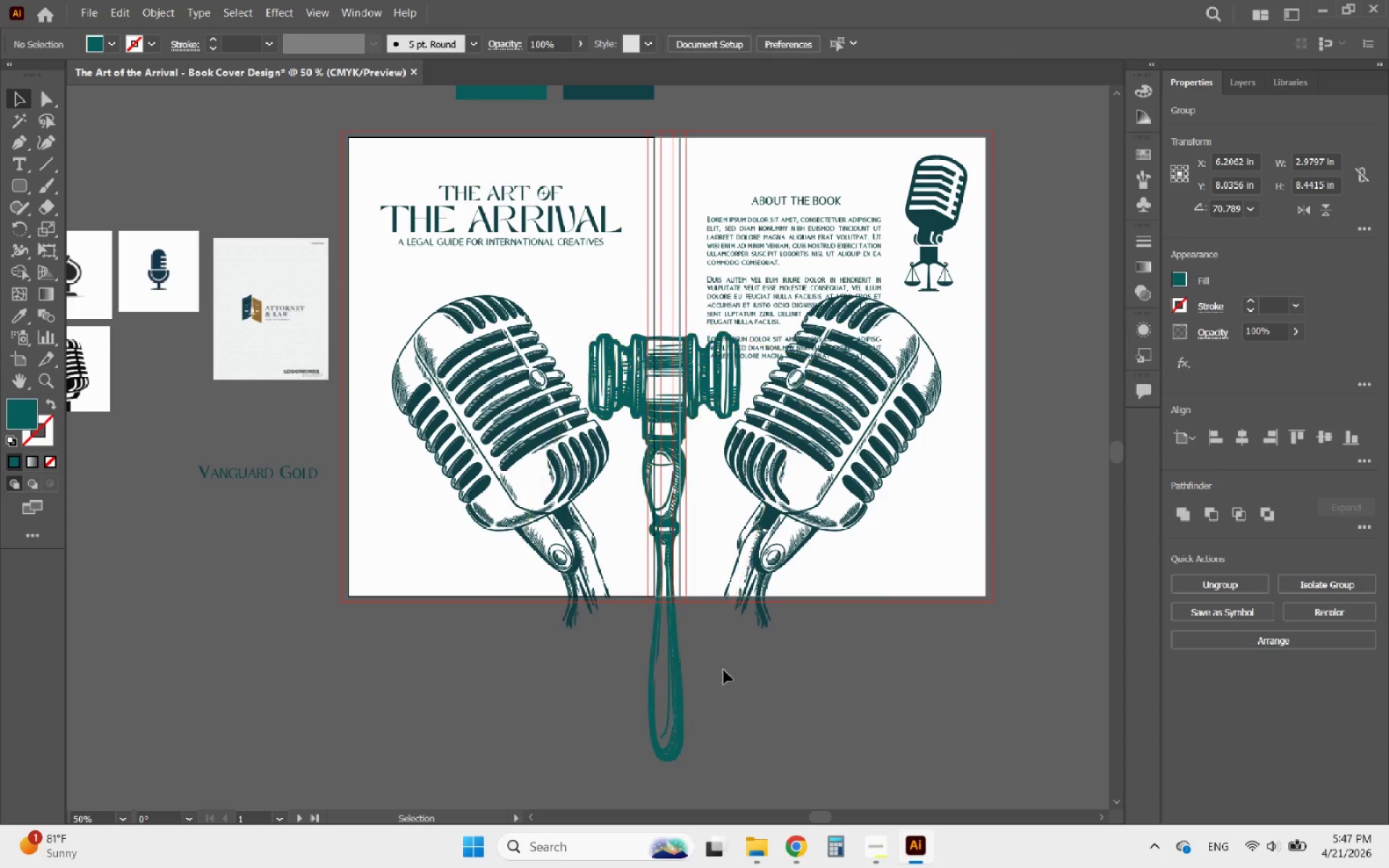 
hold_key(key=AltLeft, duration=0.52)
scroll: coordinate [683, 585], scroll_direction: up, amount: 3.0
 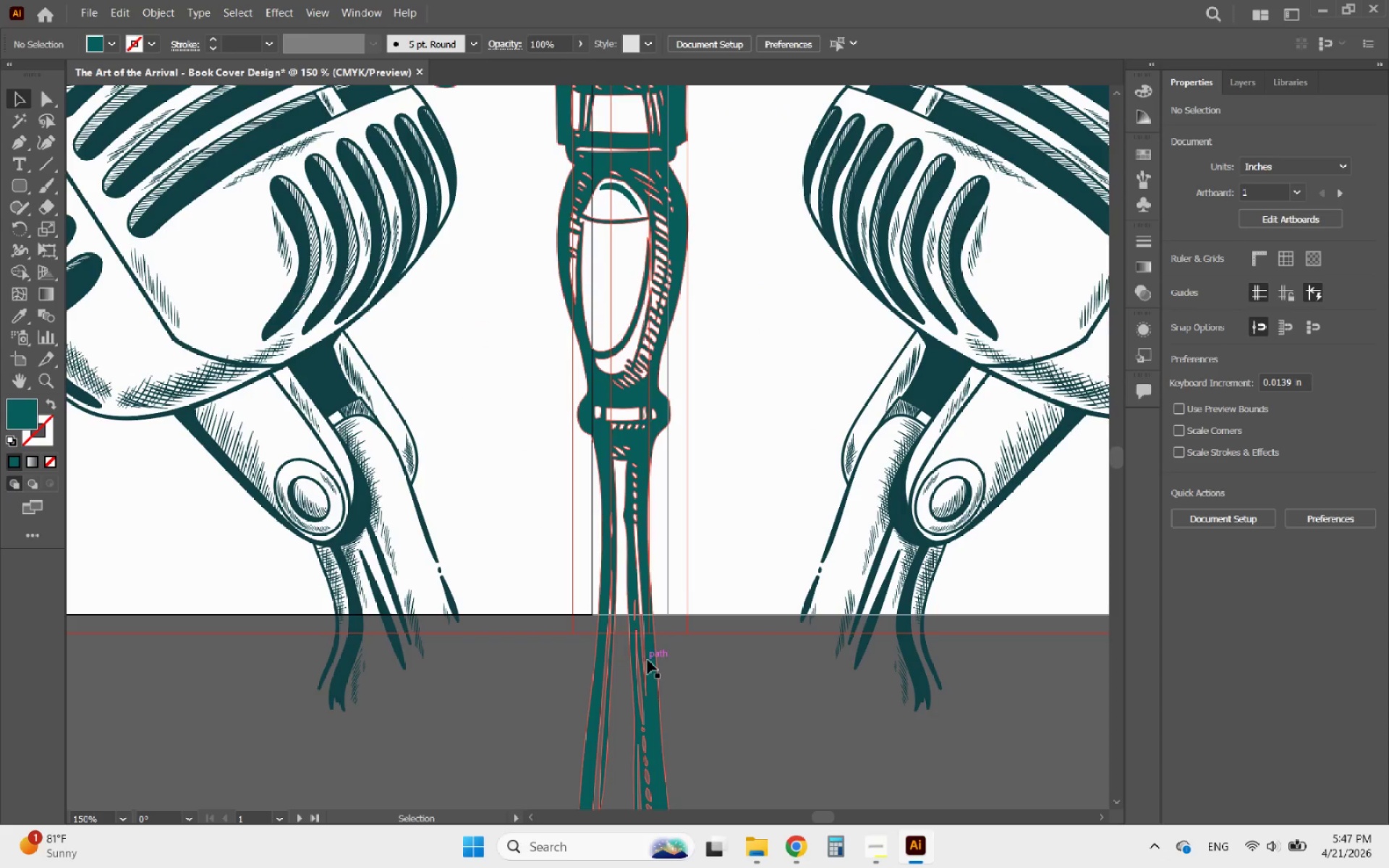 
left_click_drag(start_coordinate=[647, 660], to_coordinate=[653, 663])
 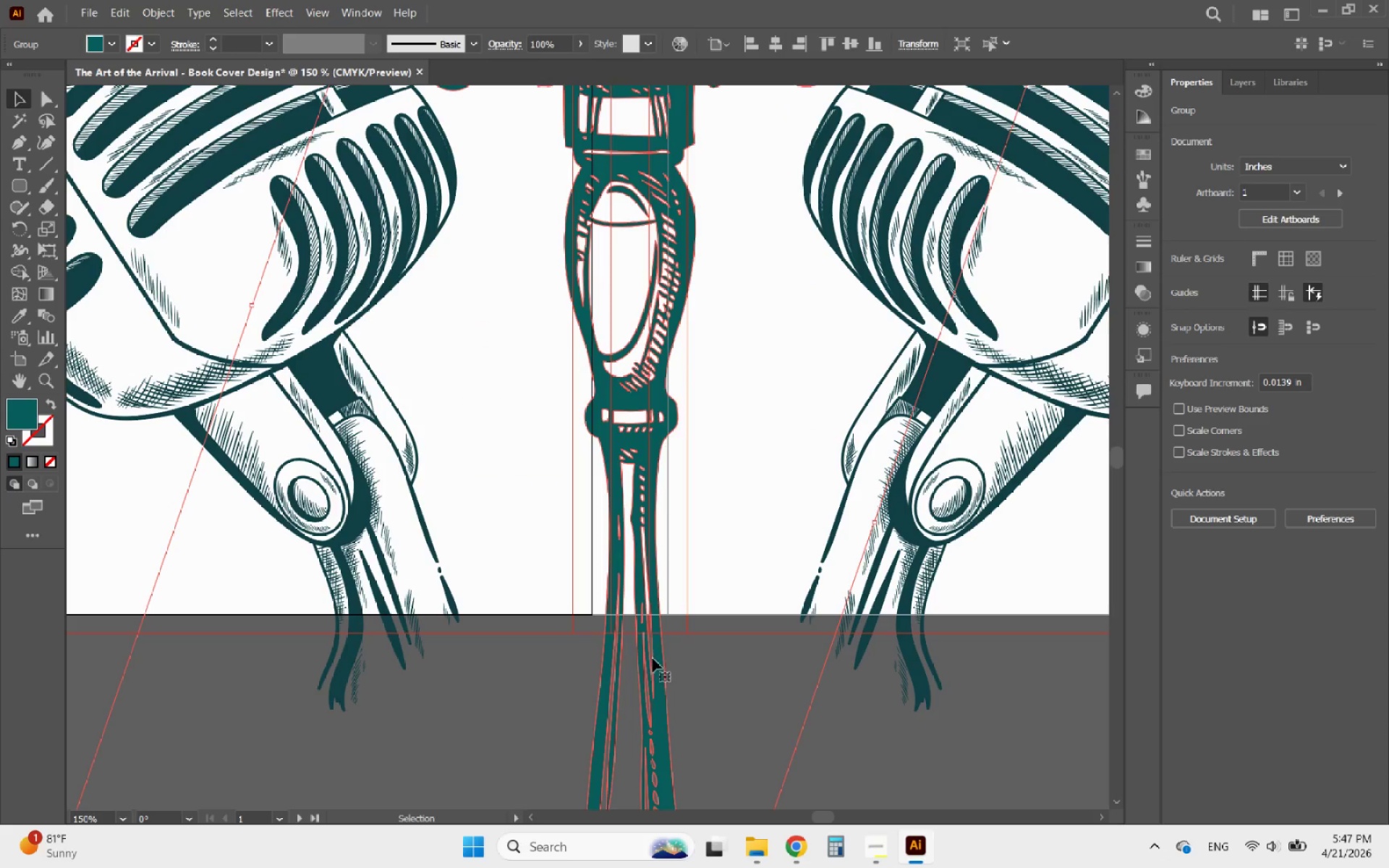 
hold_key(key=AltLeft, duration=0.62)
scroll: coordinate [643, 635], scroll_direction: down, amount: 3.0
 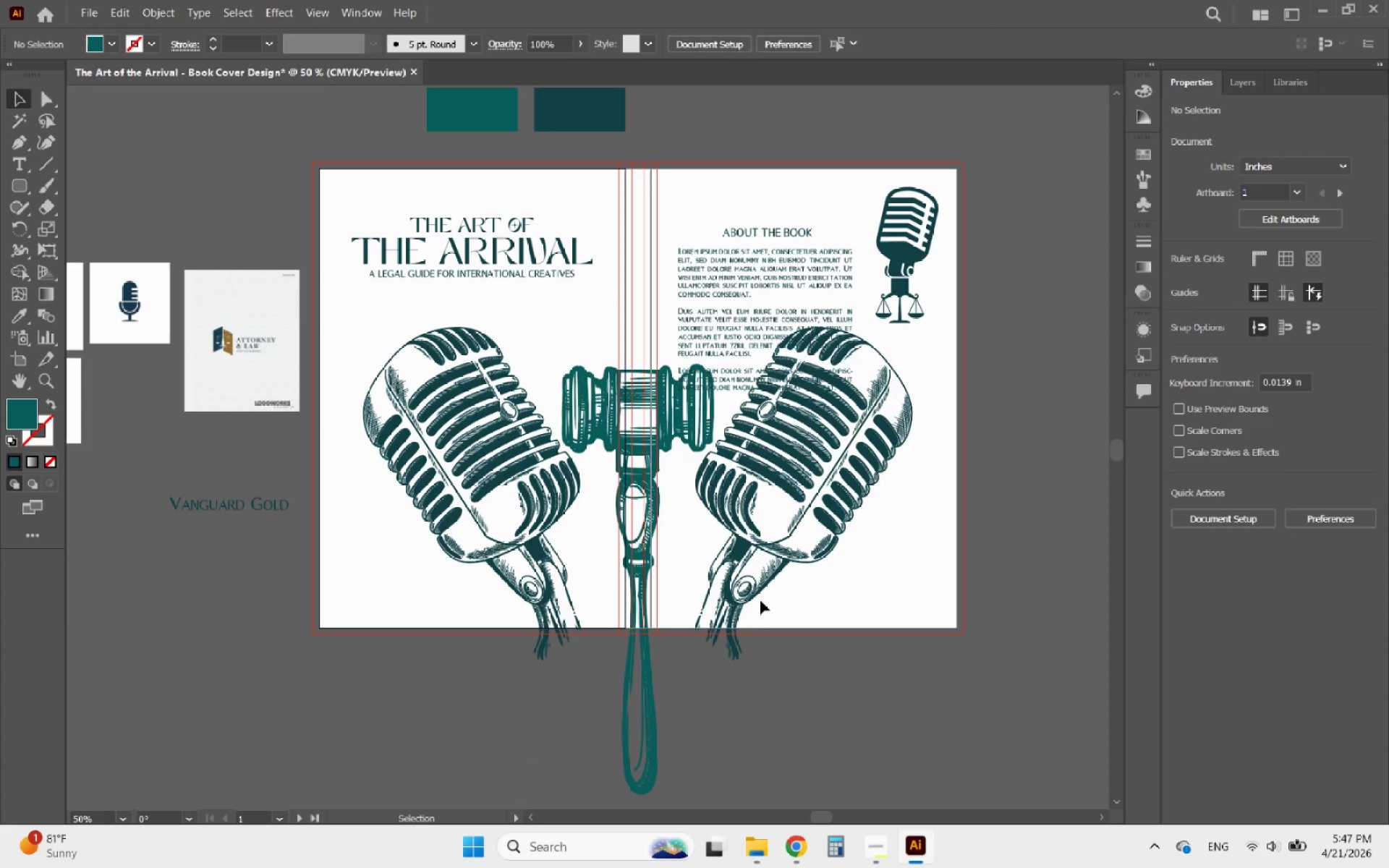 
hold_key(key=AltLeft, duration=2.34)
scroll: coordinate [741, 290], scroll_direction: up, amount: 2.0
 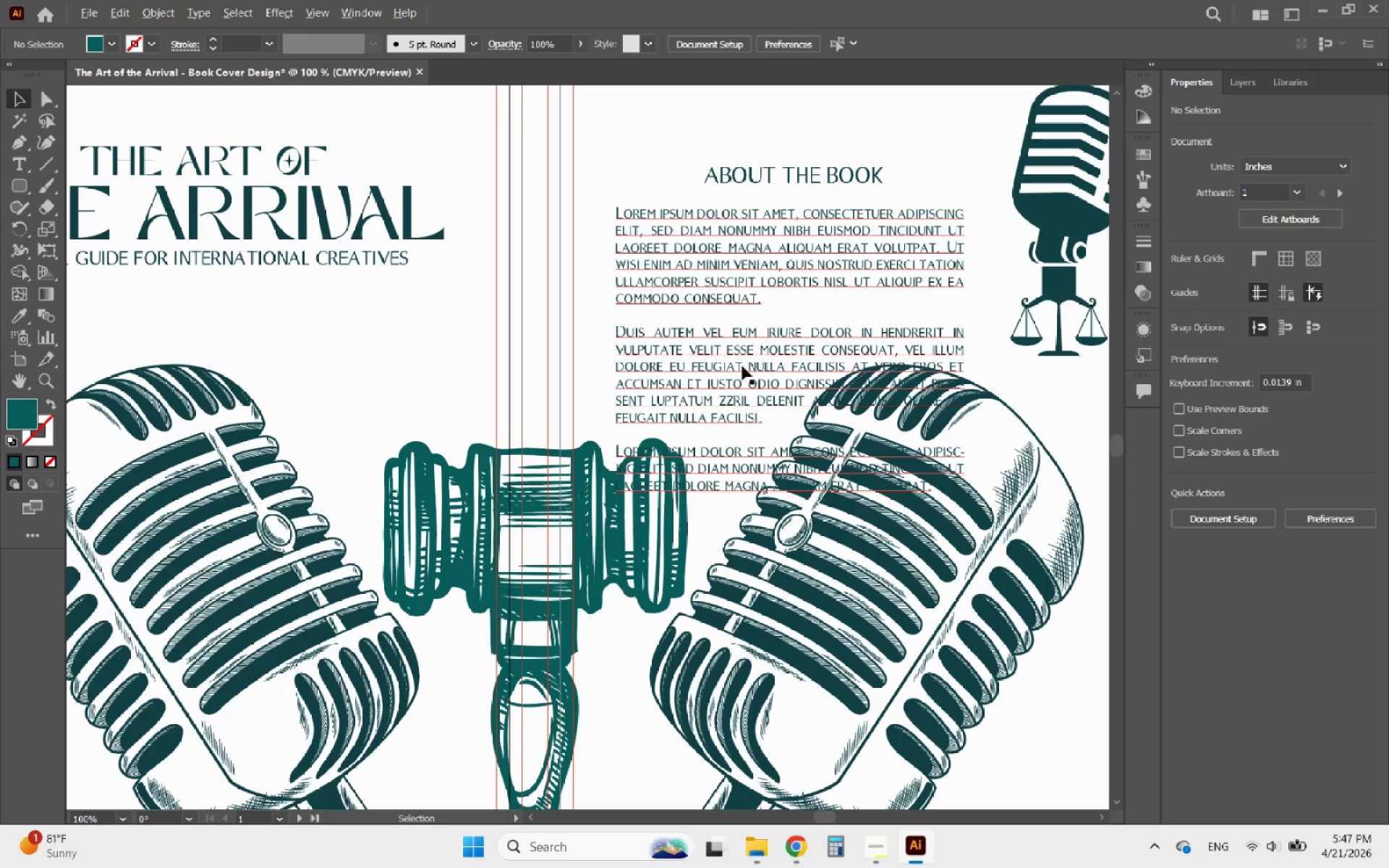 
scroll: coordinate [737, 508], scroll_direction: down, amount: 3.0
 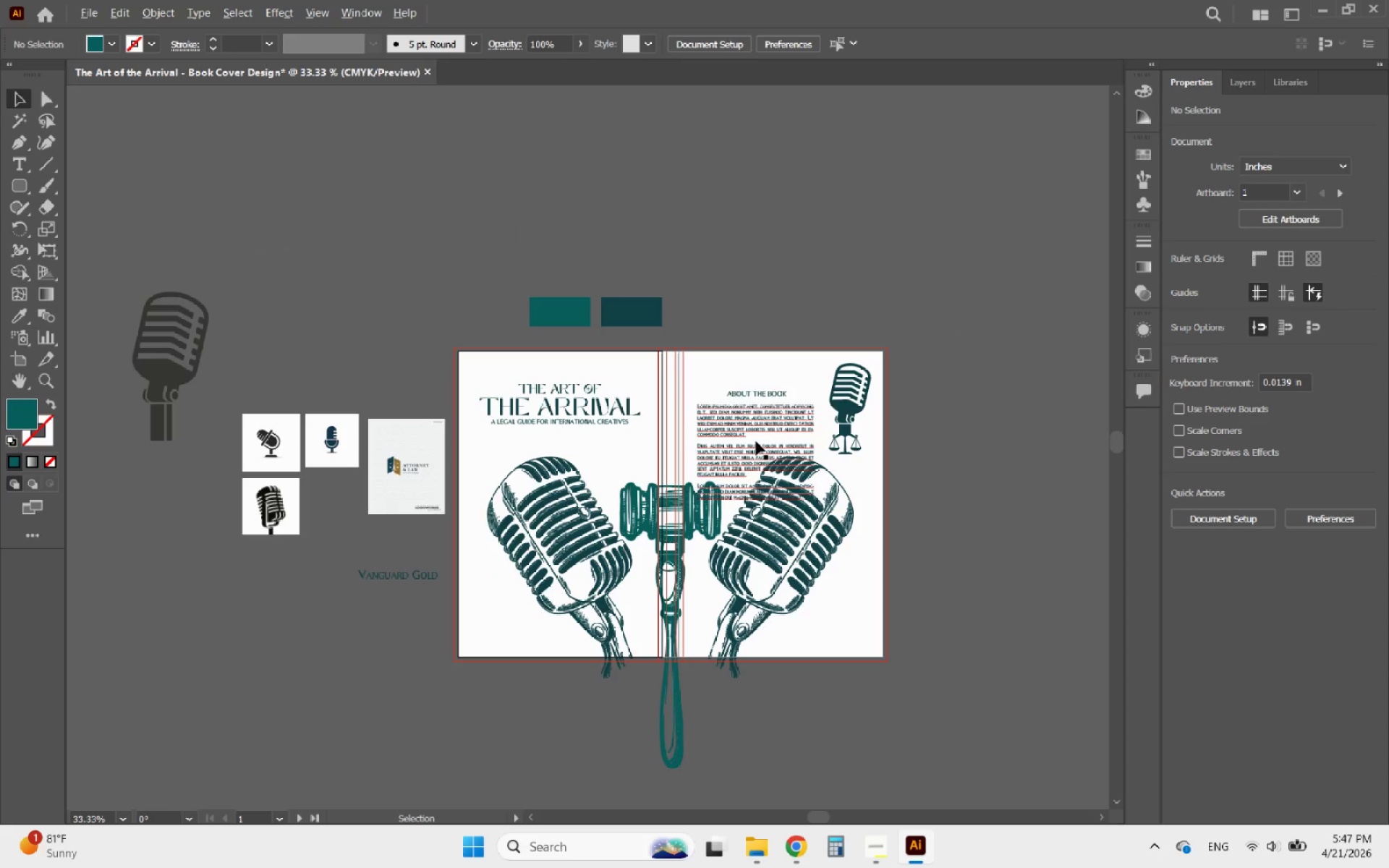 
scroll: coordinate [759, 396], scroll_direction: up, amount: 3.0
 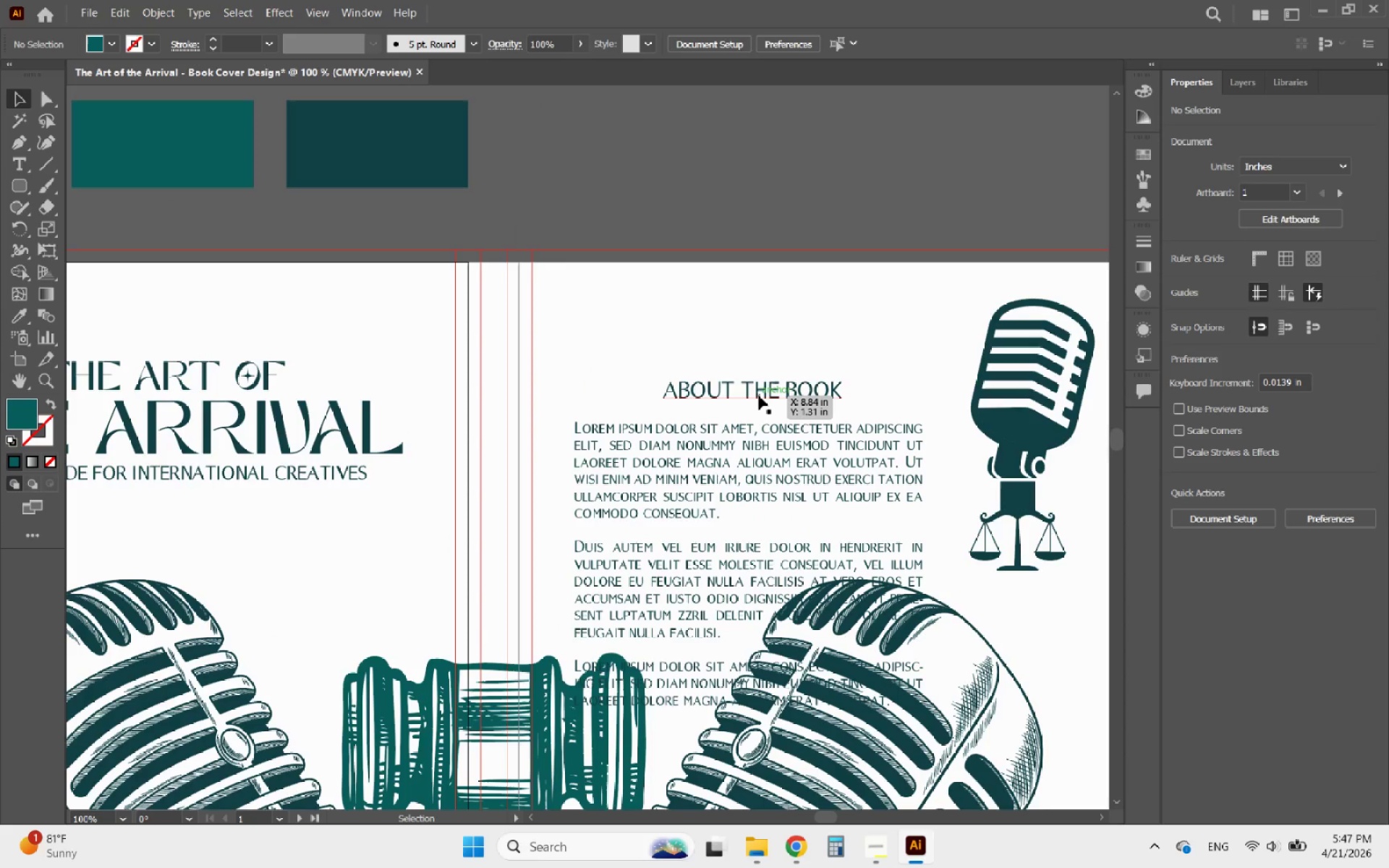 
hold_key(key=AltLeft, duration=0.64)
scroll: coordinate [759, 397], scroll_direction: down, amount: 2.0
 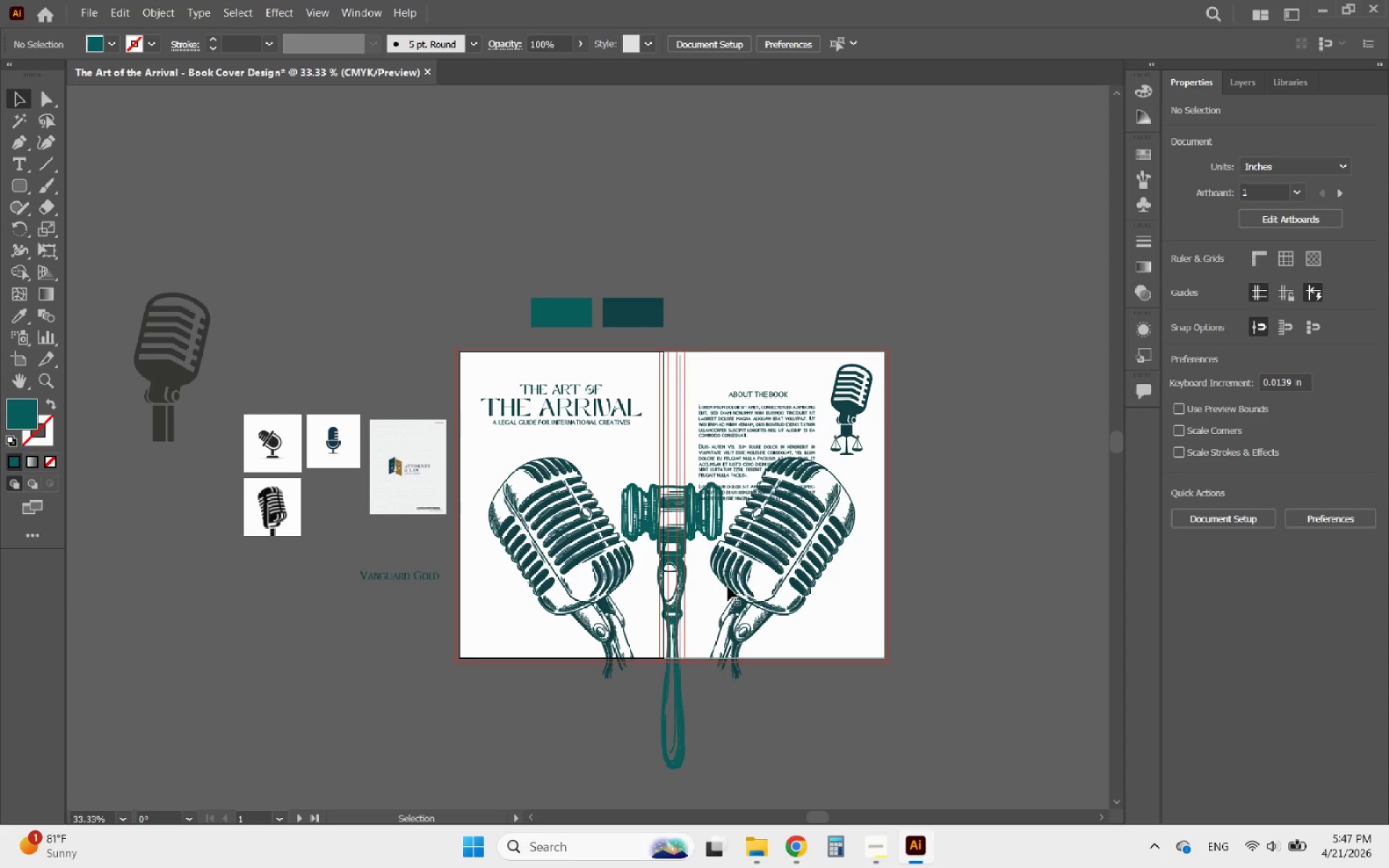 
left_click([728, 587])
 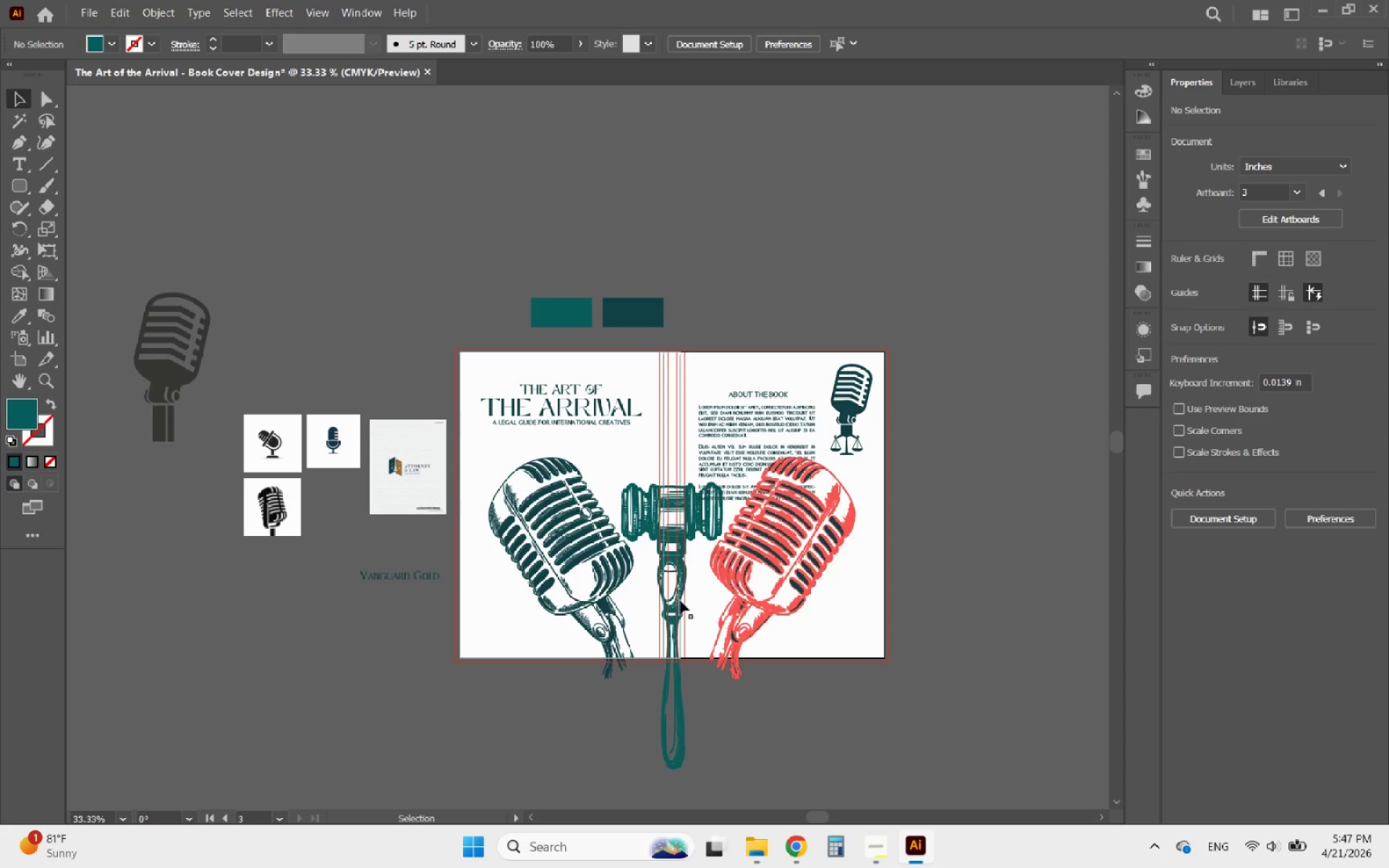 
hold_key(key=ShiftLeft, duration=0.8)
left_click([594, 590])
 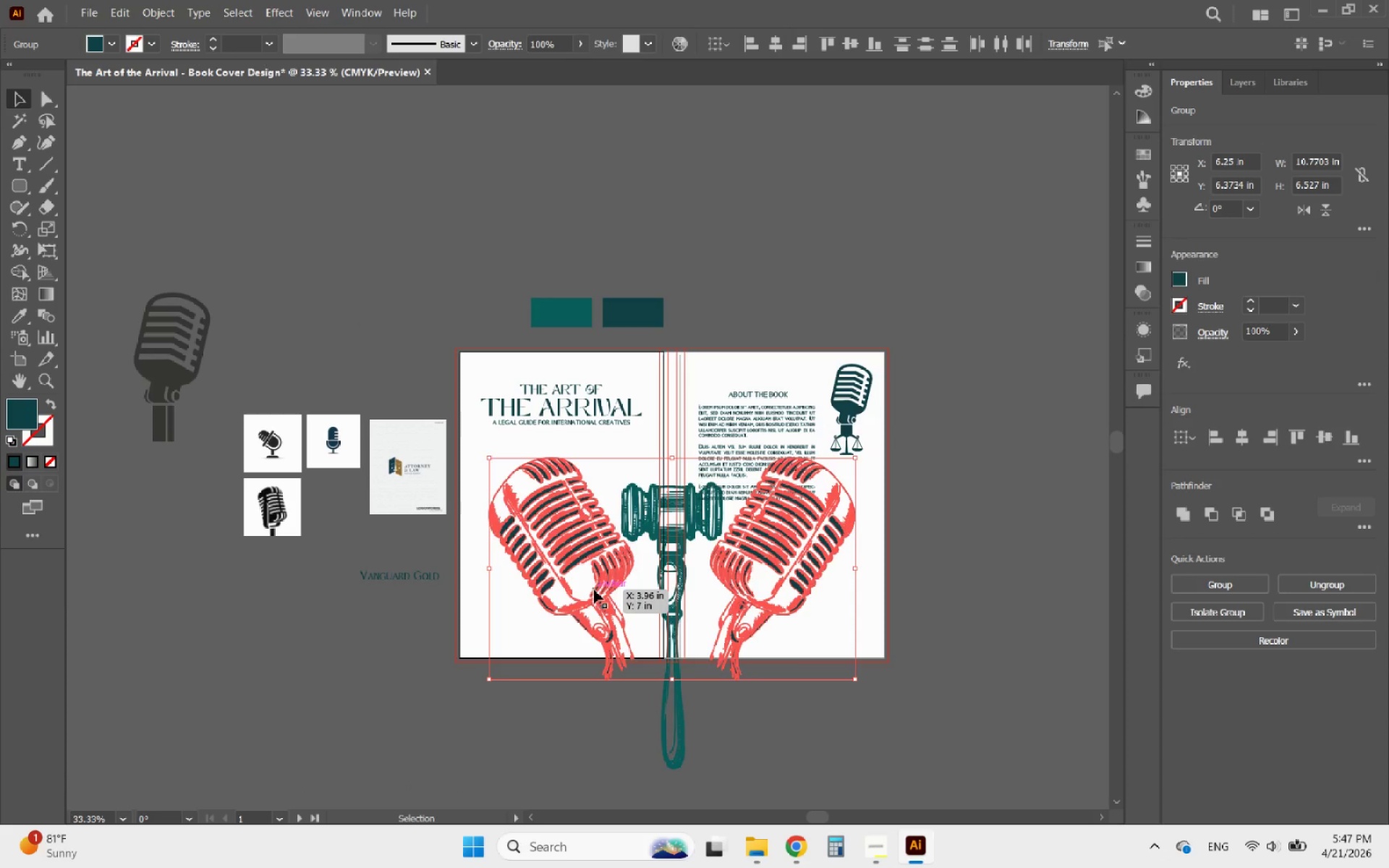 
key(ArrowDown)
 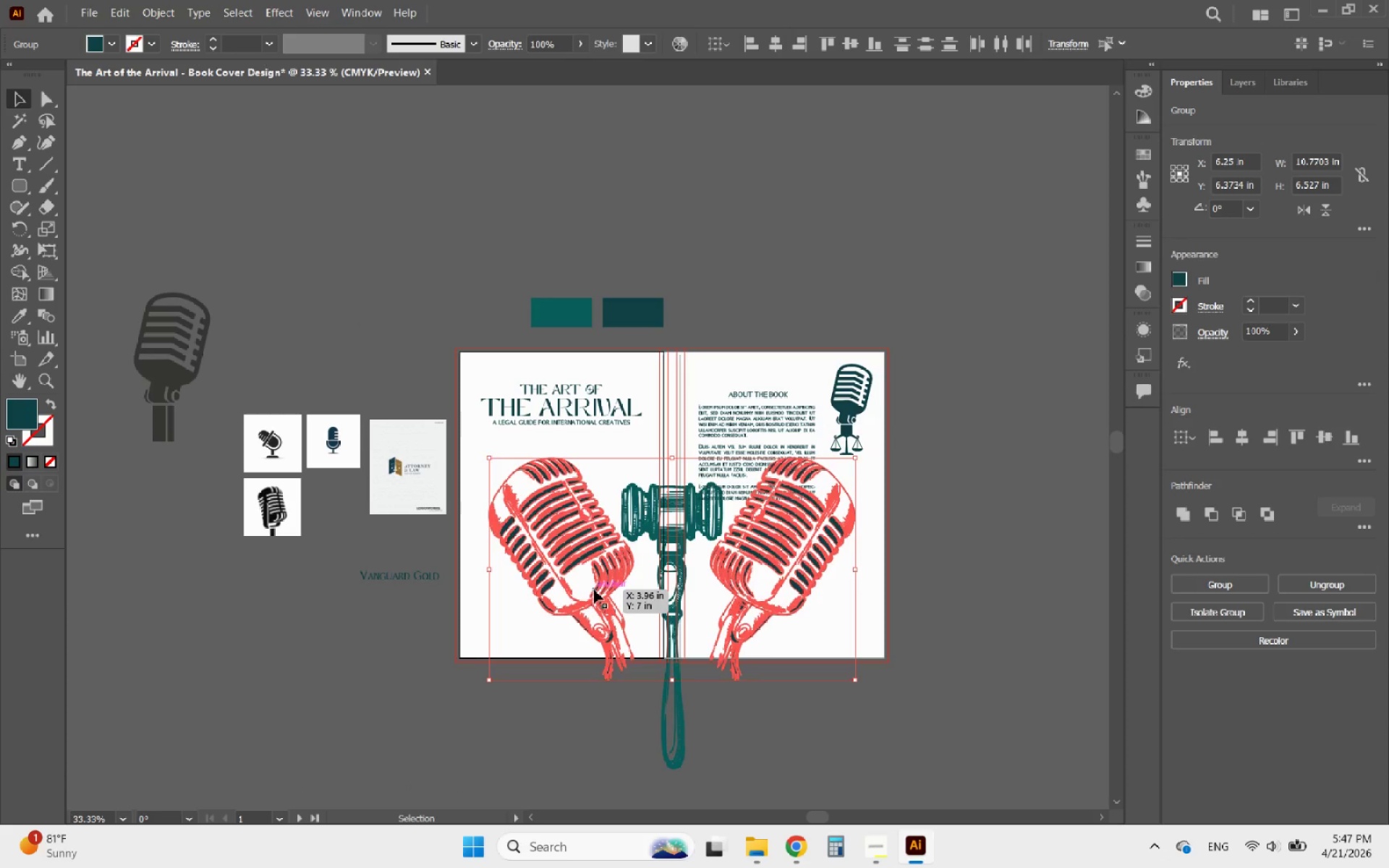 
key(ArrowDown)
 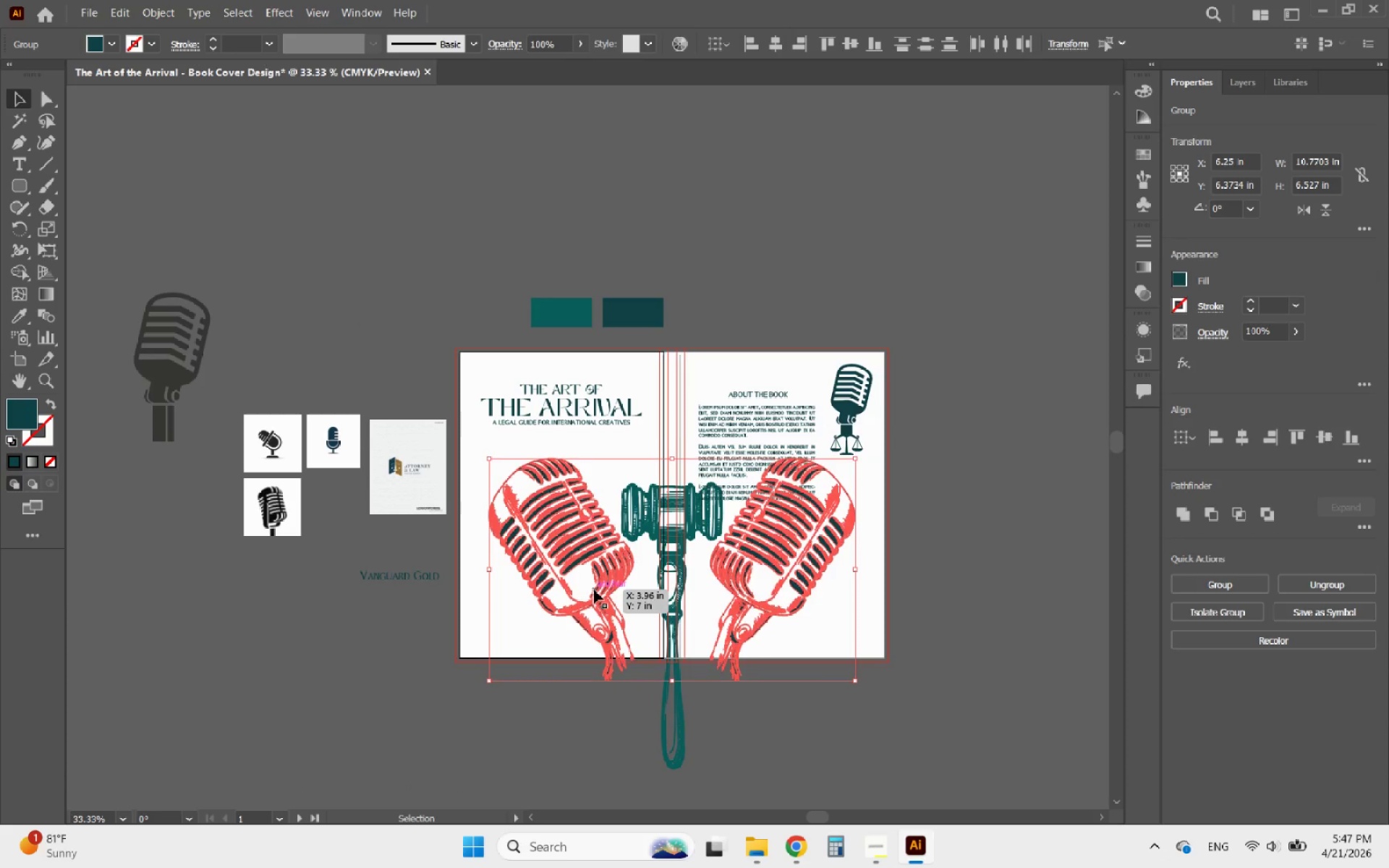 
key(ArrowDown)
 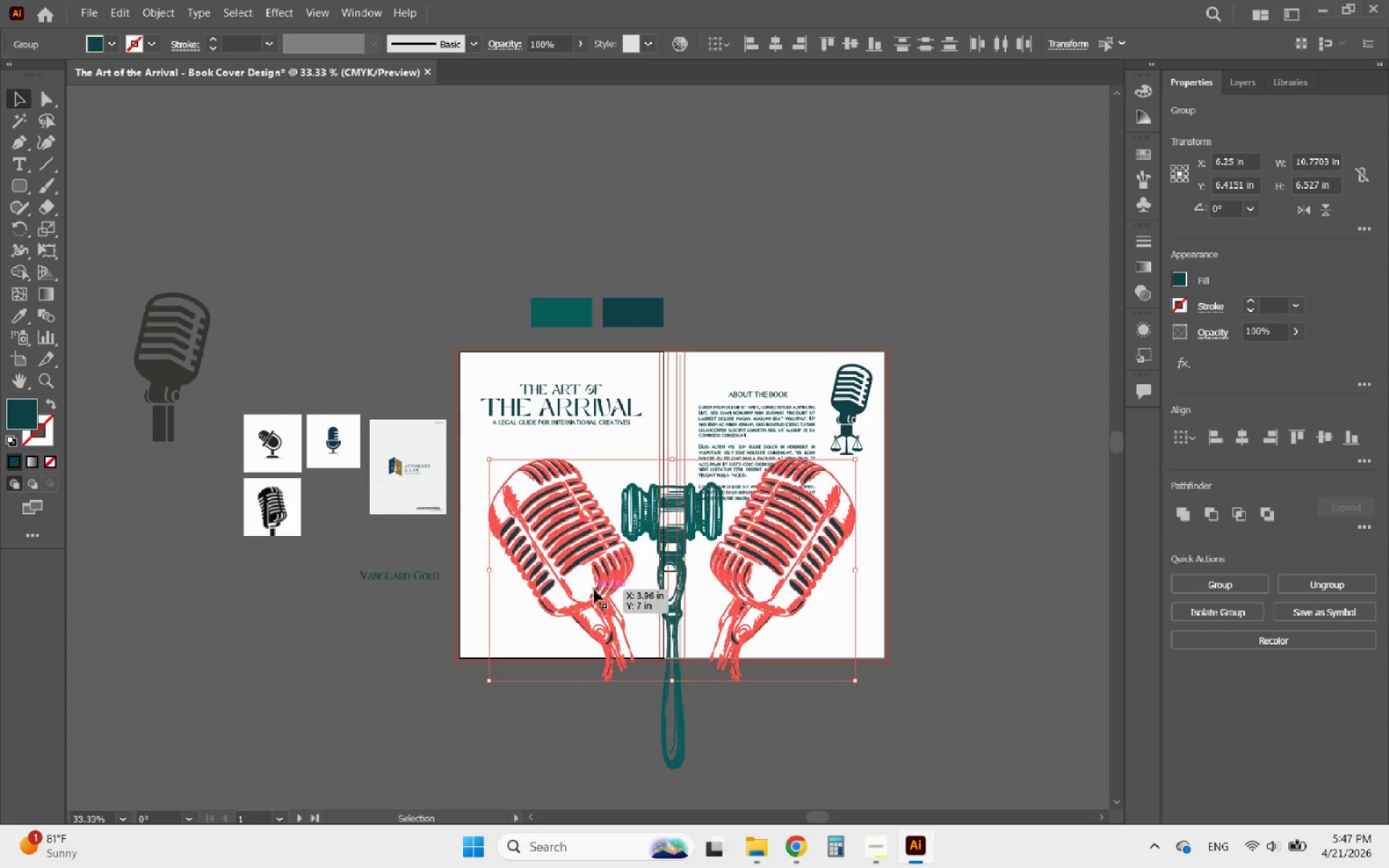 
hold_key(key=ShiftLeft, duration=2.33)
left_click_drag(start_coordinate=[672, 681], to_coordinate=[673, 666])
 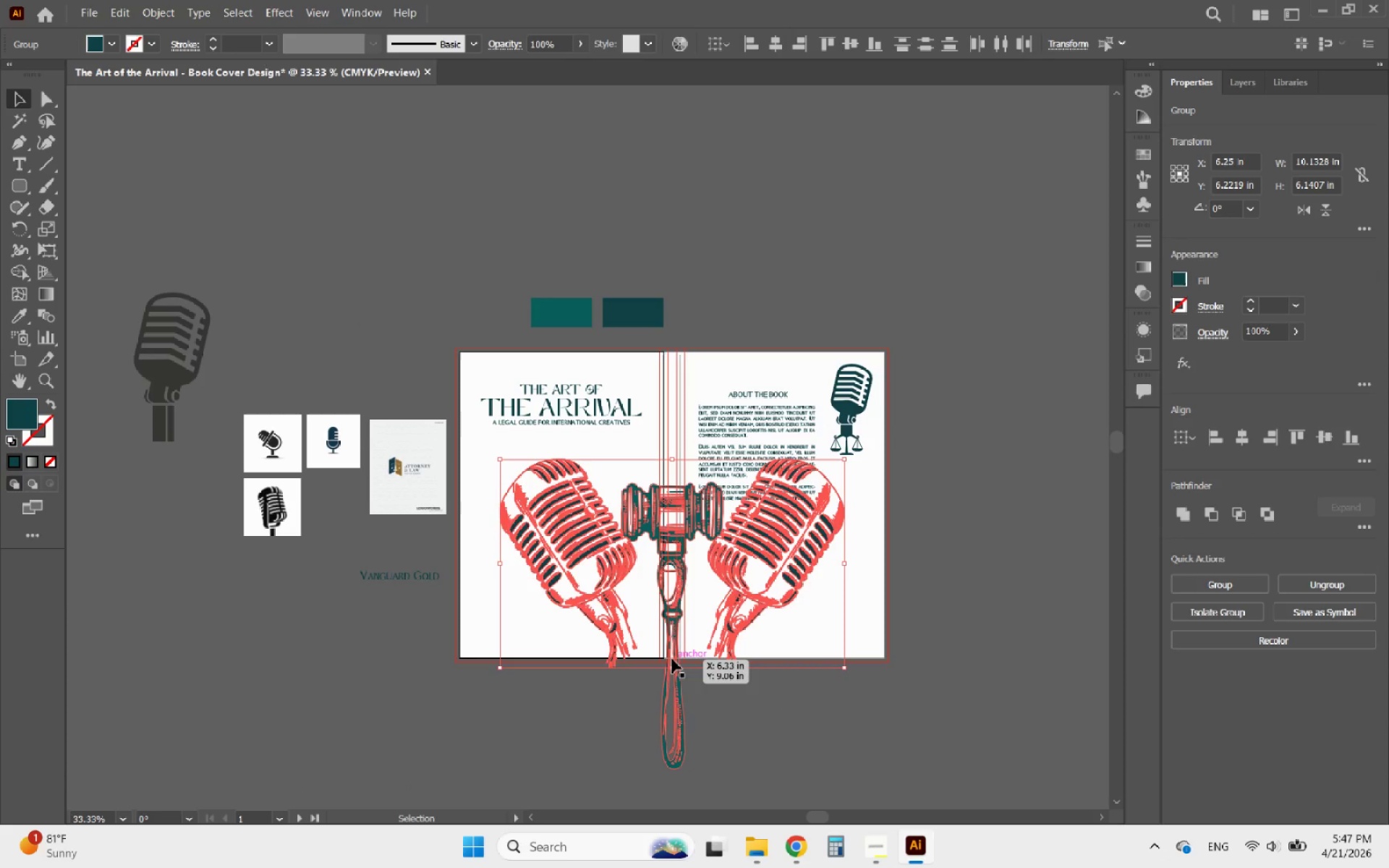 
key(ArrowDown)
 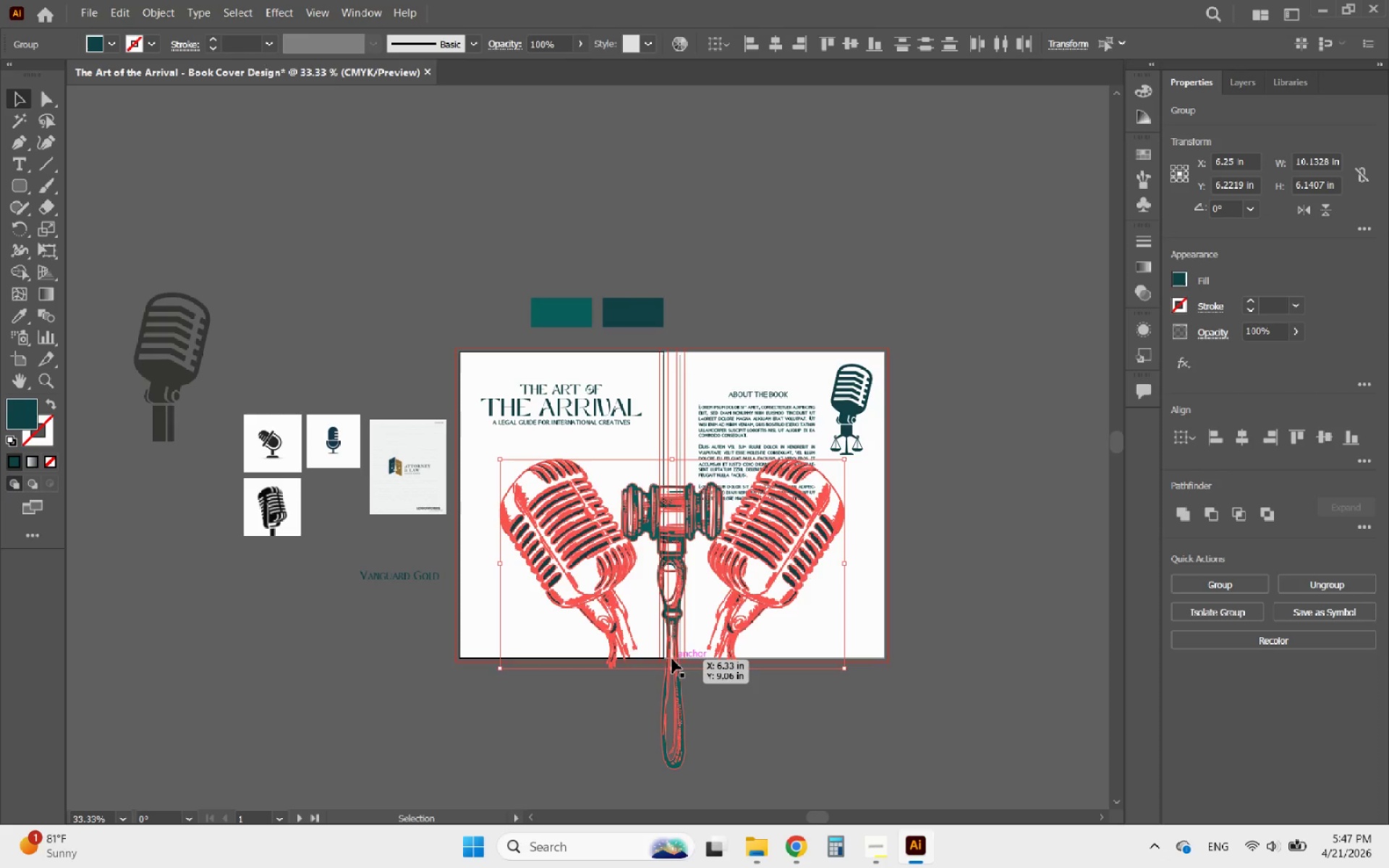 
key(ArrowDown)
 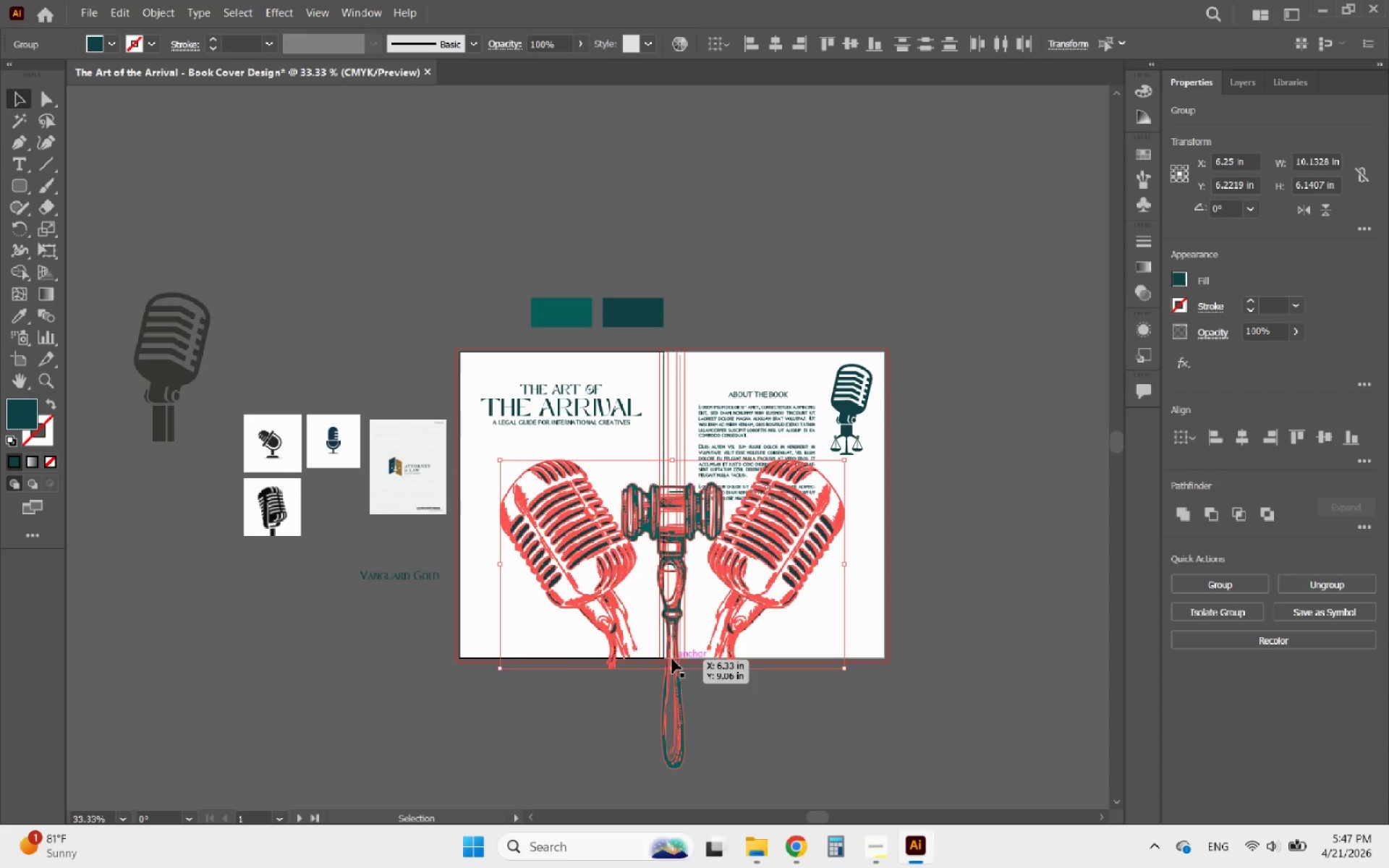 
key(ArrowDown)
 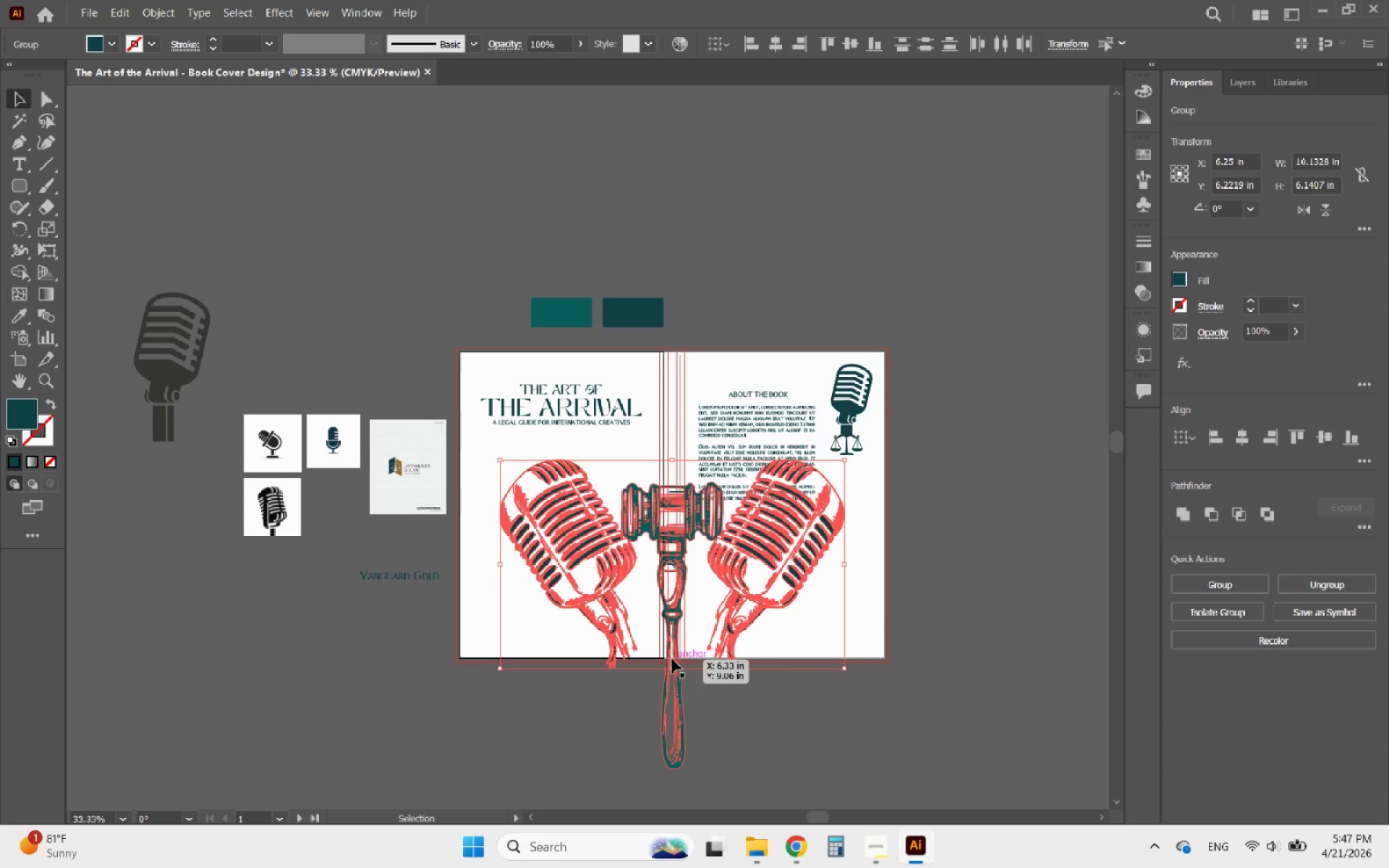 
hold_key(key=ArrowDown, duration=1.5)
 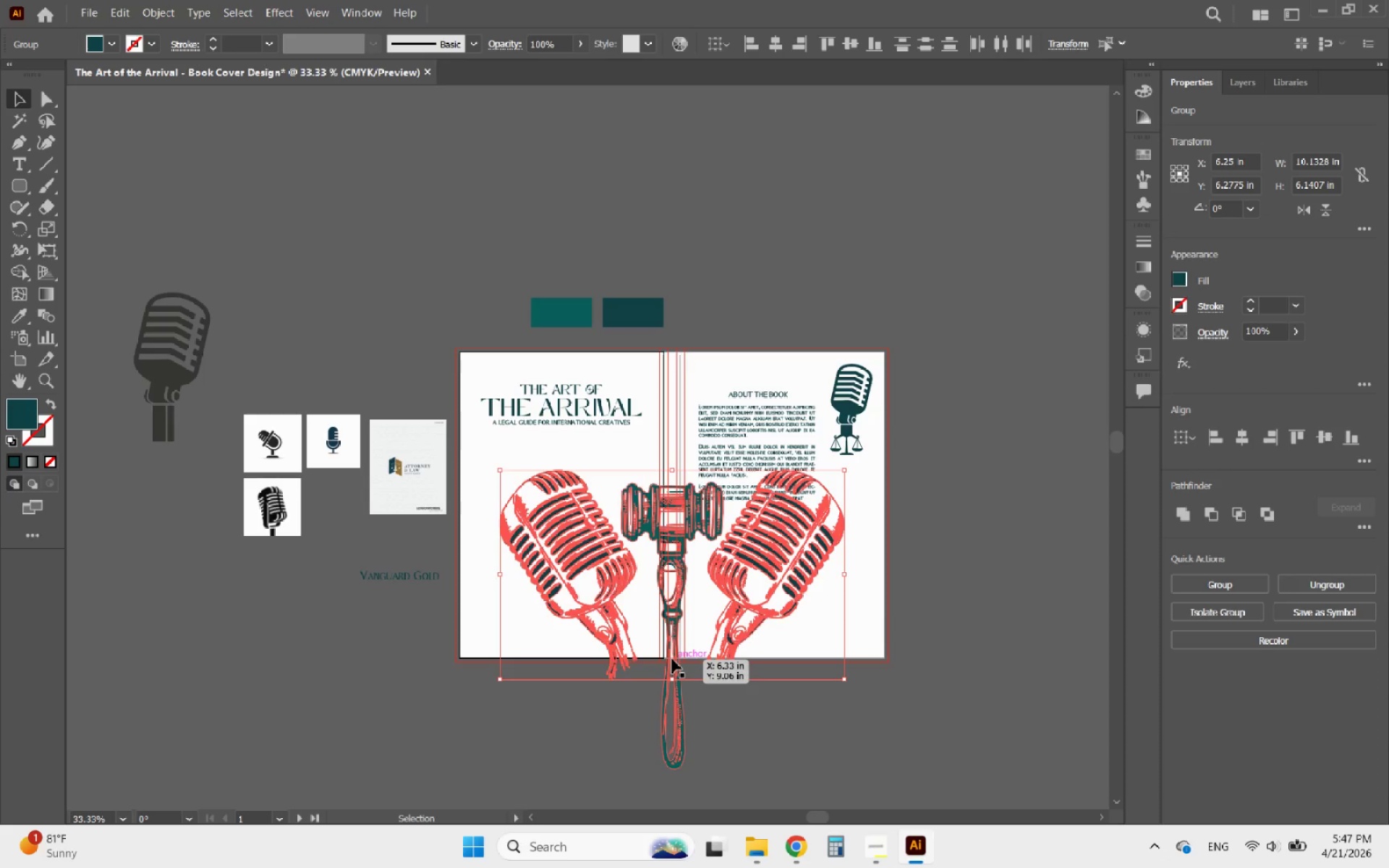 
key(ArrowDown)
 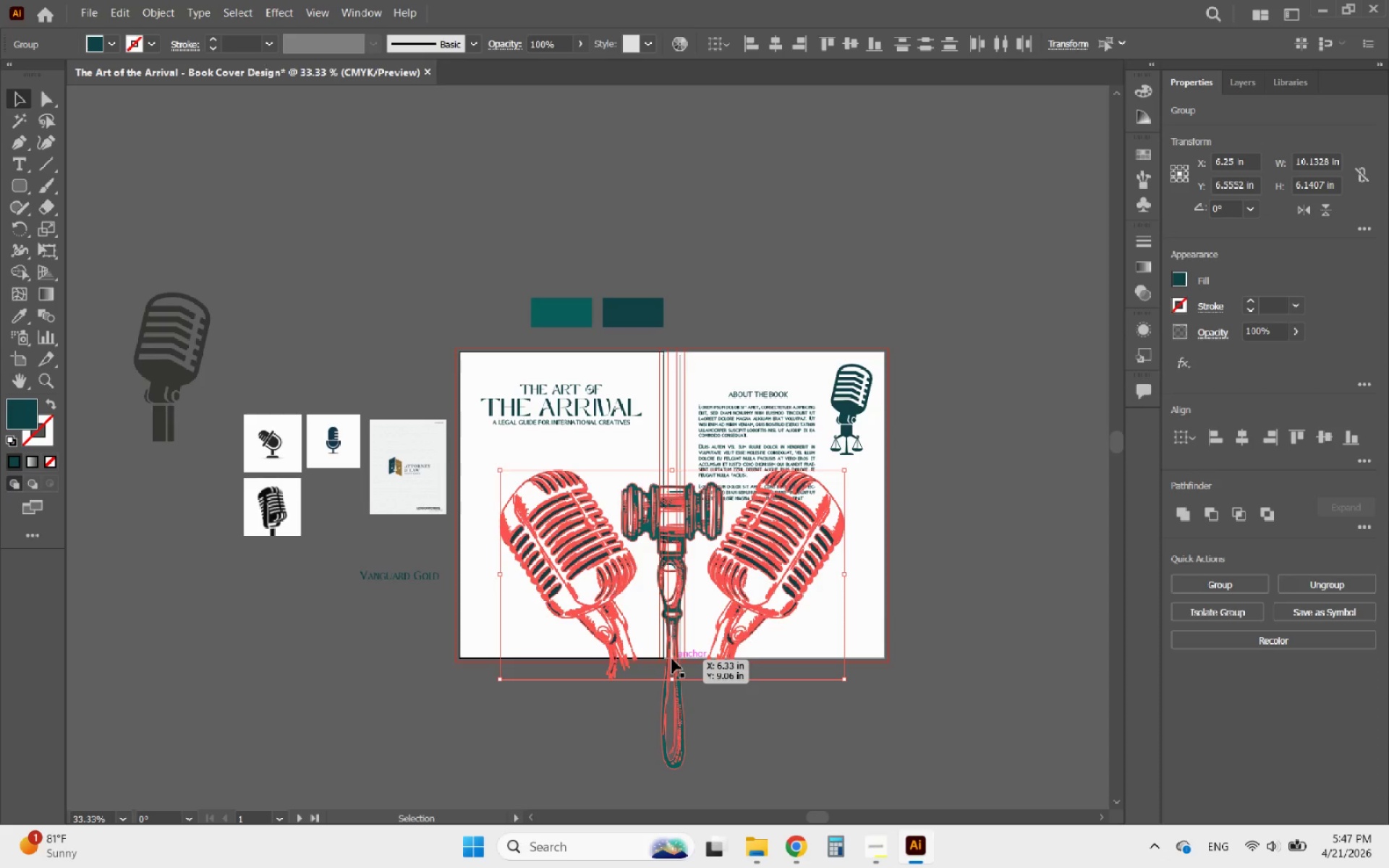 
key(ArrowDown)
 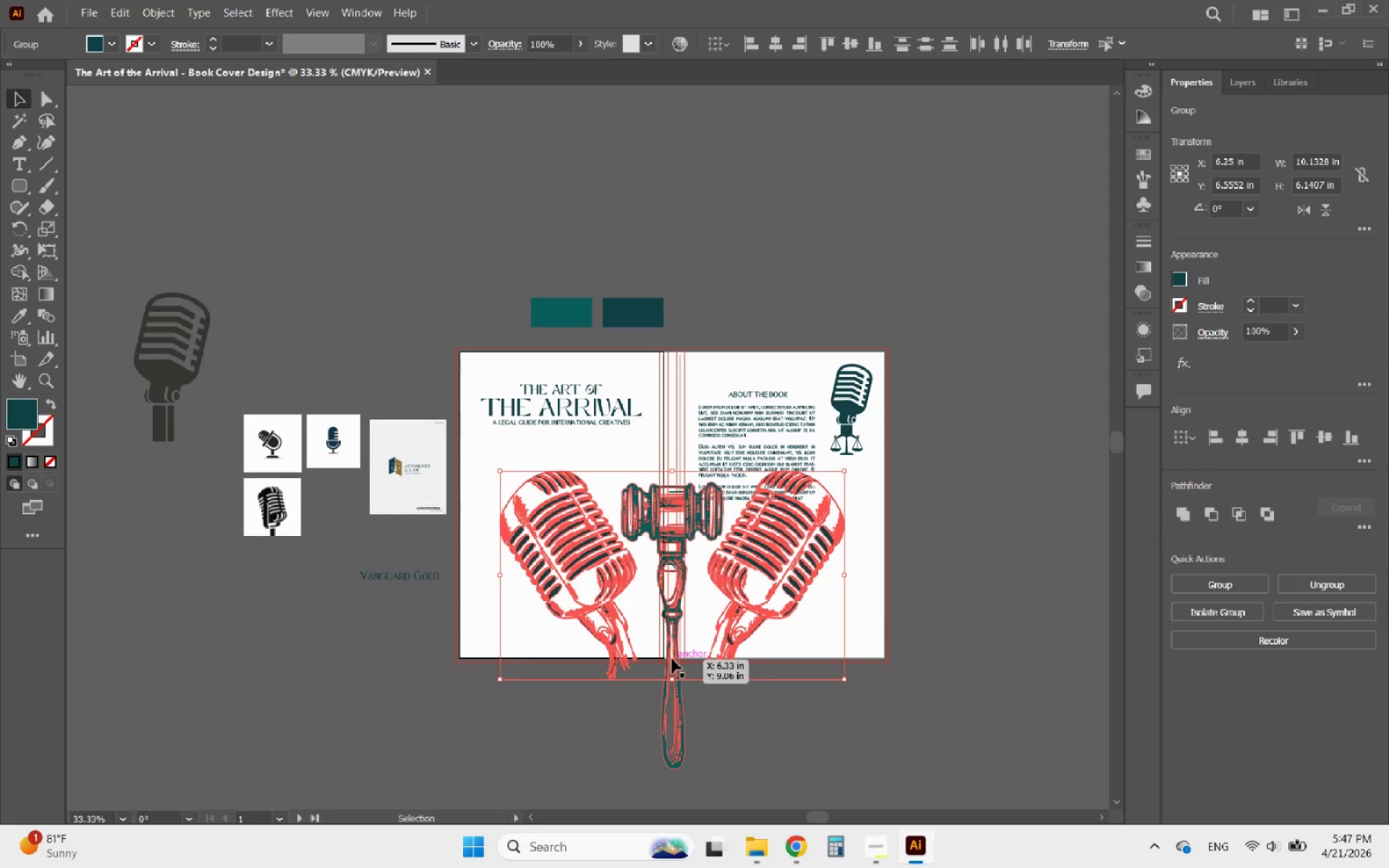 
key(ArrowDown)
 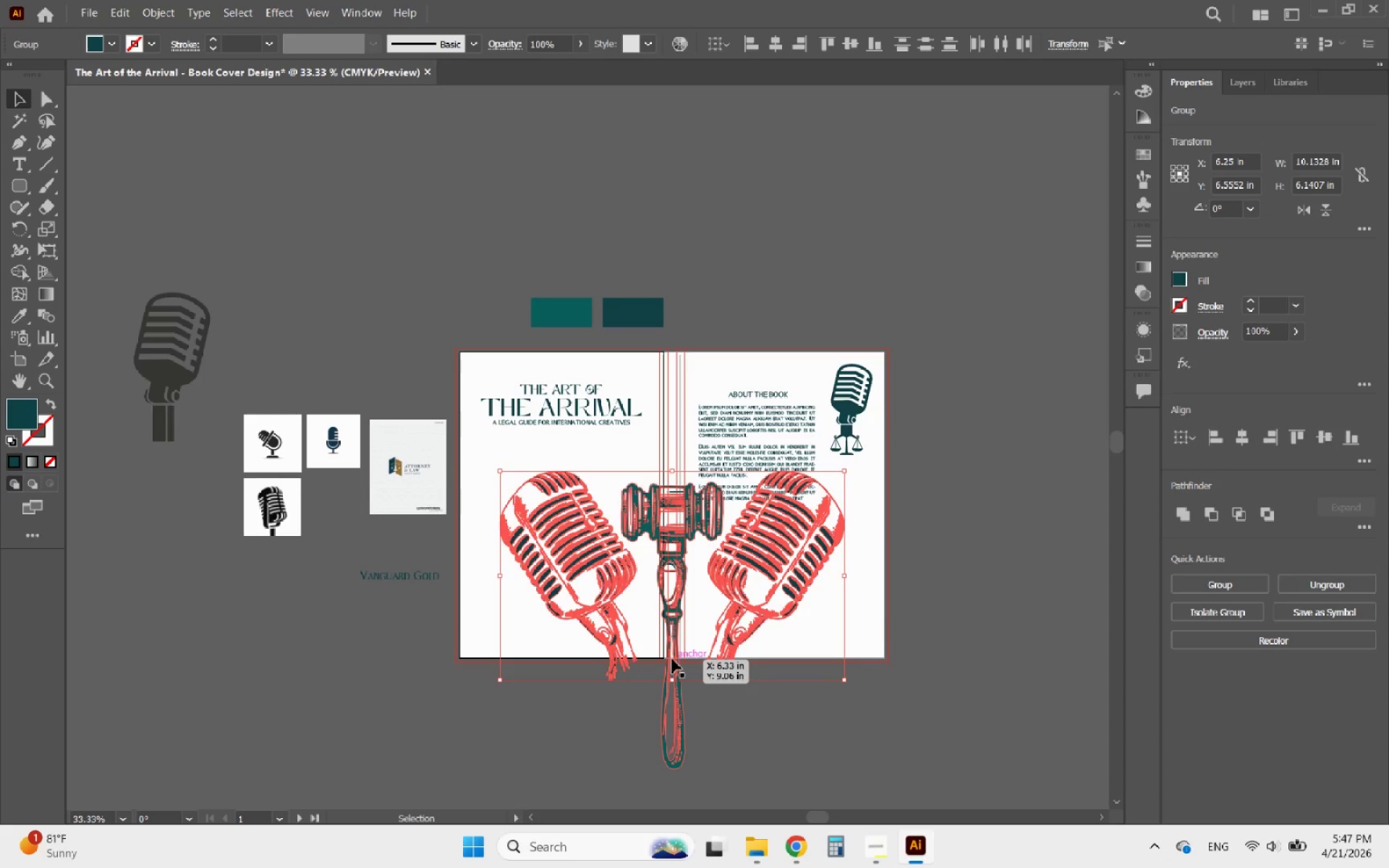 
key(ArrowDown)
 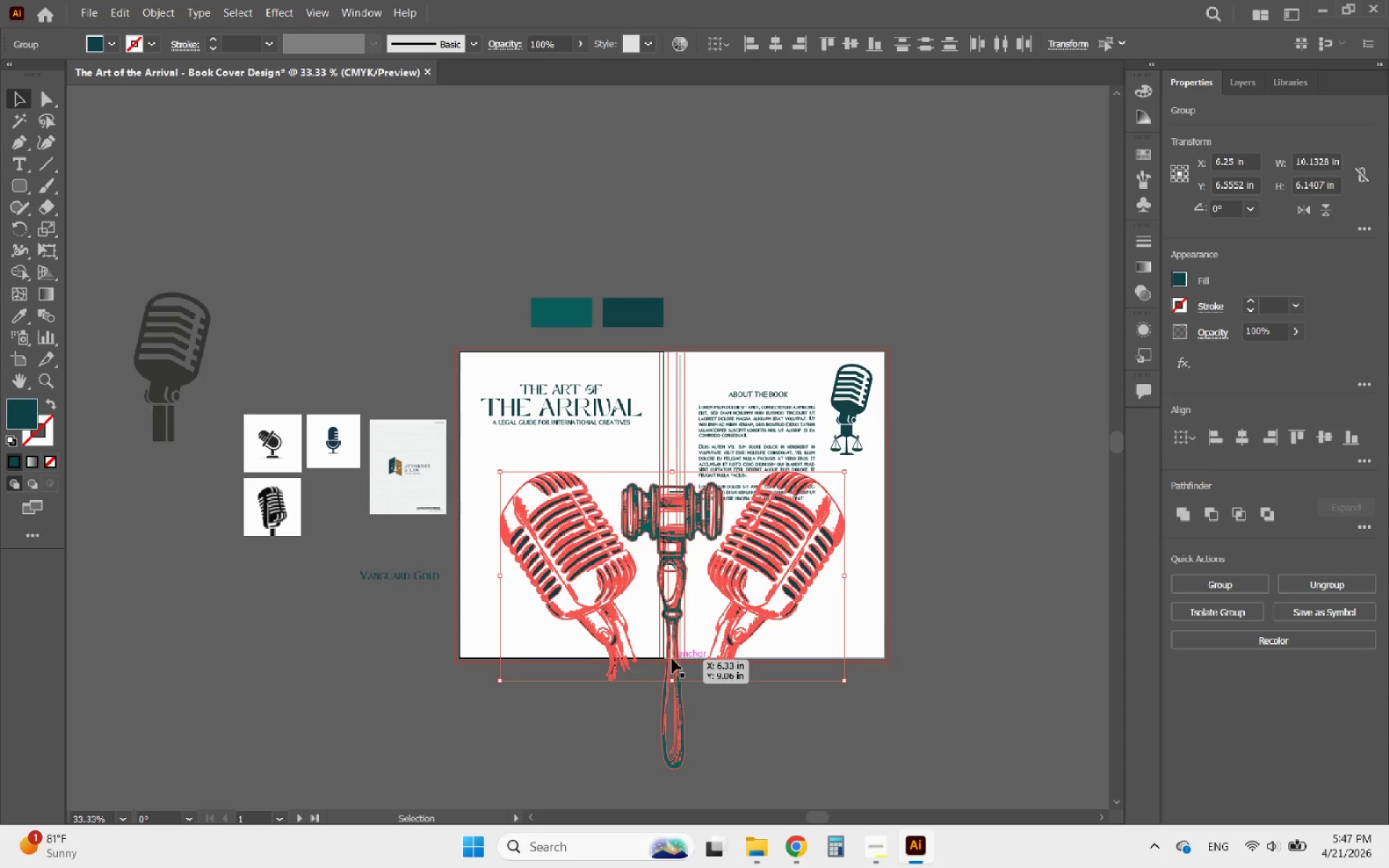 
hold_key(key=ArrowDown, duration=1.25)
 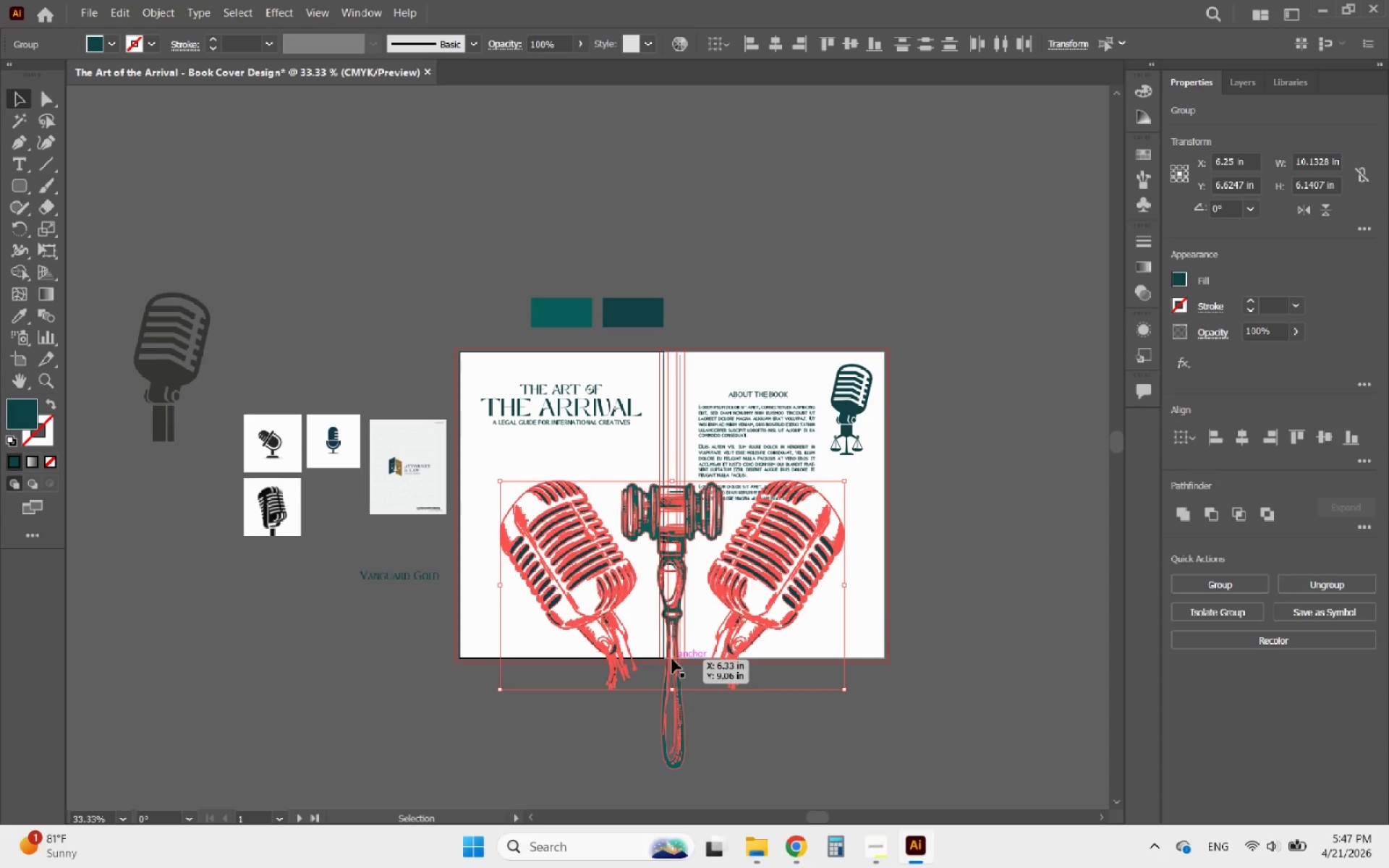 
key(ArrowDown)
 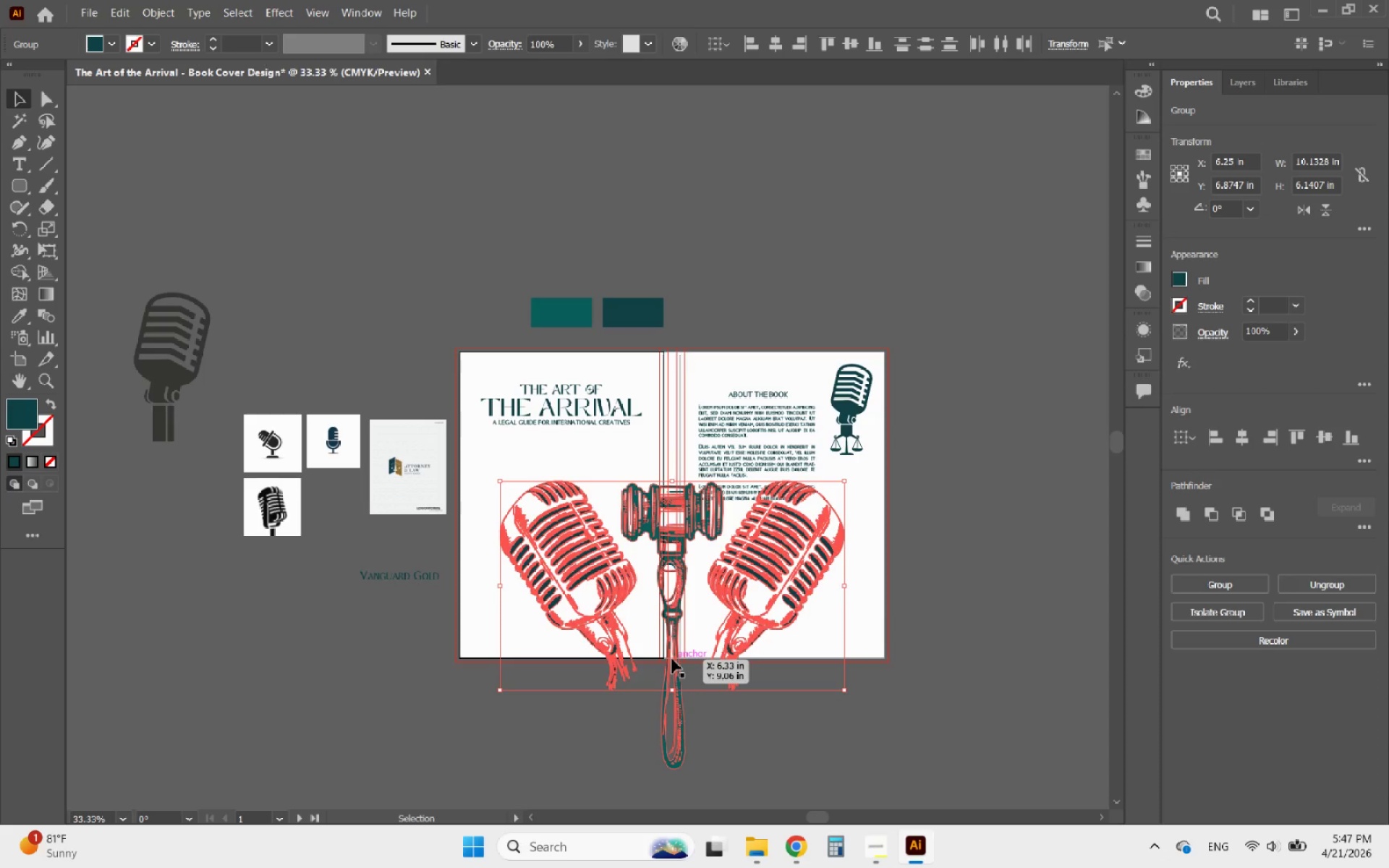 
hold_key(key=AltLeft, duration=0.66)
 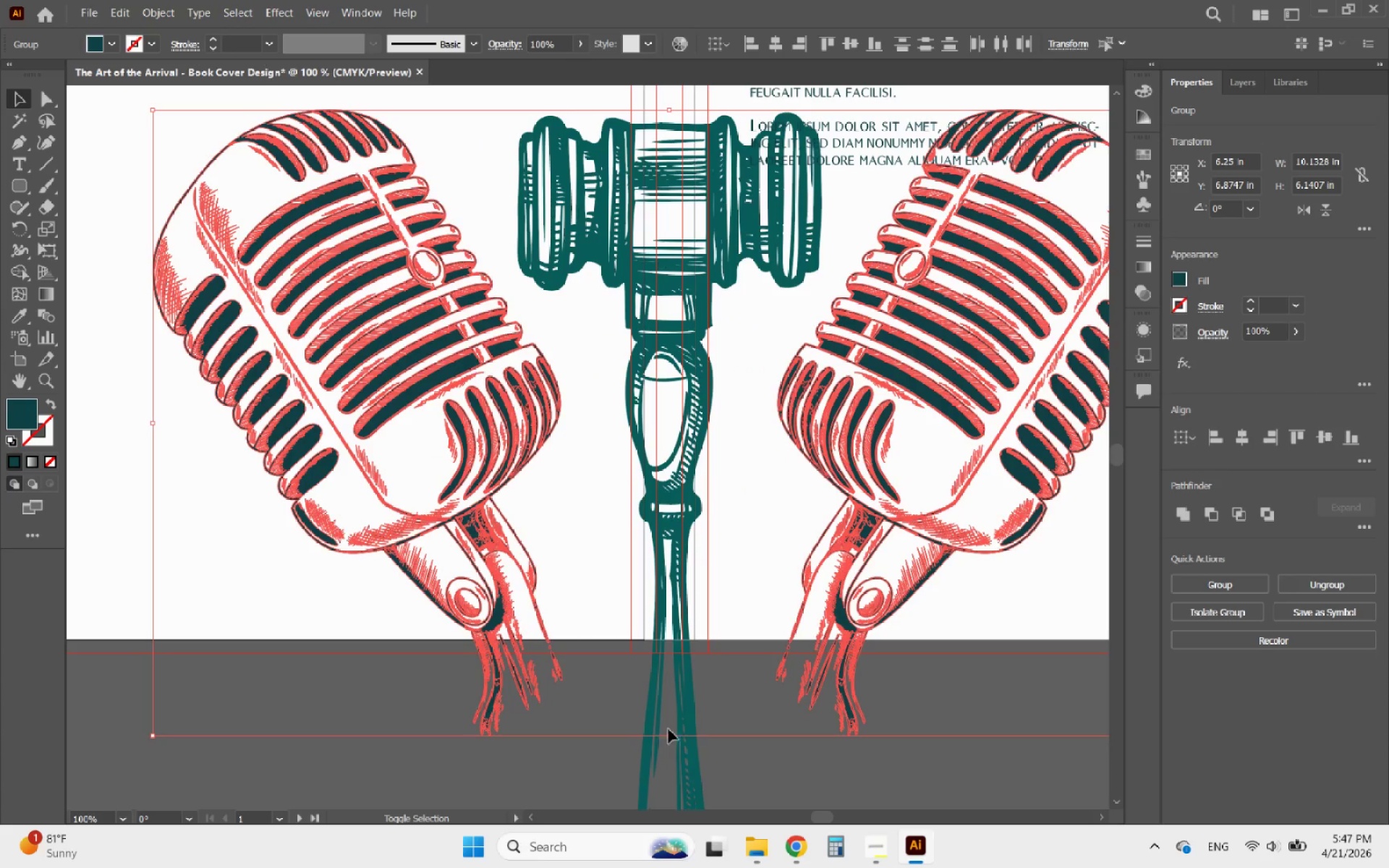 
hold_key(key=ShiftLeft, duration=1.92)
 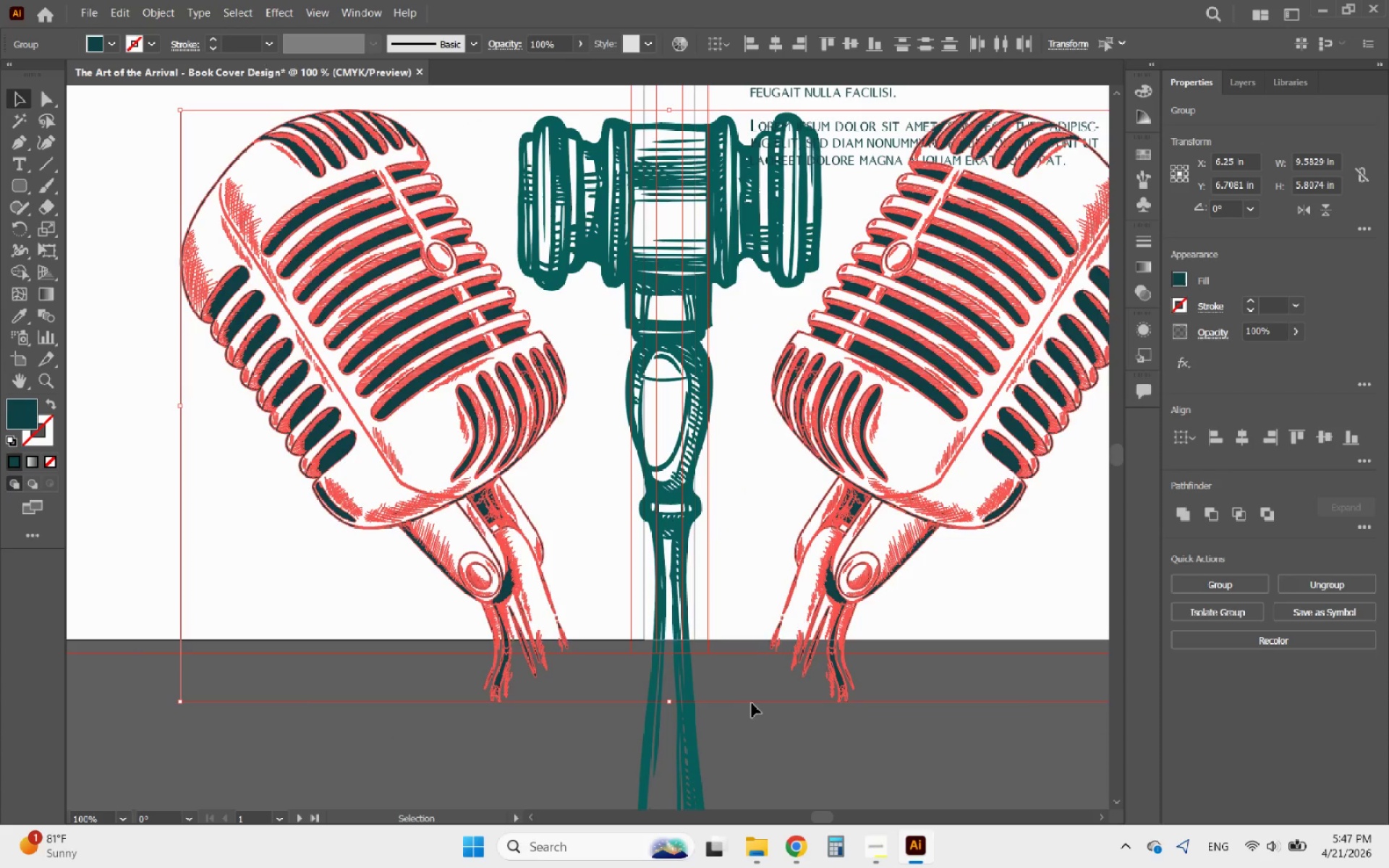 
scroll: coordinate [672, 667], scroll_direction: up, amount: 3.0
 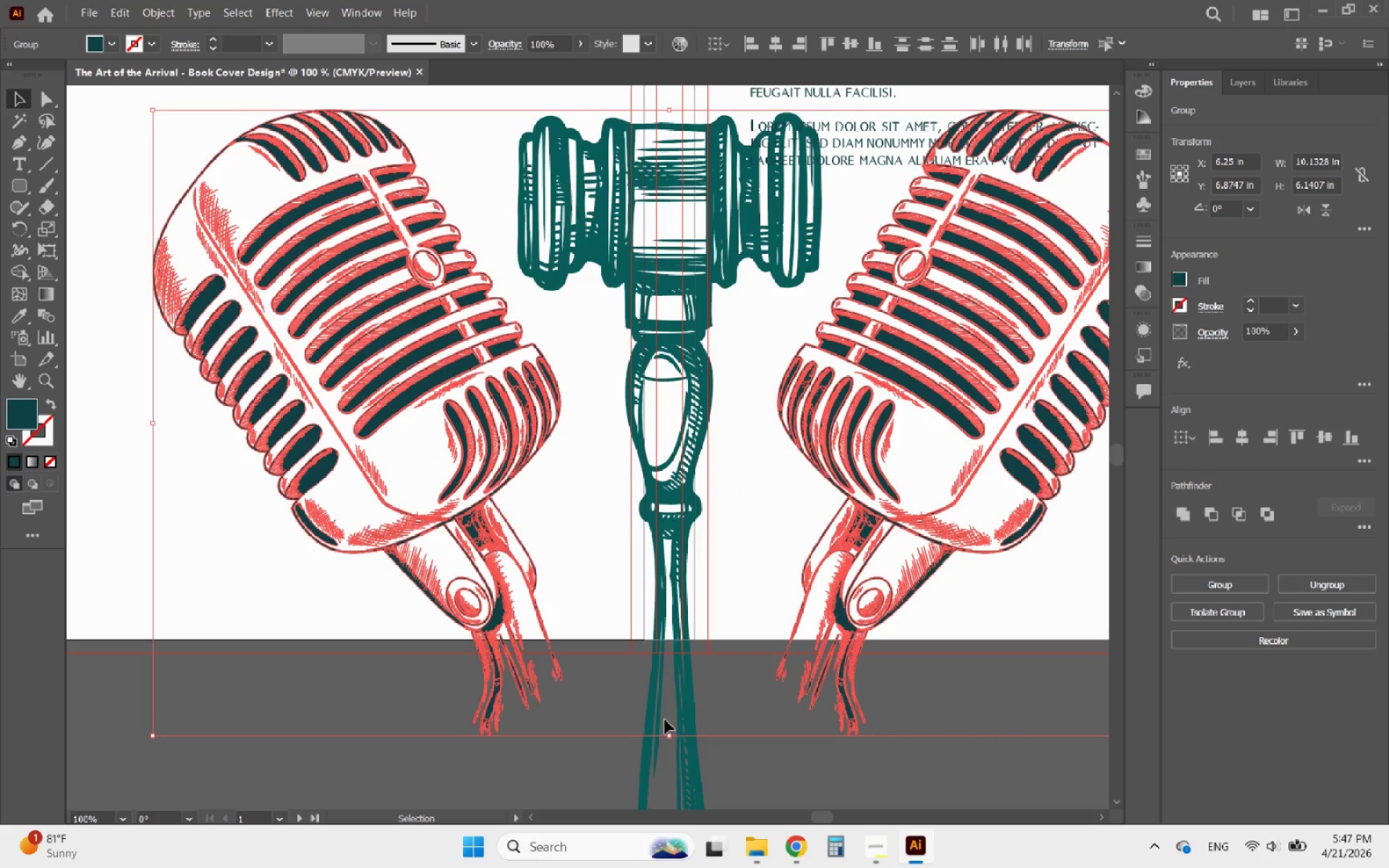 
left_click_drag(start_coordinate=[671, 733], to_coordinate=[671, 702])
 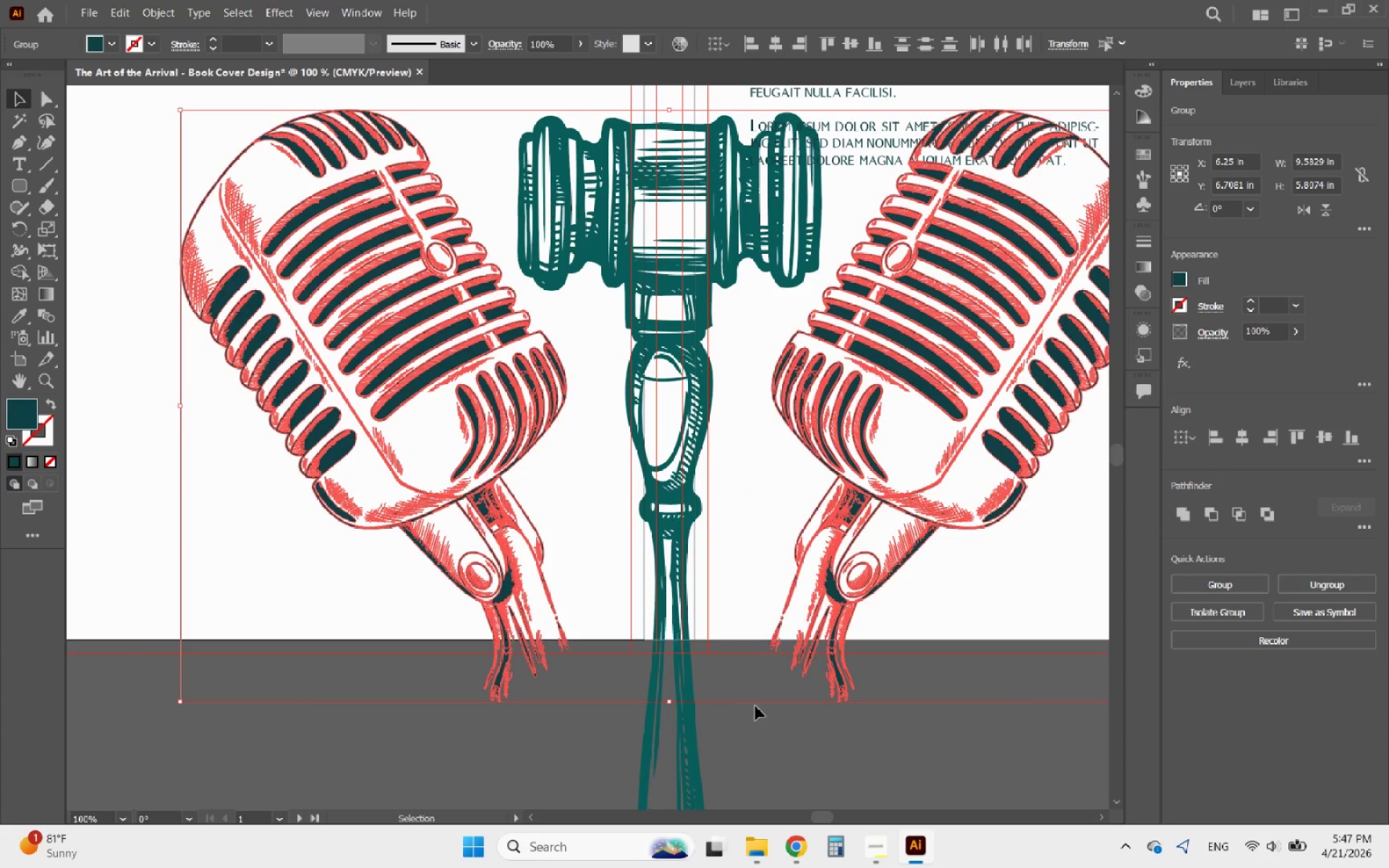 
hold_key(key=AltLeft, duration=0.36)
scroll: coordinate [740, 720], scroll_direction: down, amount: 2.0
 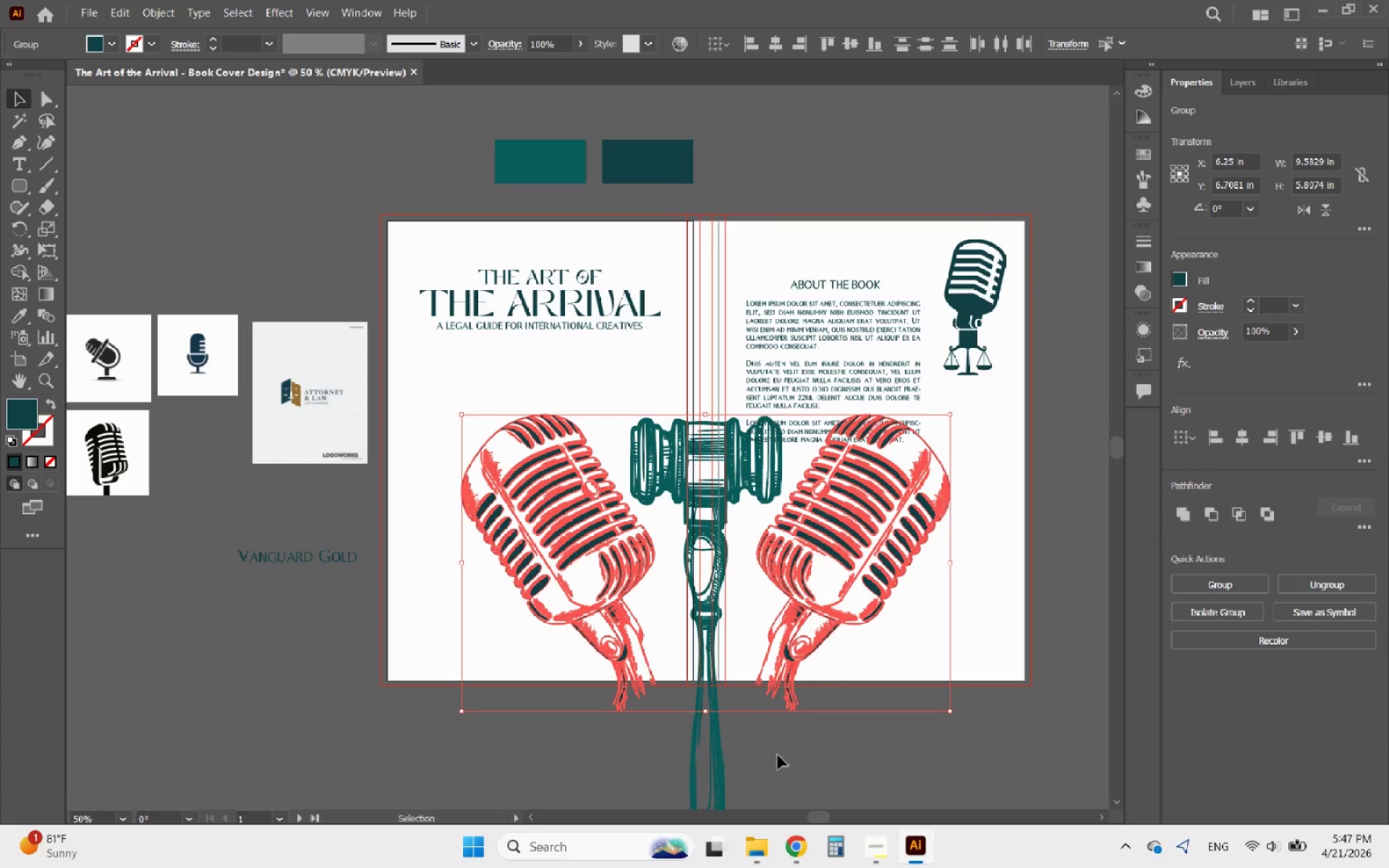 
left_click([781, 760])
 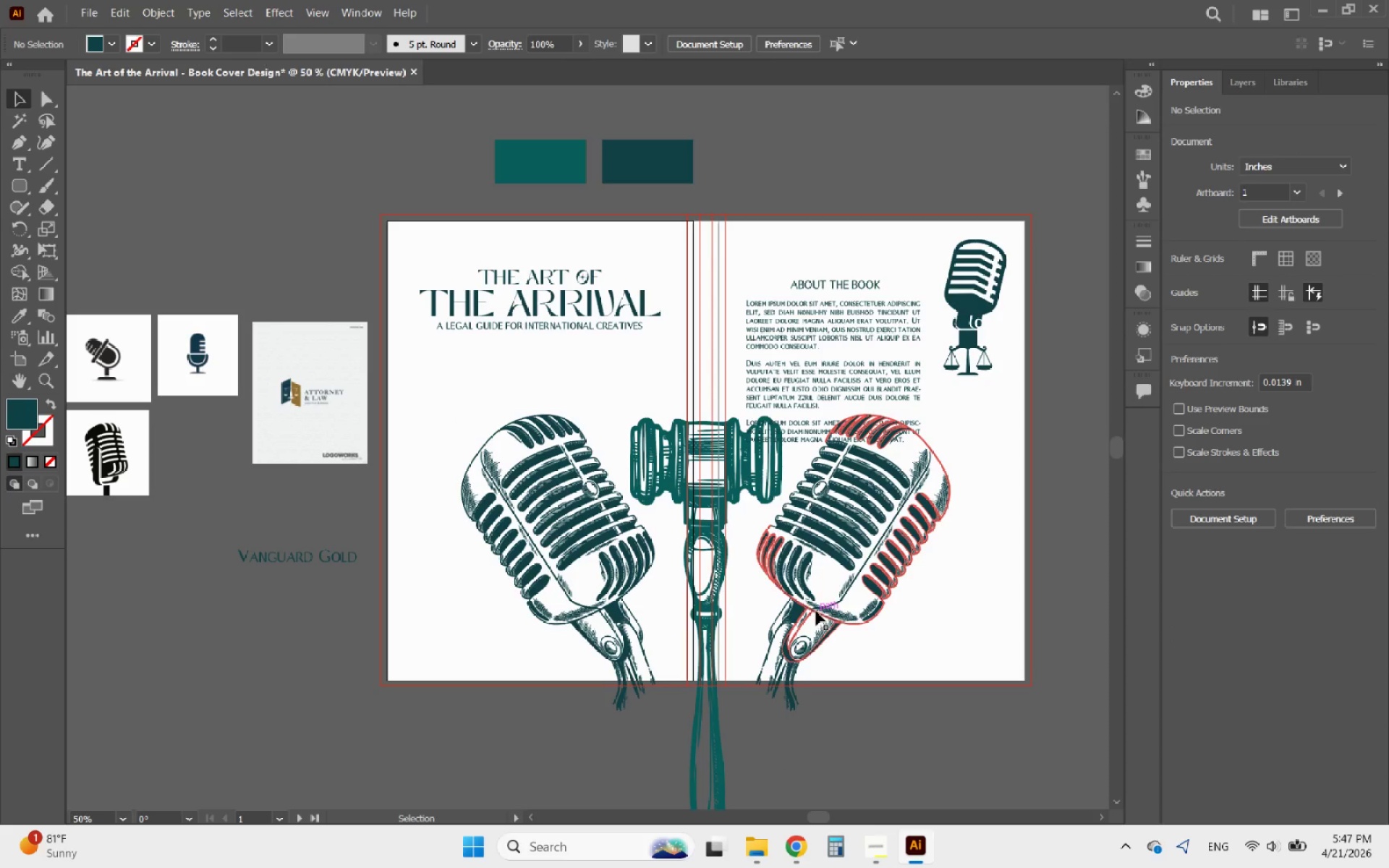 
left_click([819, 605])
 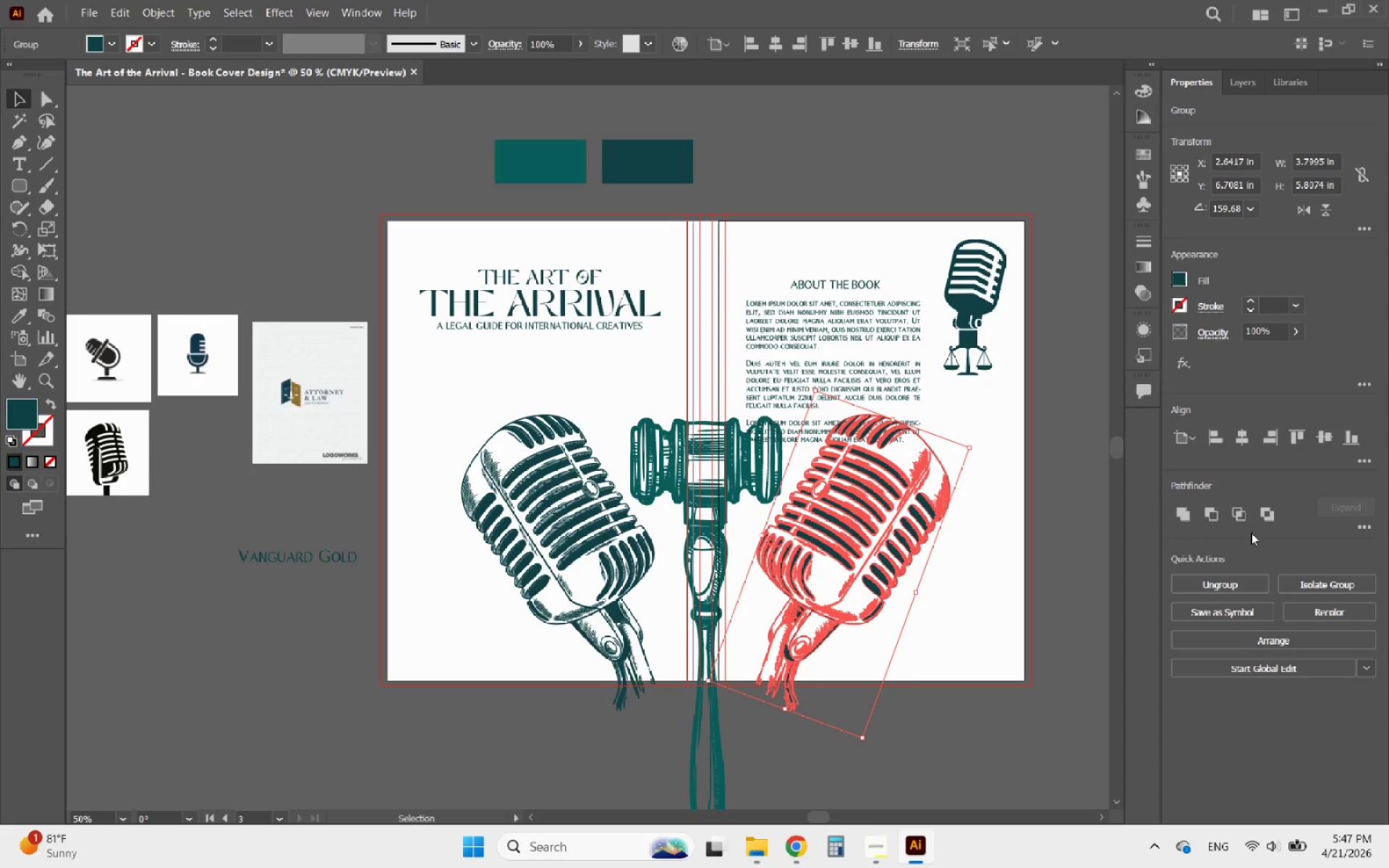 
left_click([1246, 442])
 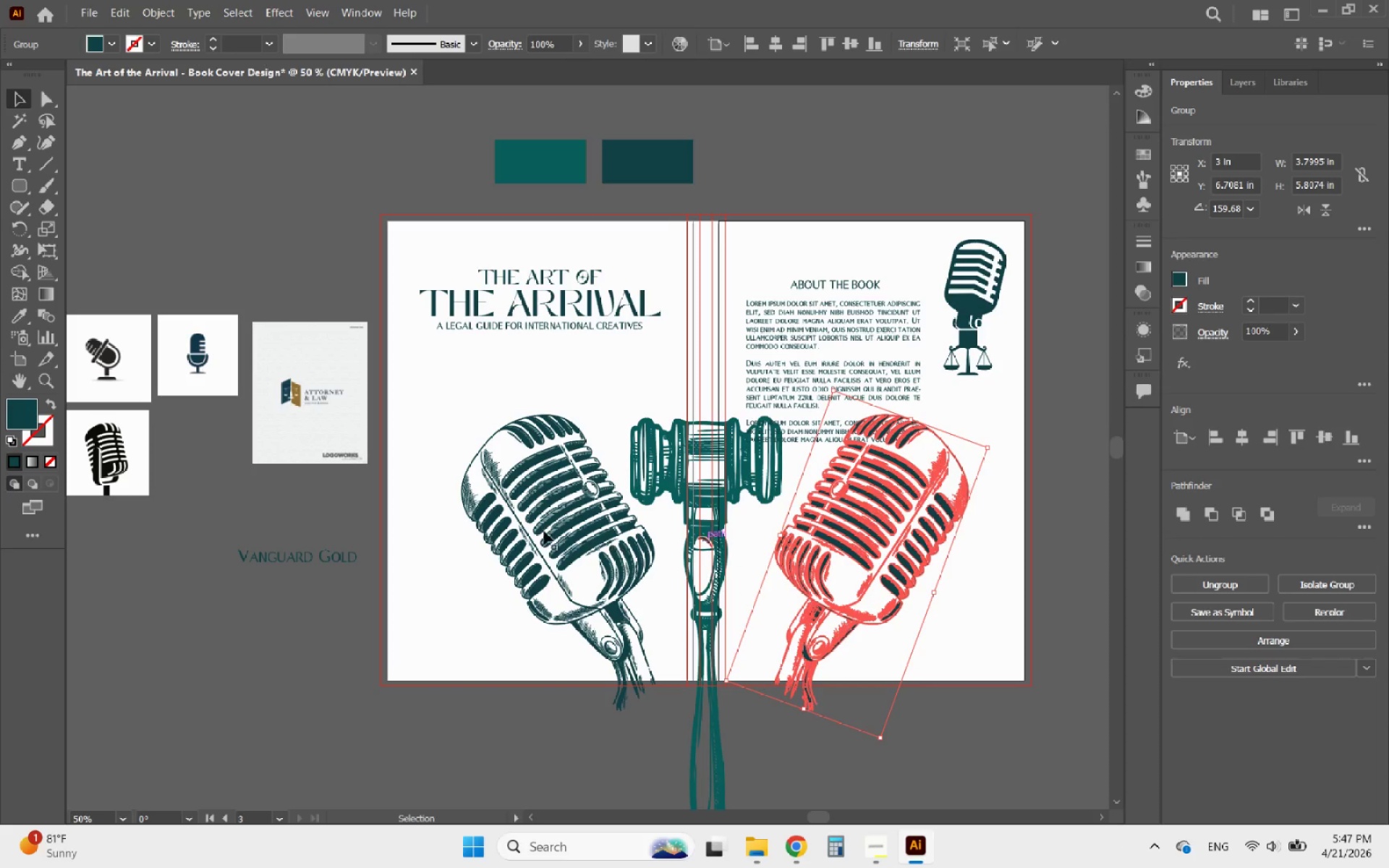 
left_click([525, 529])
 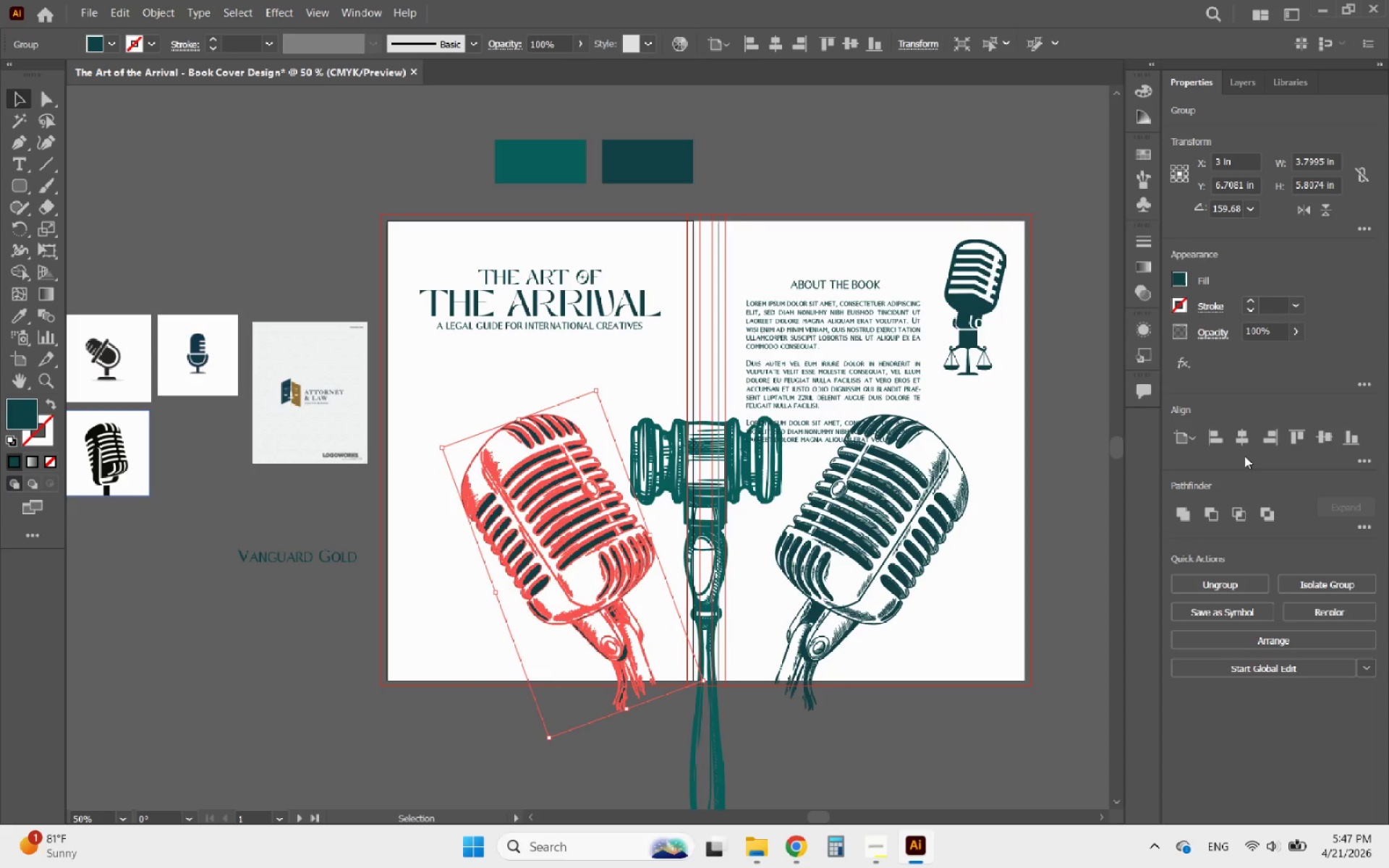 
left_click([1243, 435])
 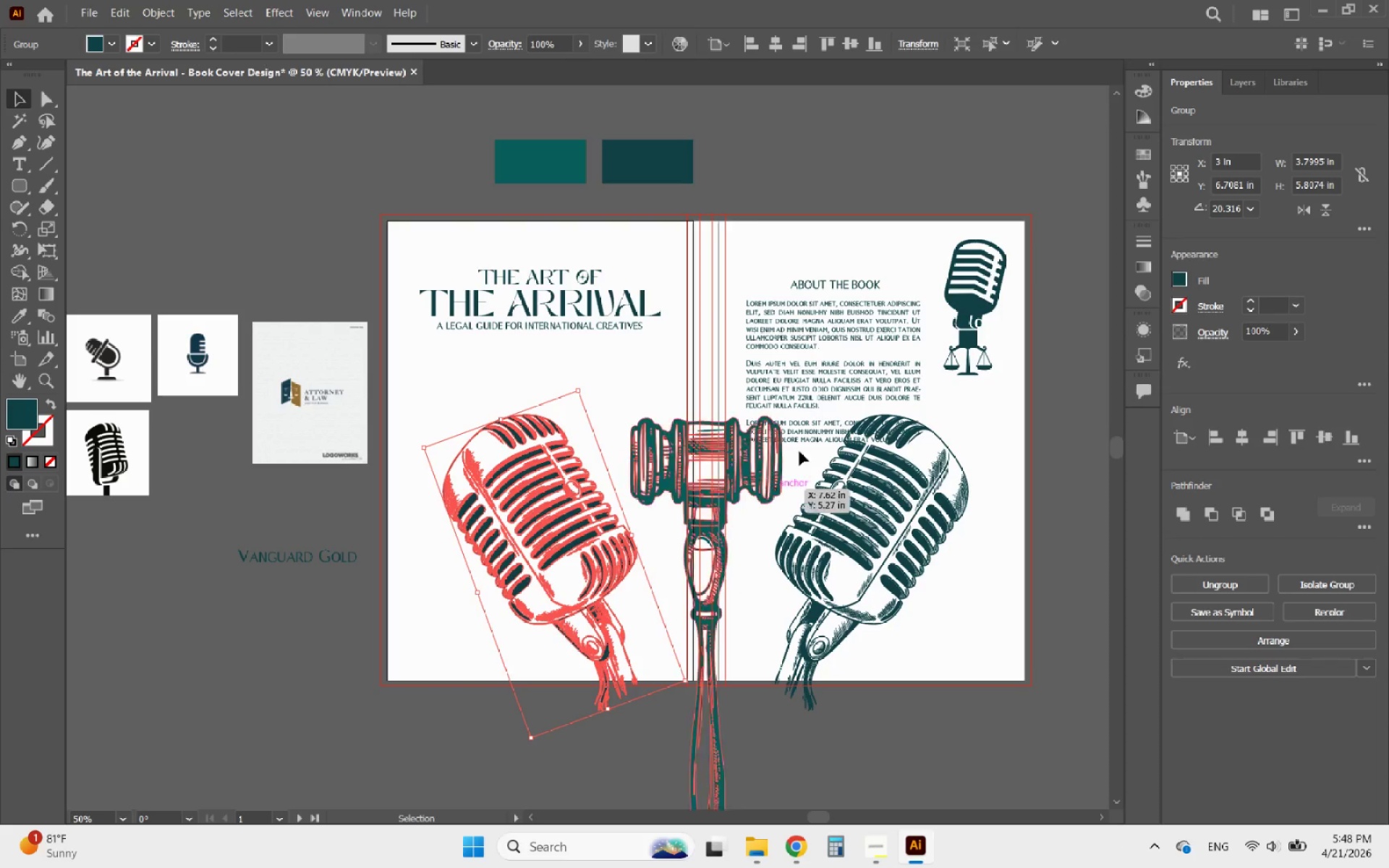 
left_click([816, 437])
 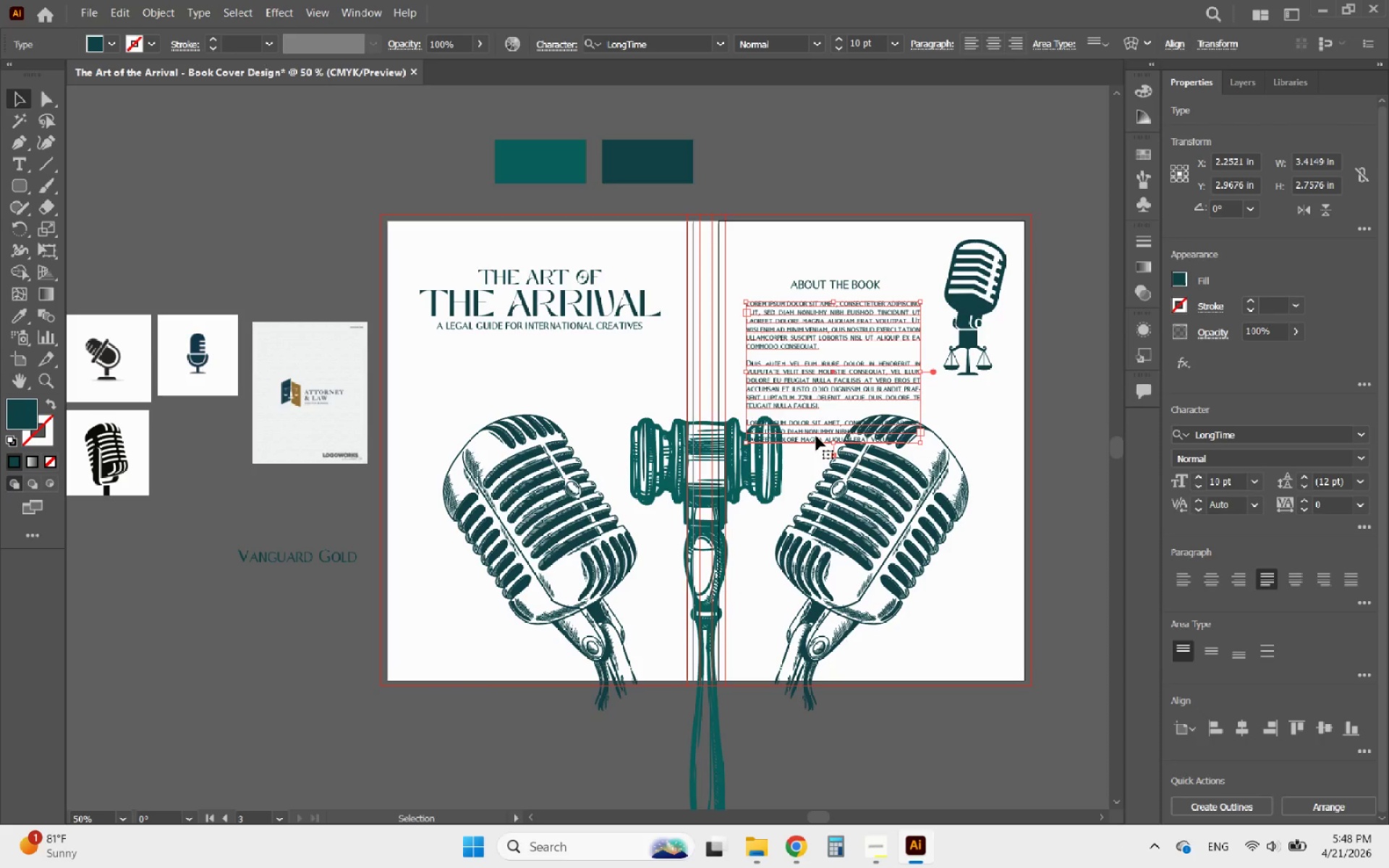 
double_click([816, 436])
 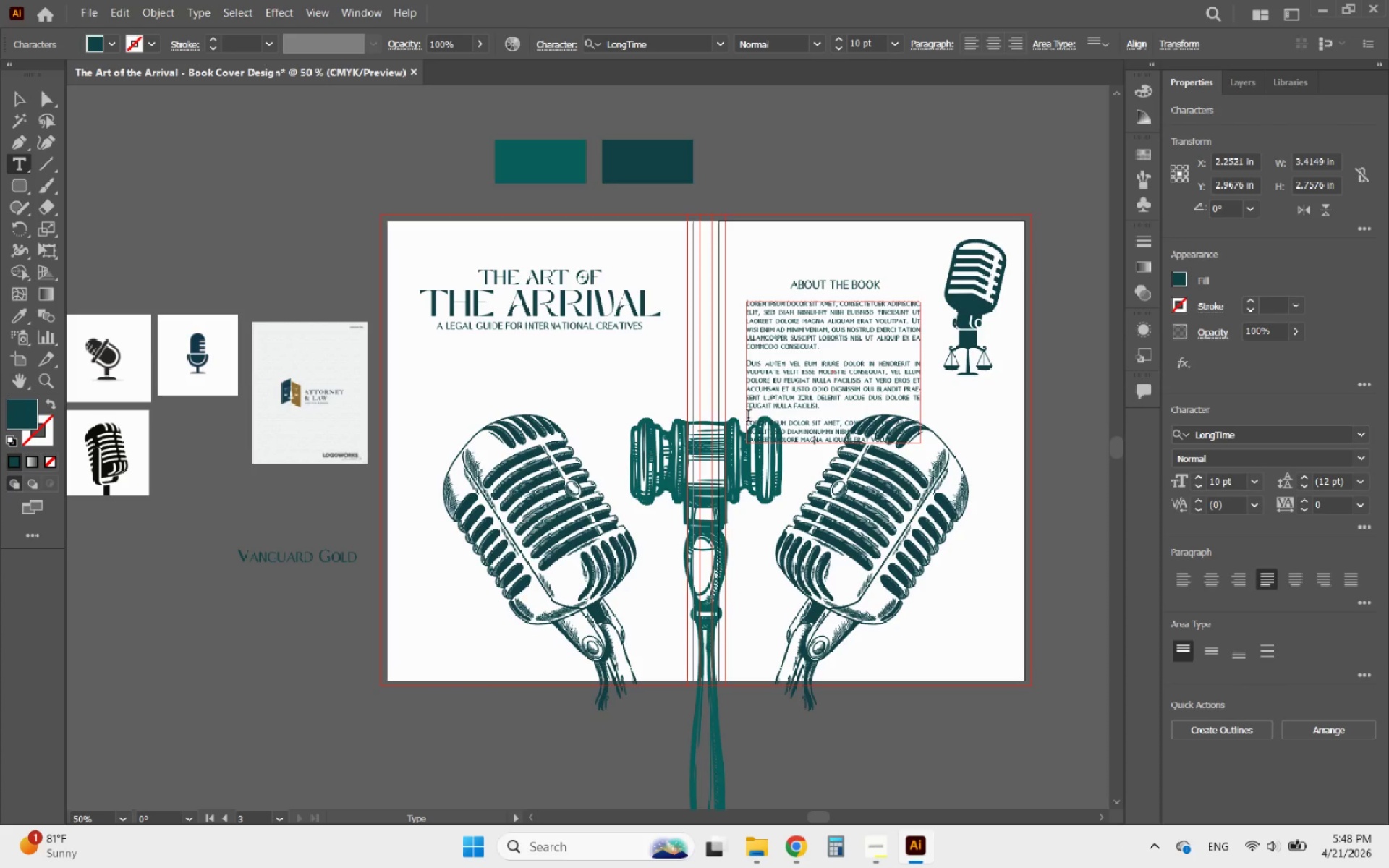 
left_click_drag(start_coordinate=[747, 417], to_coordinate=[990, 468])
 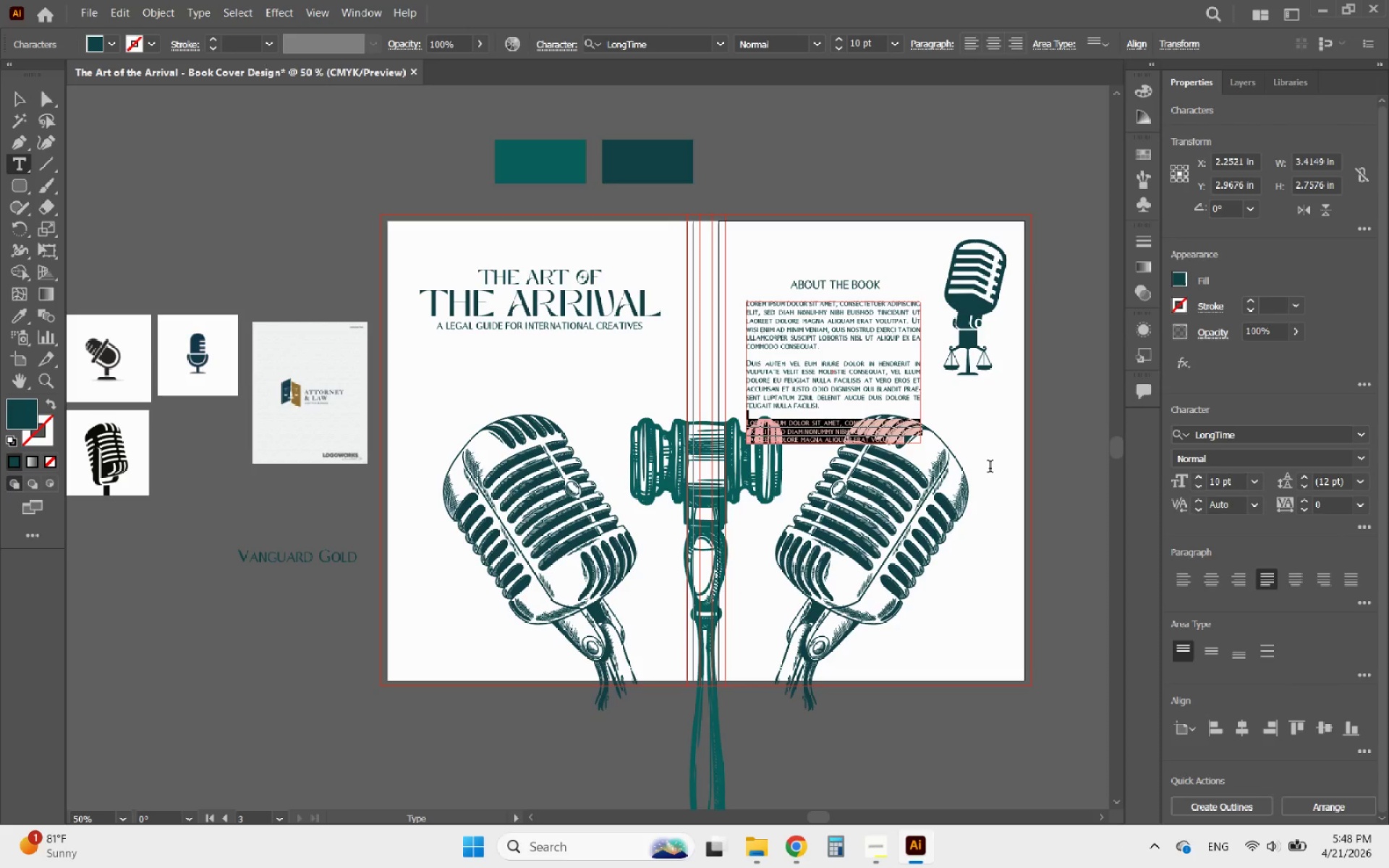 
key(Backspace)
 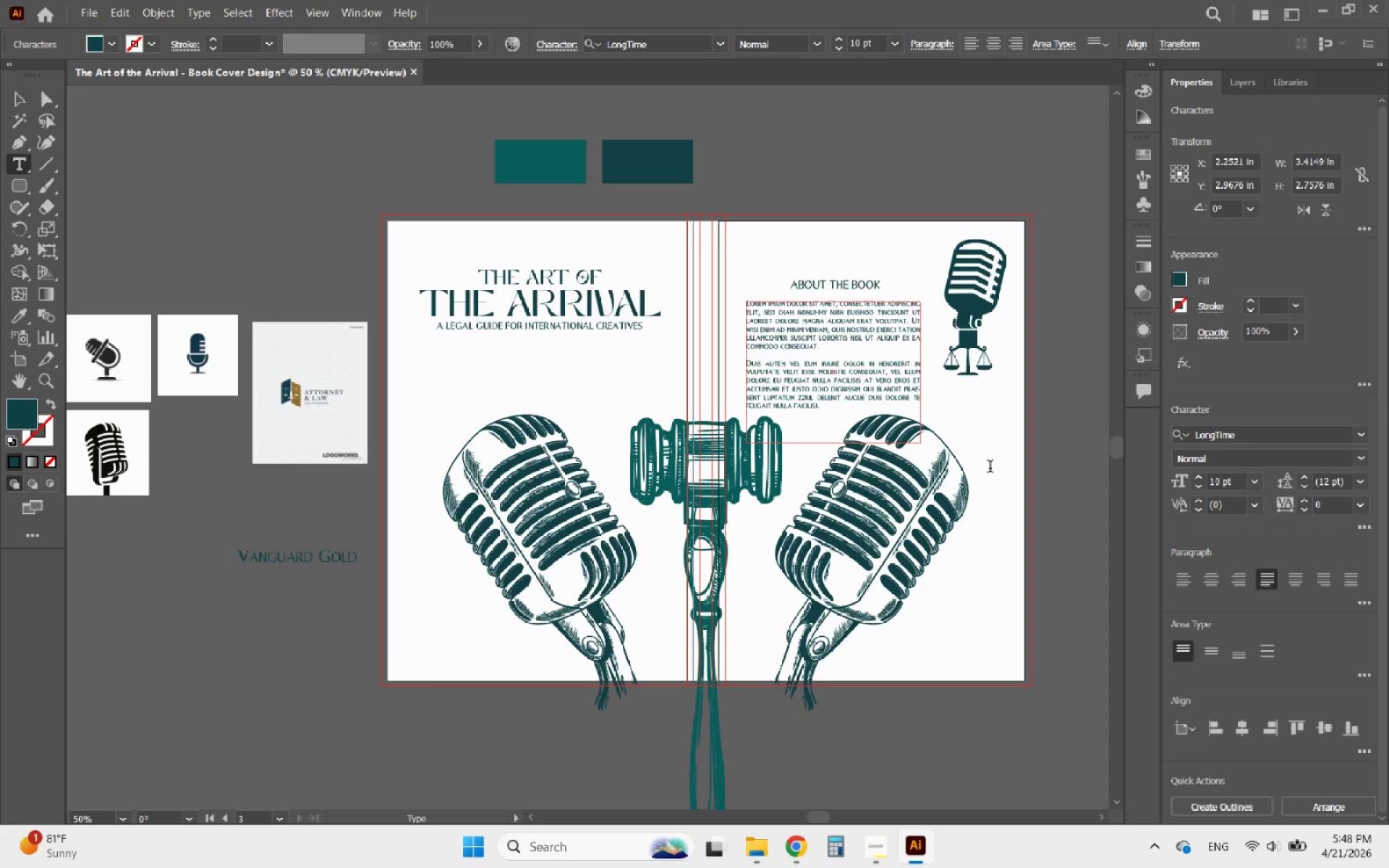 
key(Backspace)
 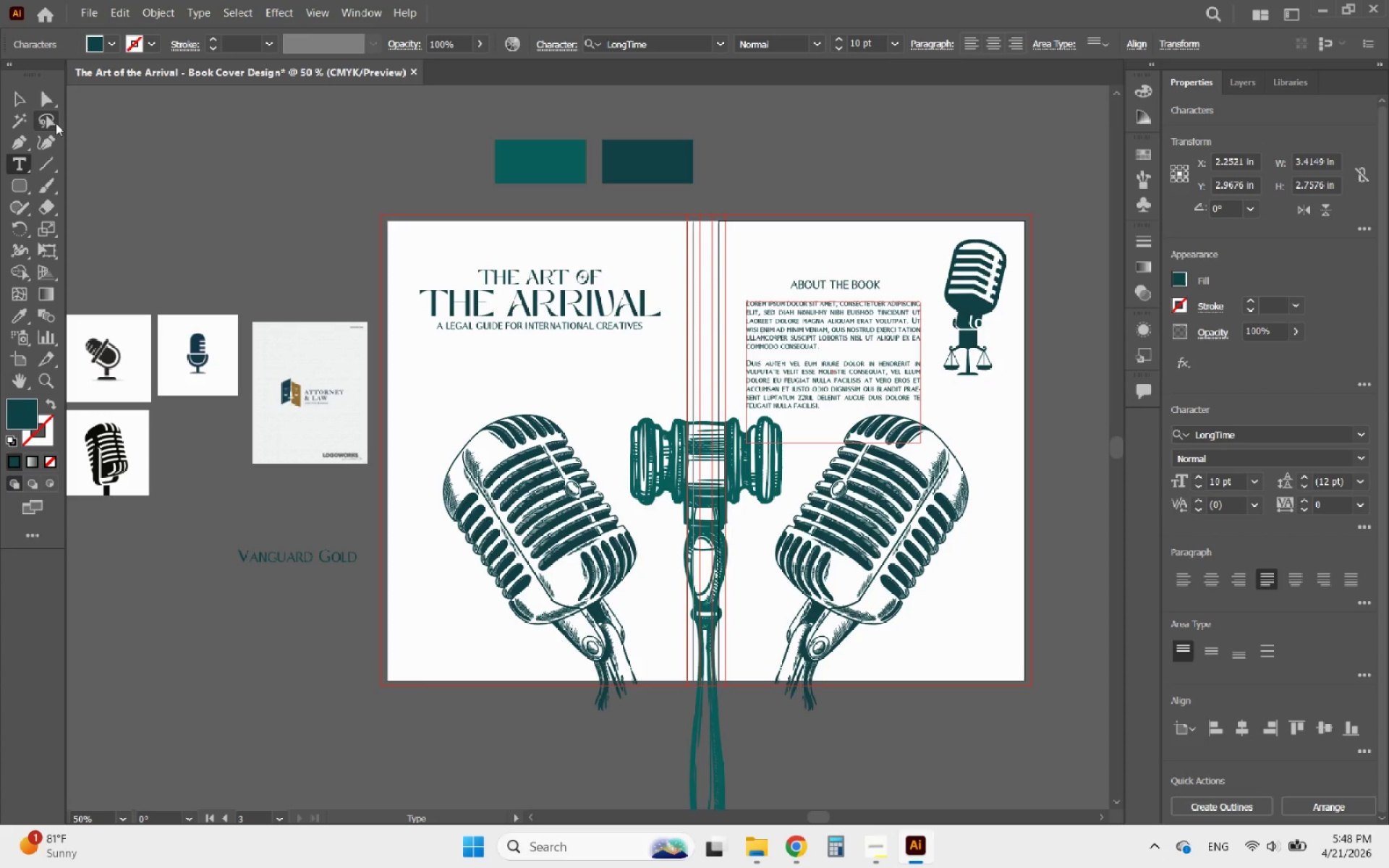 
left_click([30, 97])
 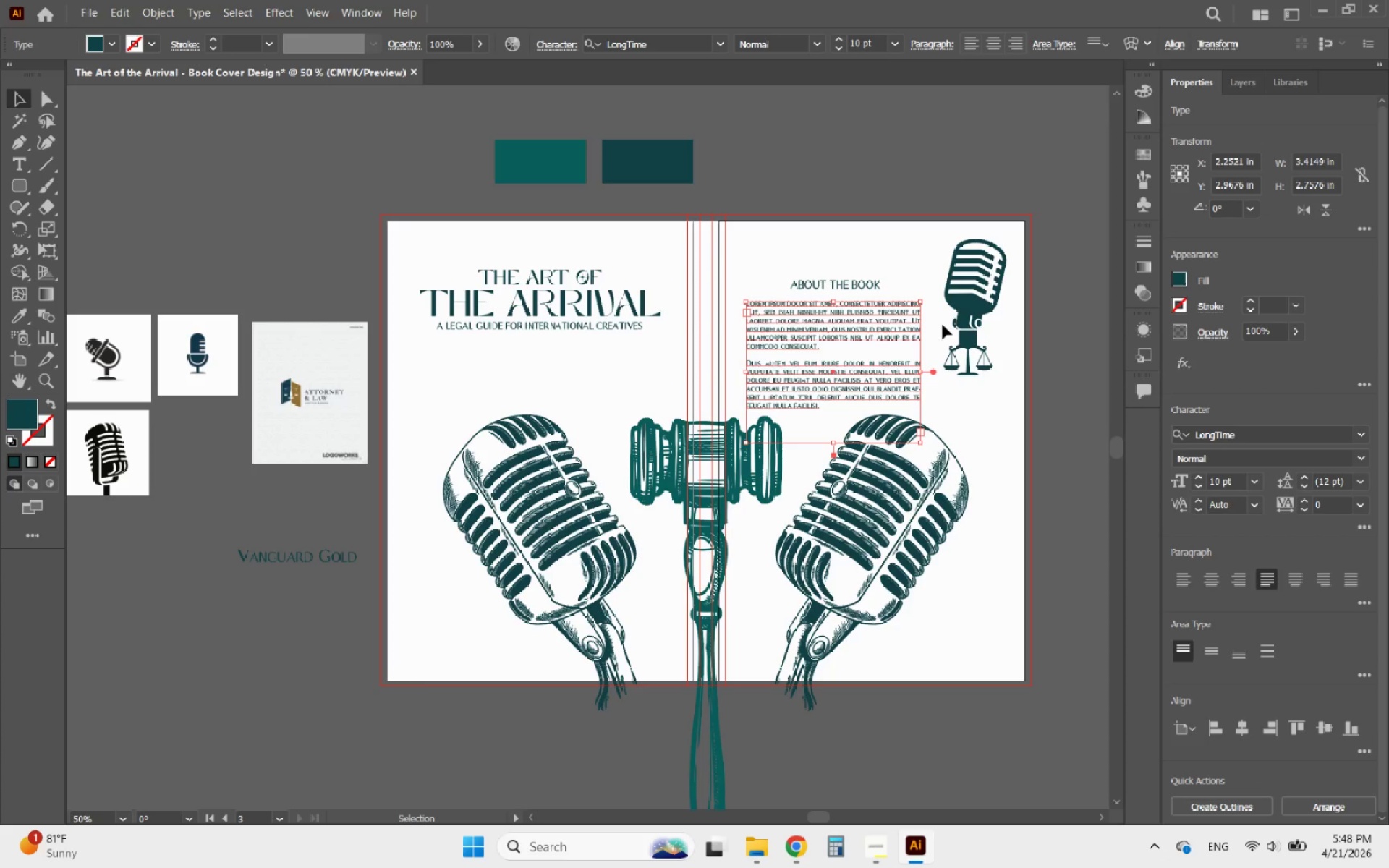 
hold_key(key=AltLeft, duration=0.45)
scroll: coordinate [870, 357], scroll_direction: up, amount: 1.0
 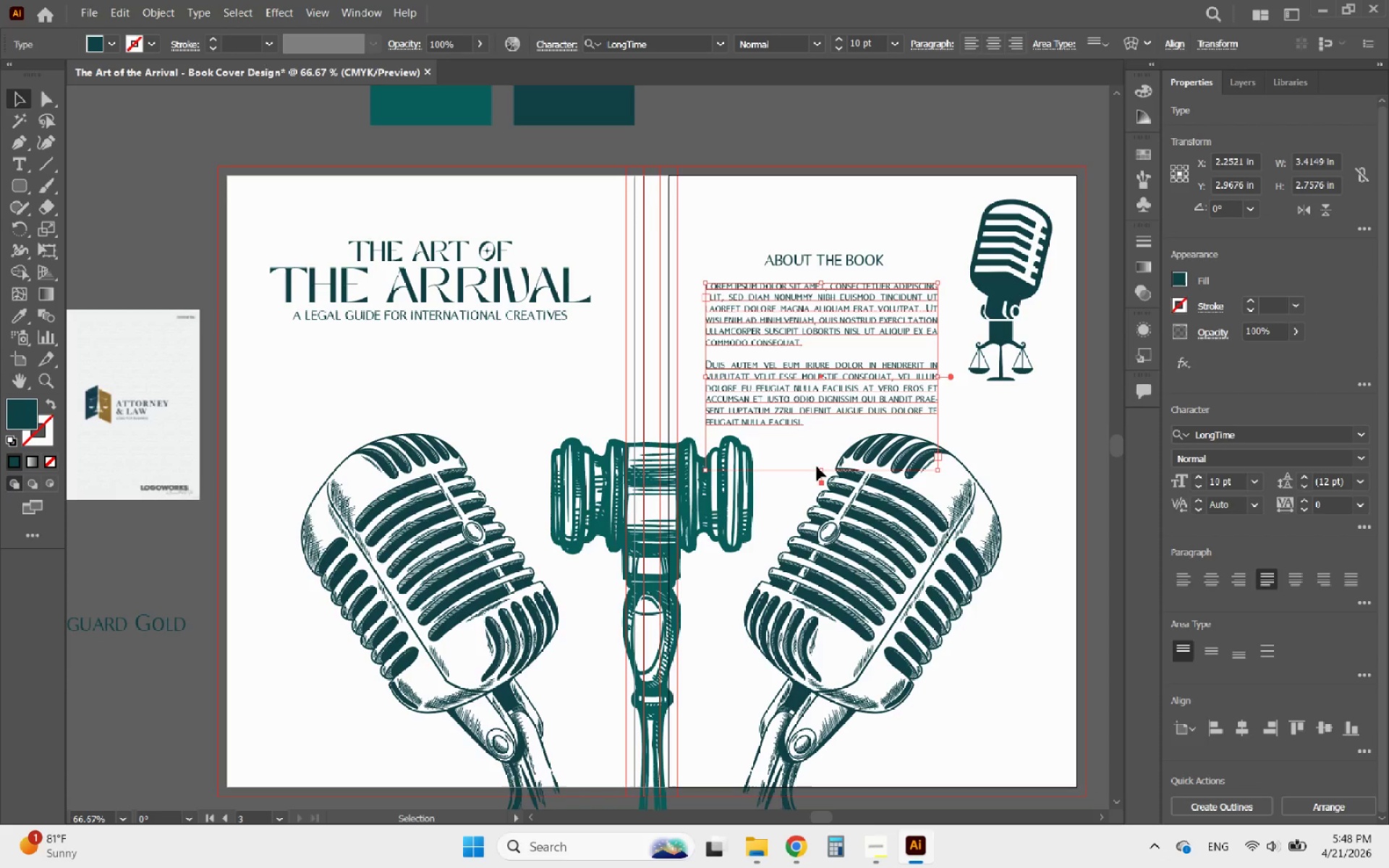 
left_click_drag(start_coordinate=[821, 467], to_coordinate=[812, 427])
 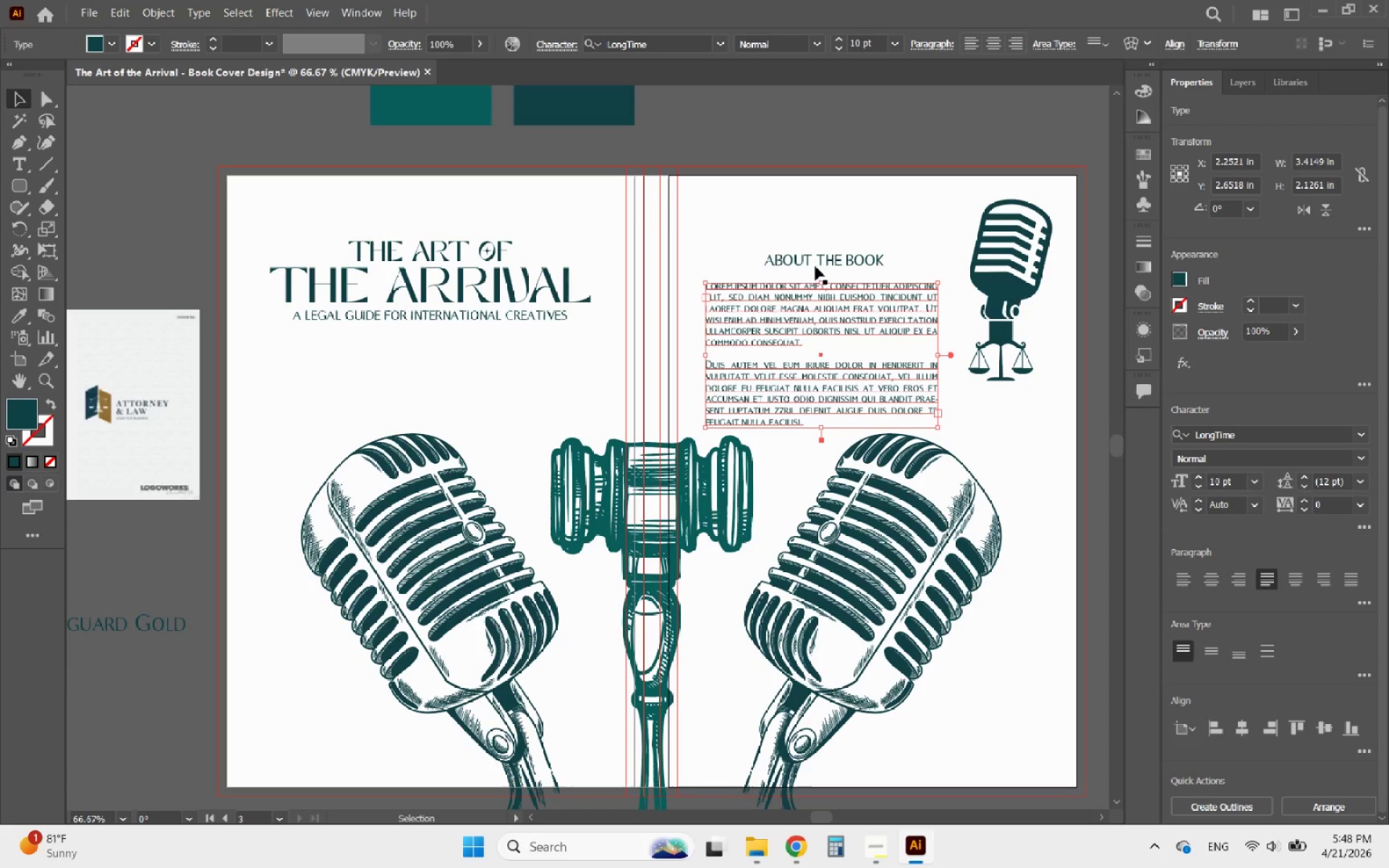 
left_click([815, 259])
 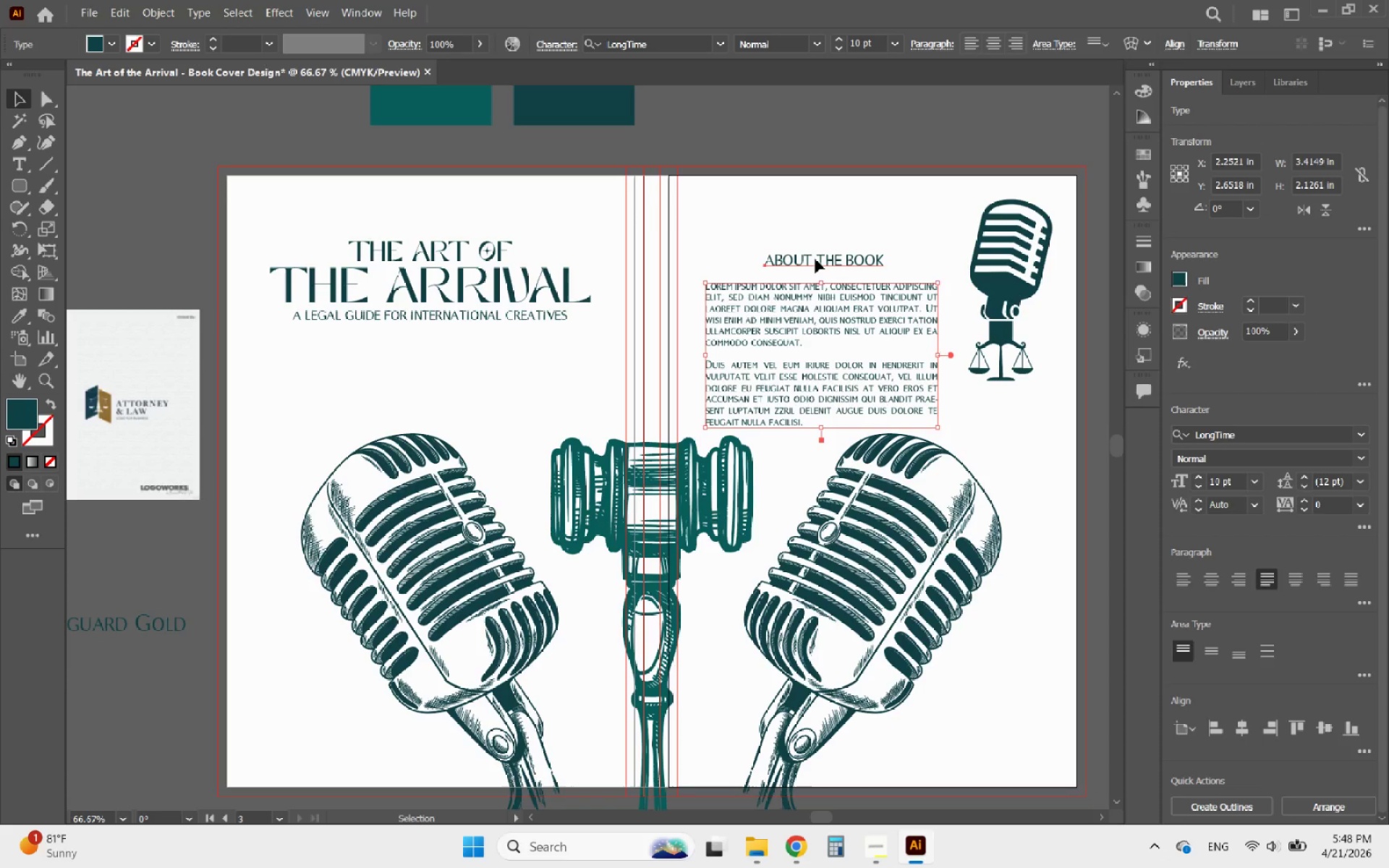 
hold_key(key=ShiftLeft, duration=0.38)
 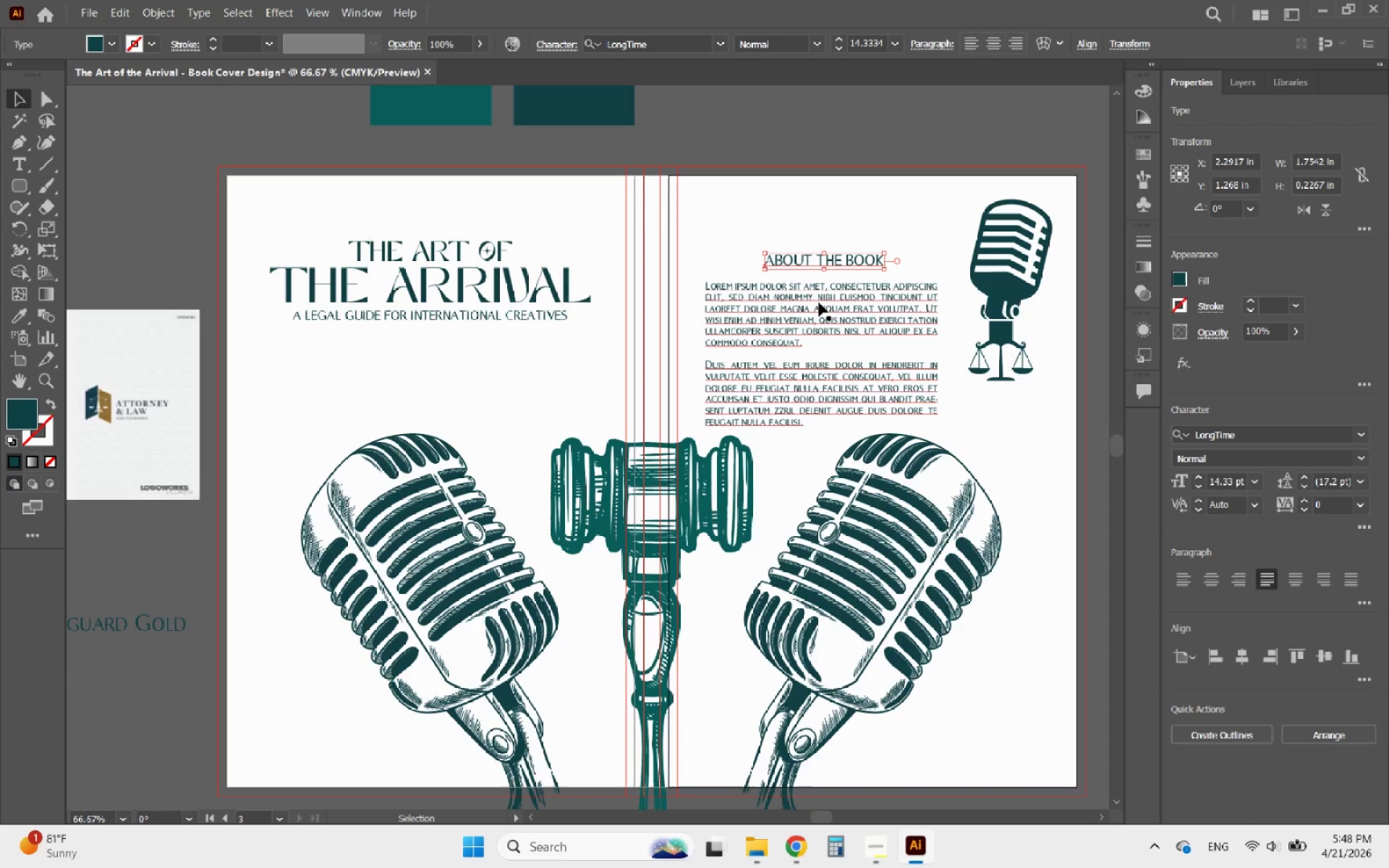 
hold_key(key=ShiftLeft, duration=0.33)
left_click([819, 302])
 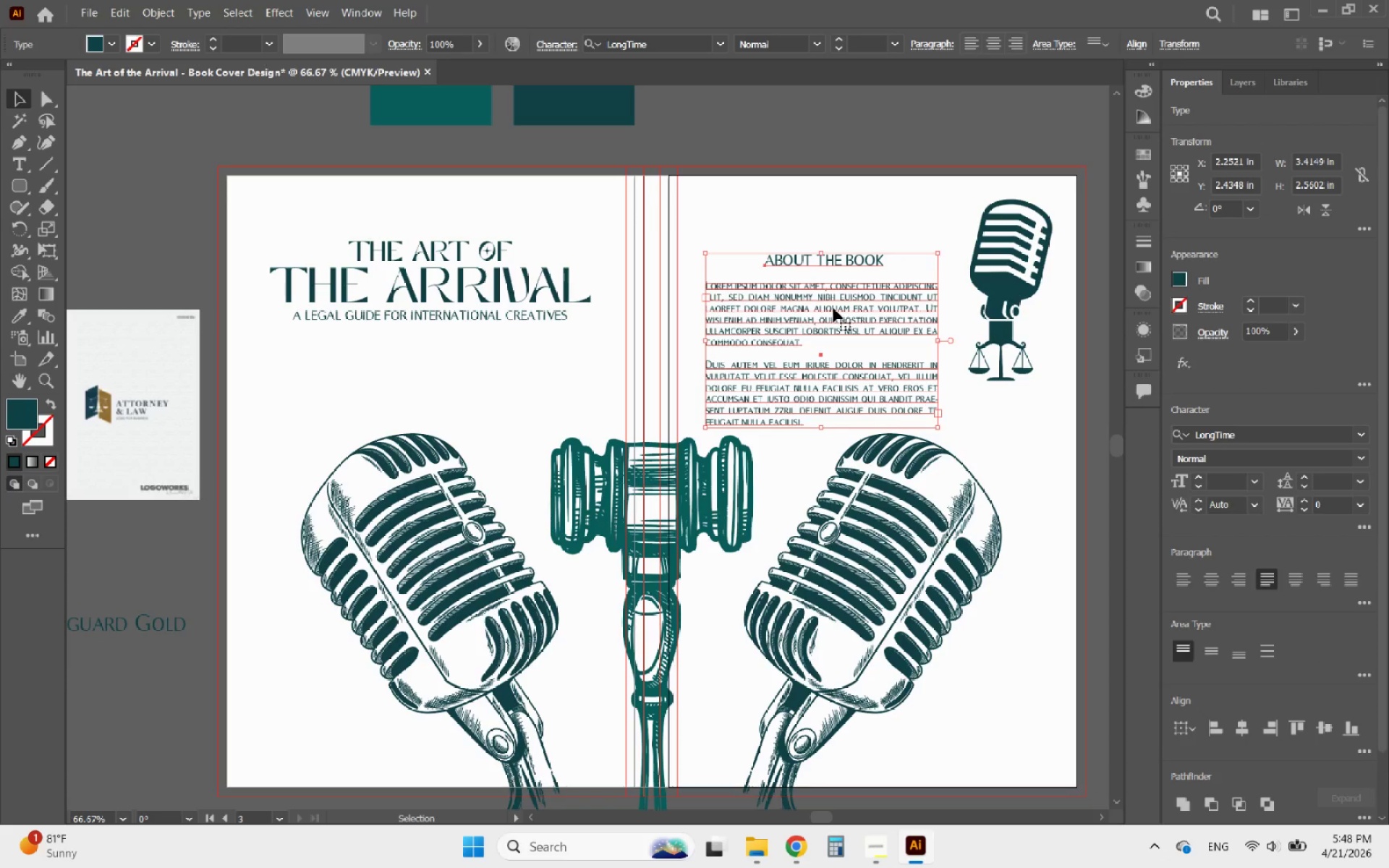 
left_click_drag(start_coordinate=[833, 308], to_coordinate=[833, 273])
 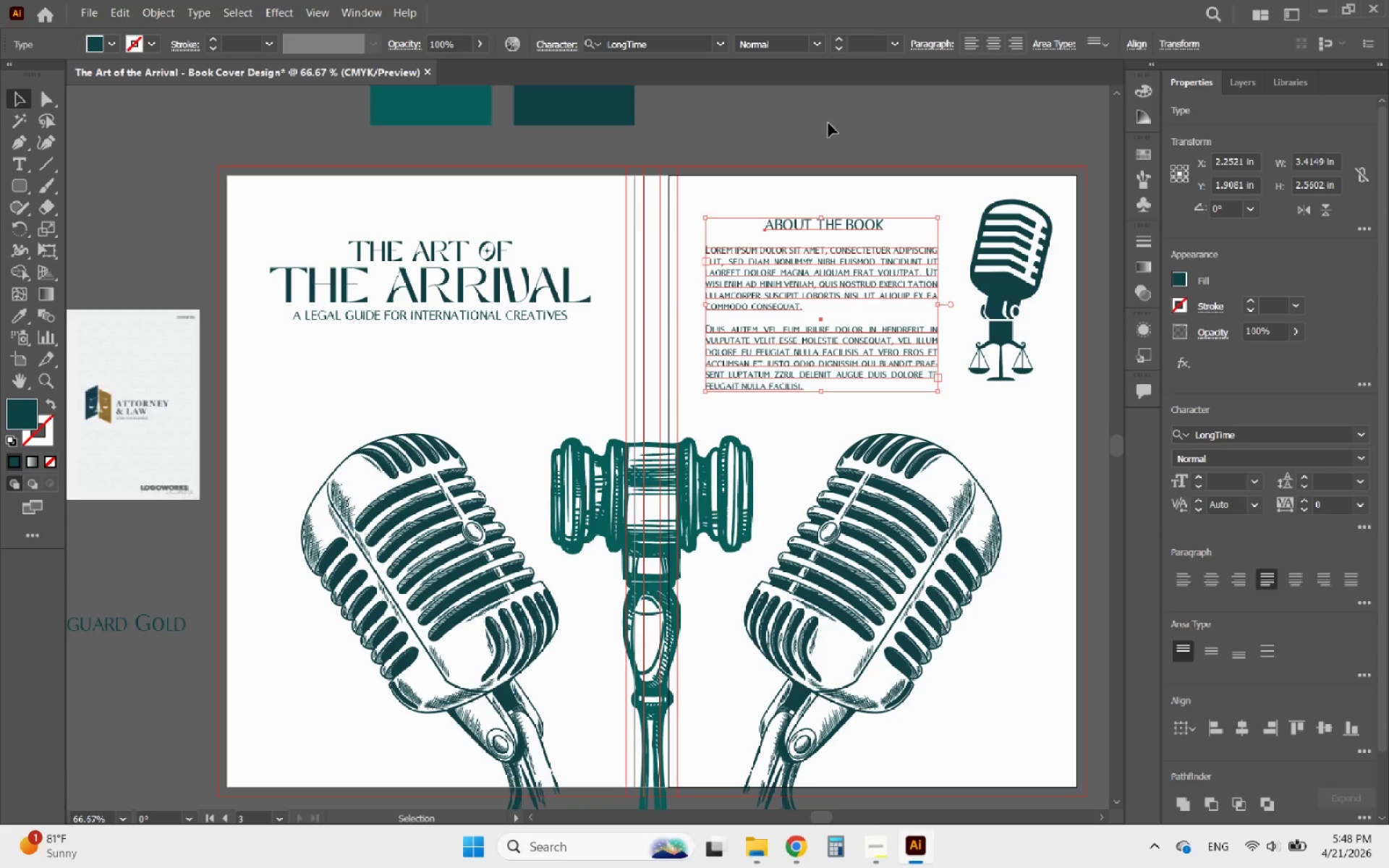 
hold_key(key=ShiftLeft, duration=1.55)
 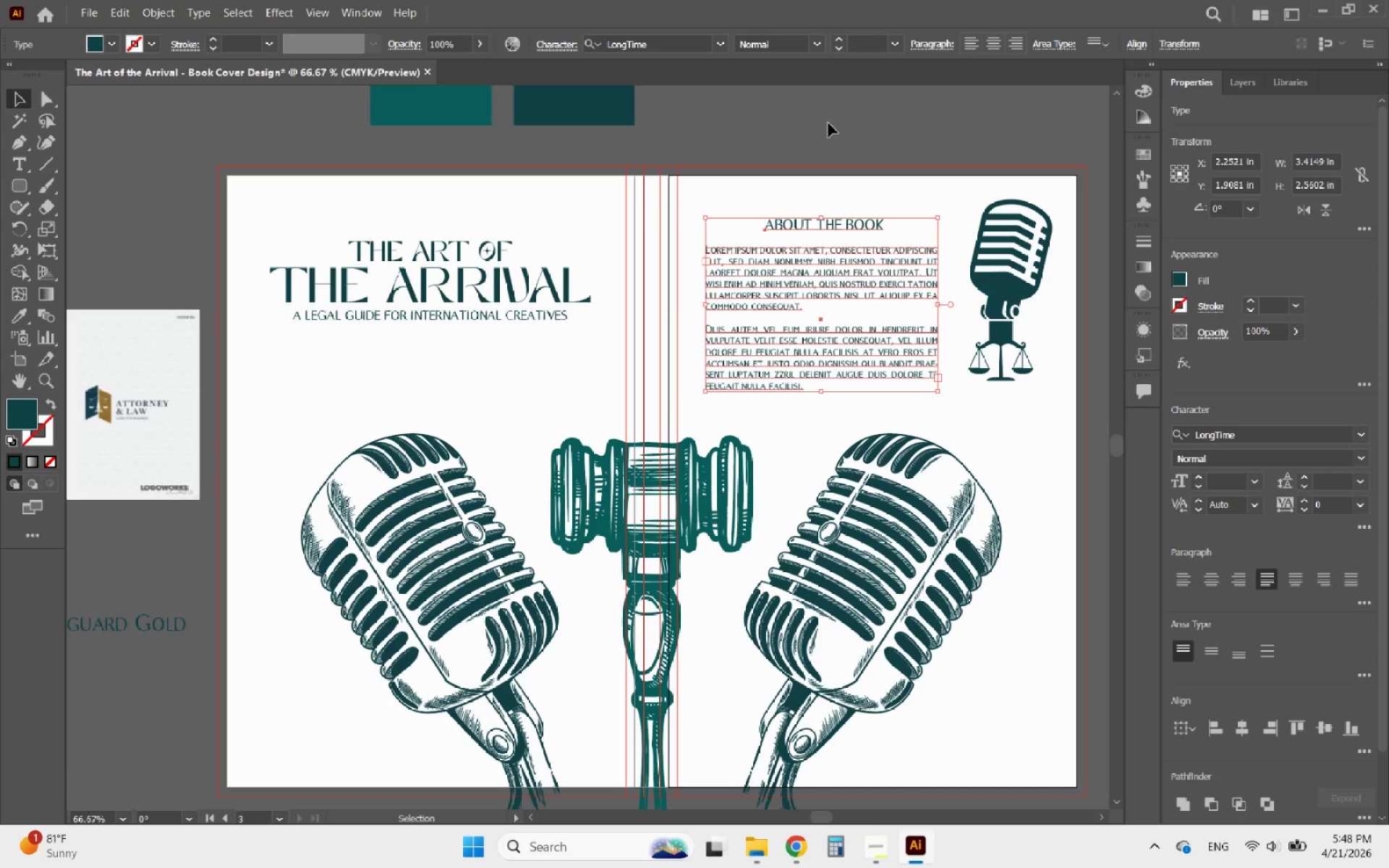 
left_click([828, 123])
 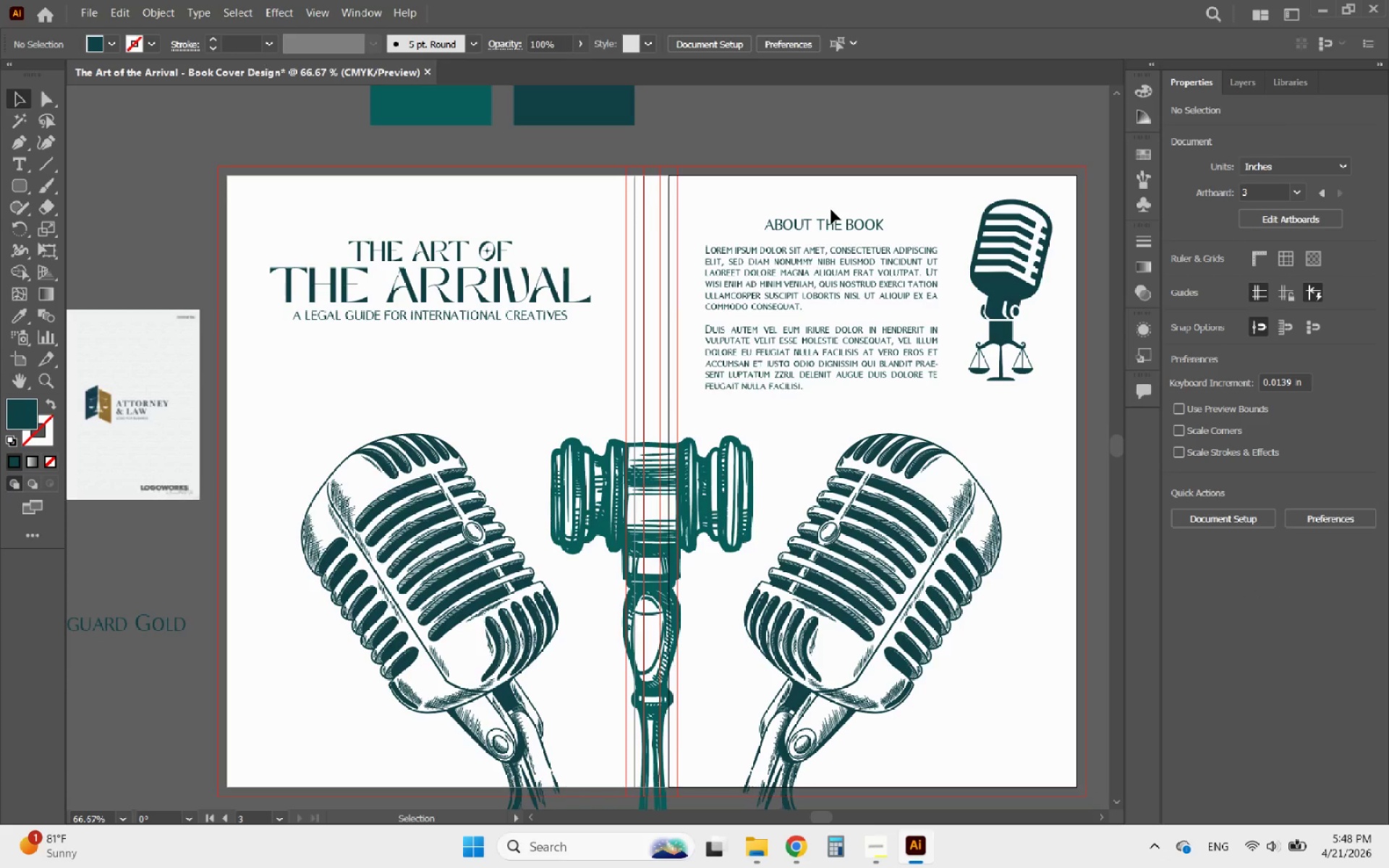 
left_click([831, 218])
 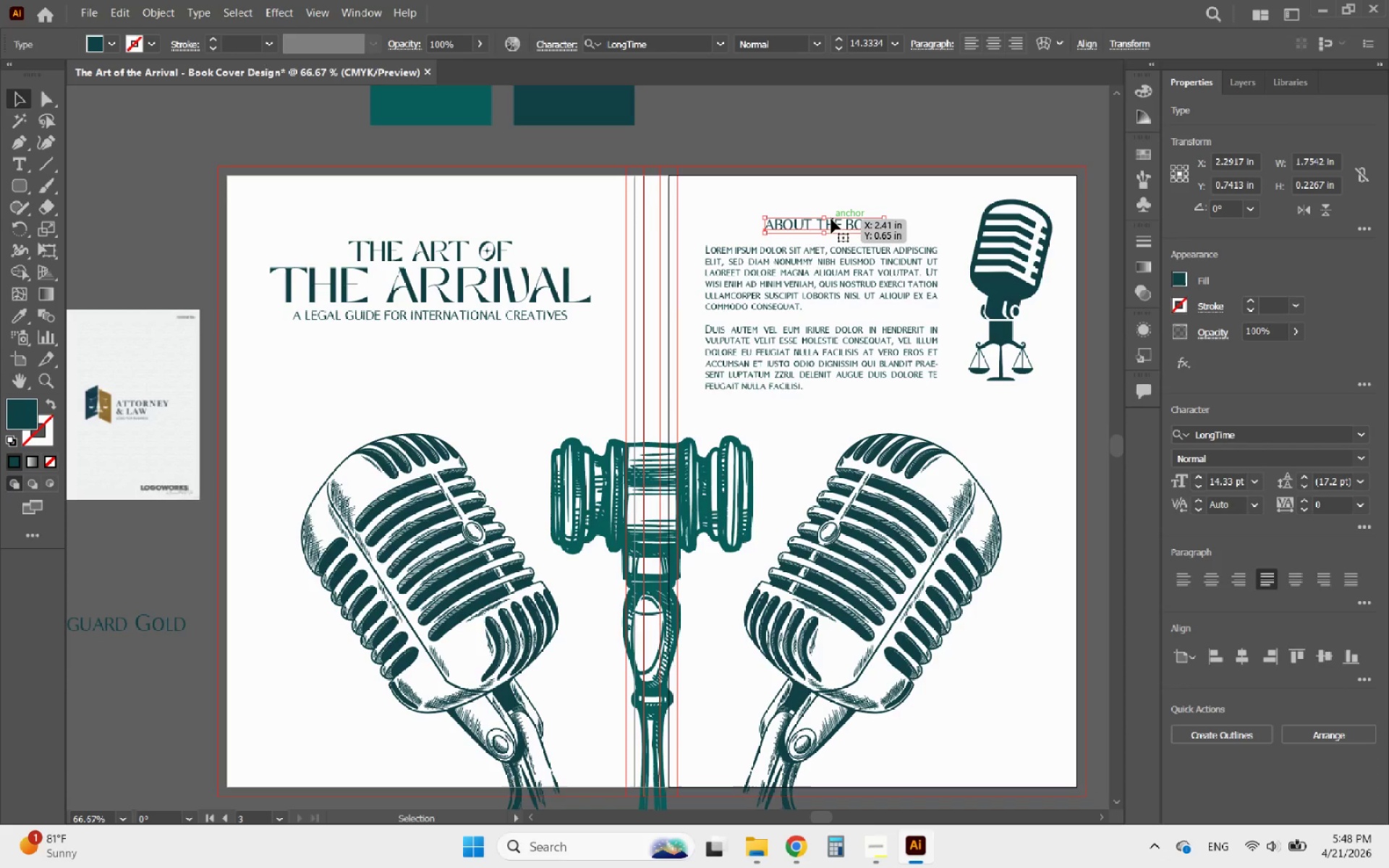 
key(ArrowDown)
 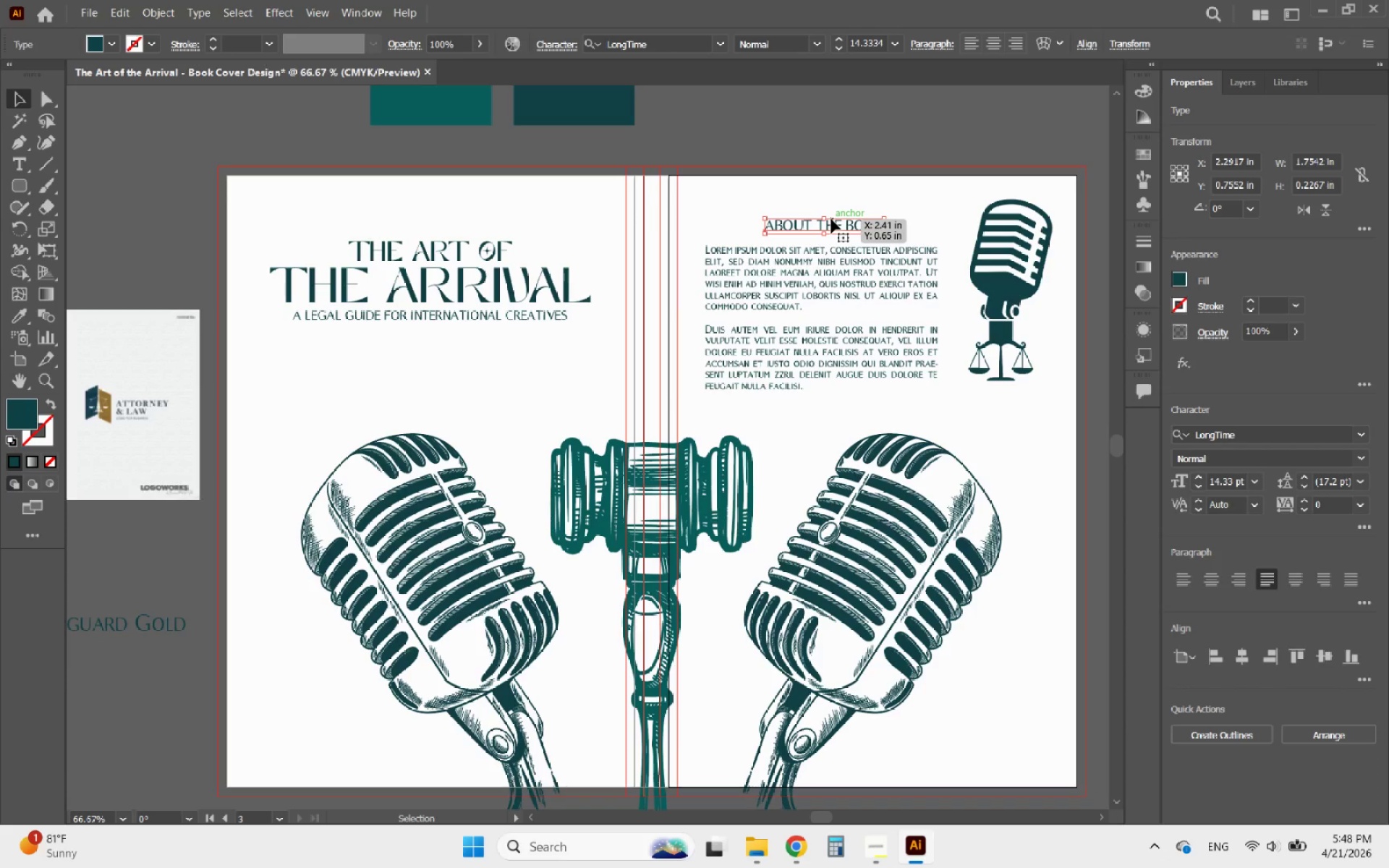 
key(ArrowDown)
 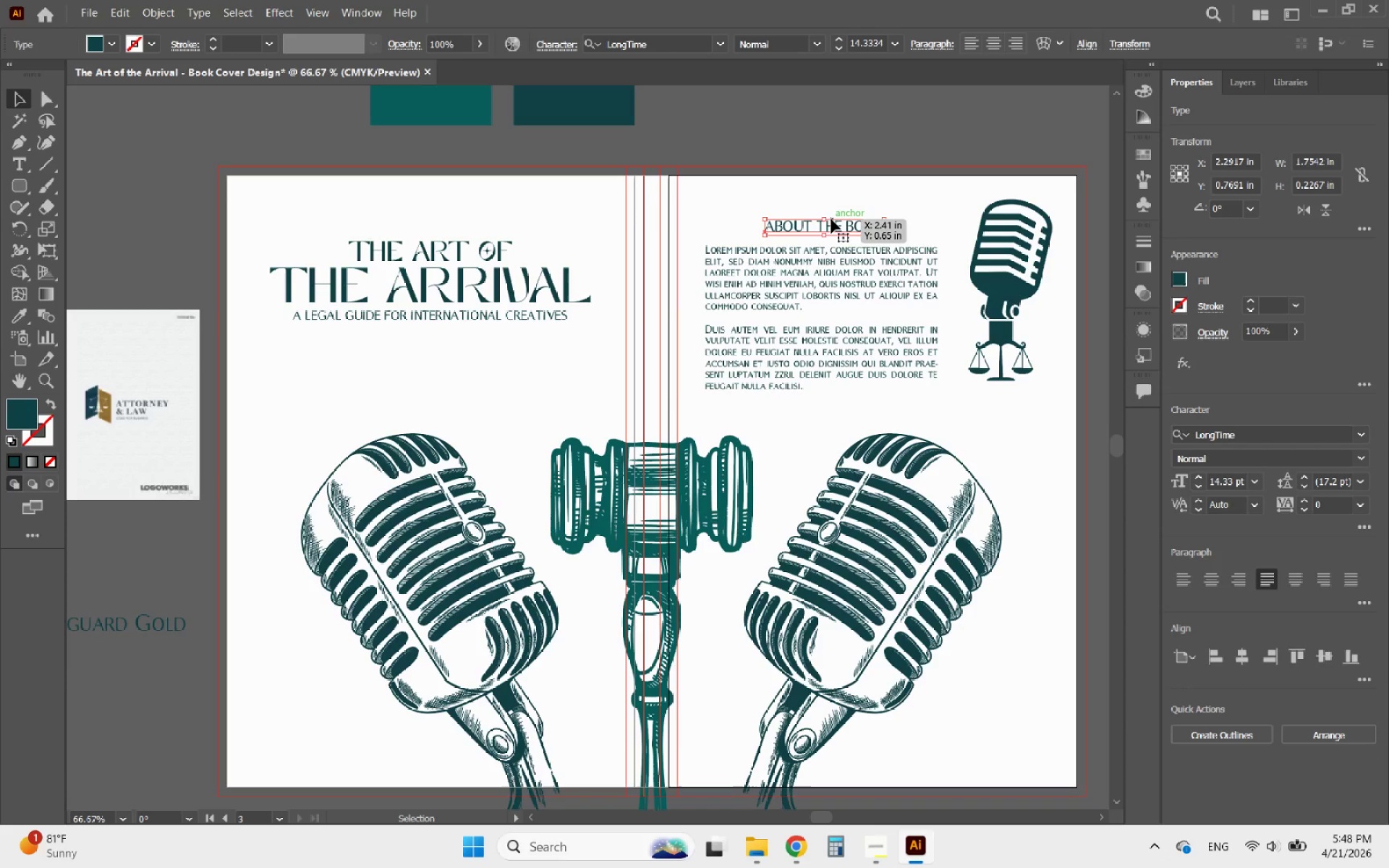 
key(ArrowDown)
 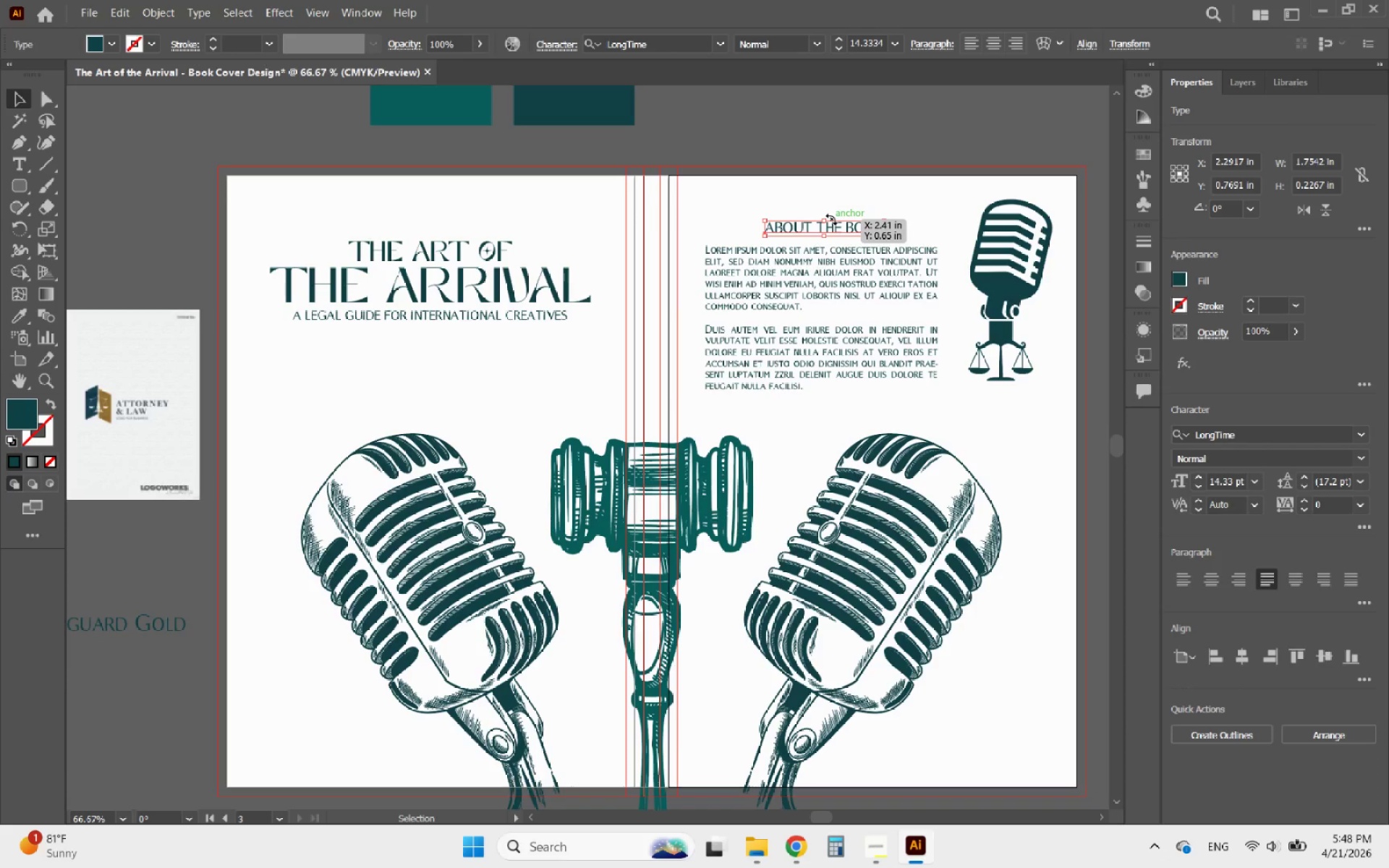 
key(ArrowDown)
 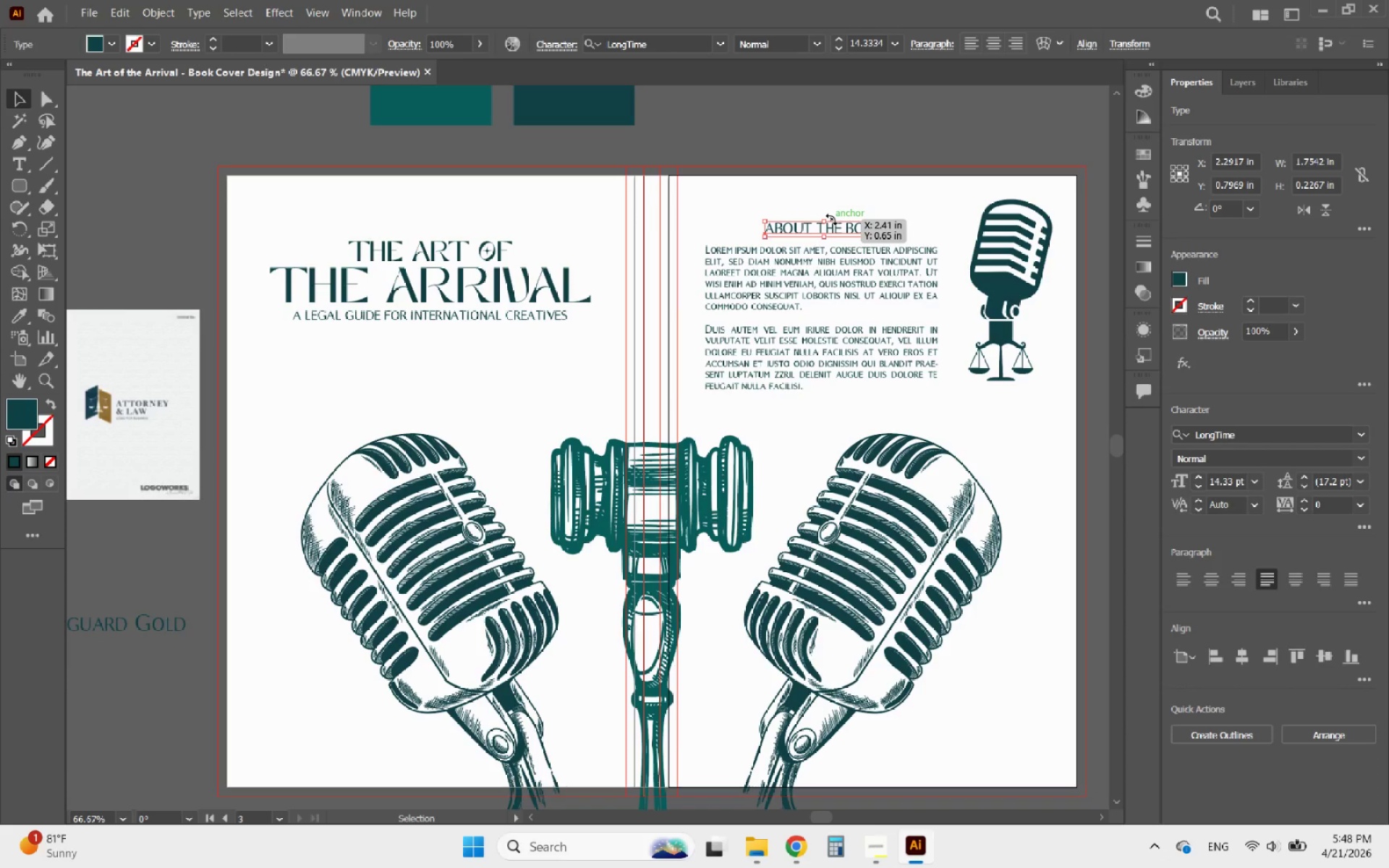 
key(Alt+AltLeft)
 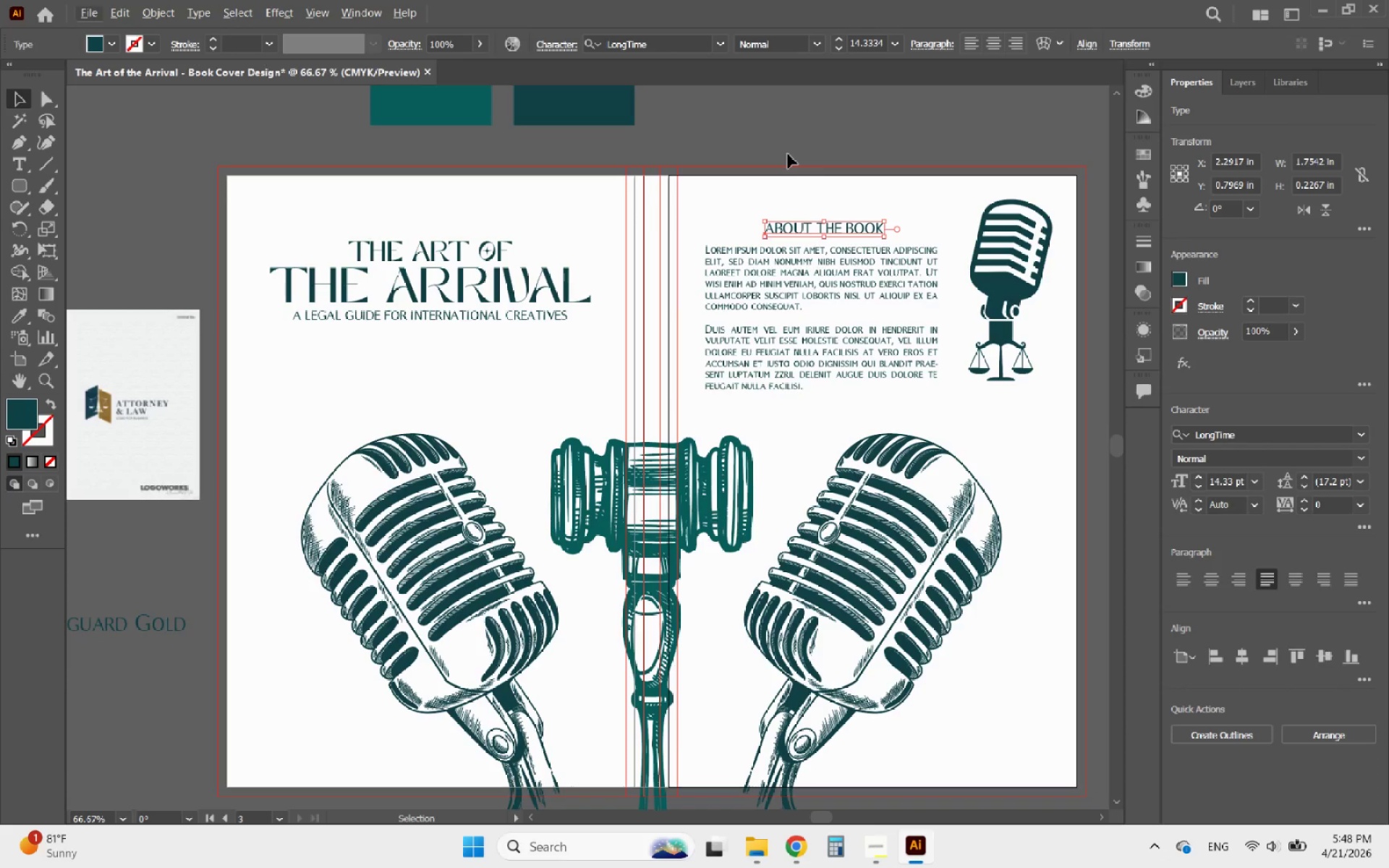 
left_click([788, 154])
 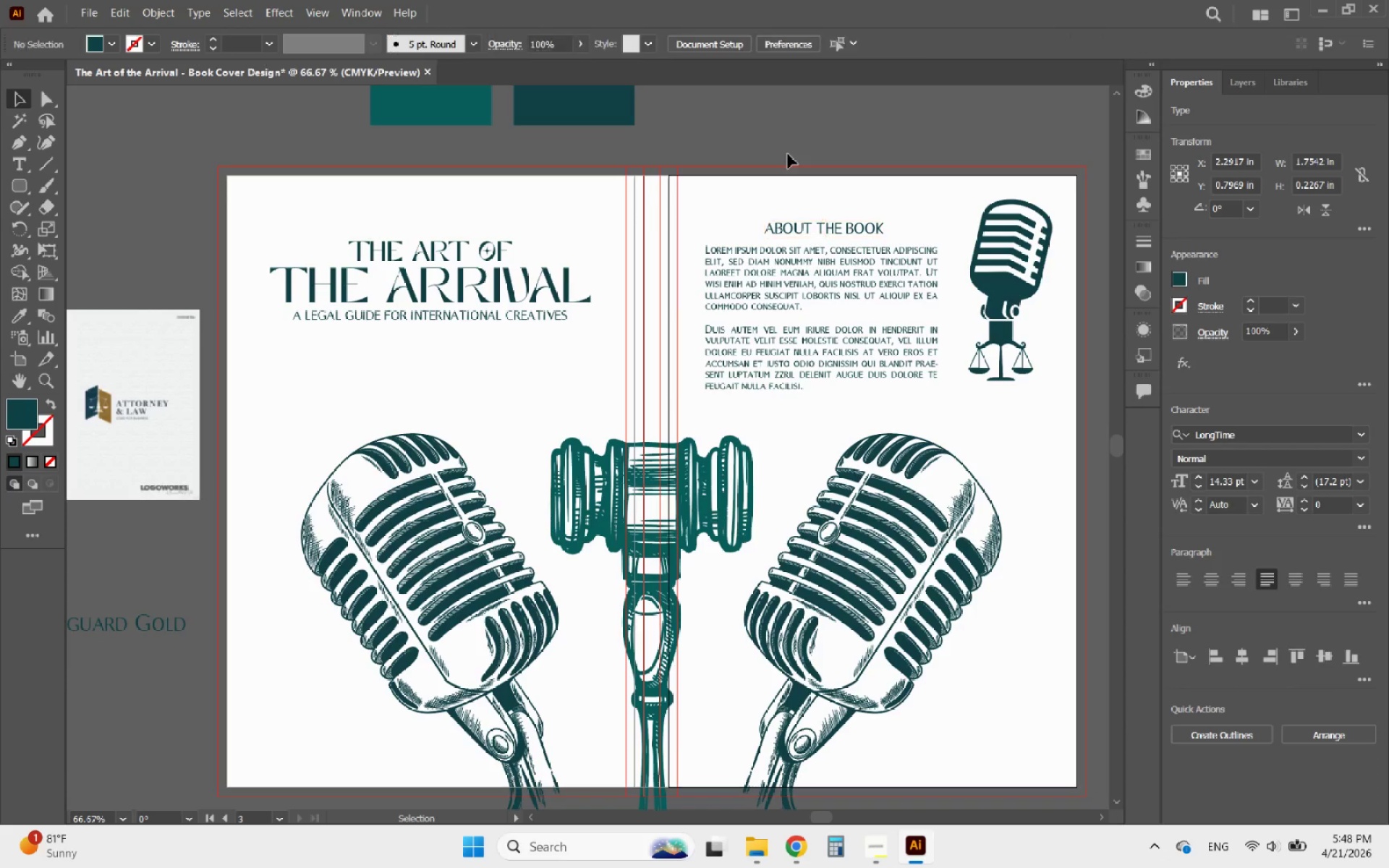 
hold_key(key=AltLeft, duration=0.5)
scroll: coordinate [785, 159], scroll_direction: down, amount: 2.0
 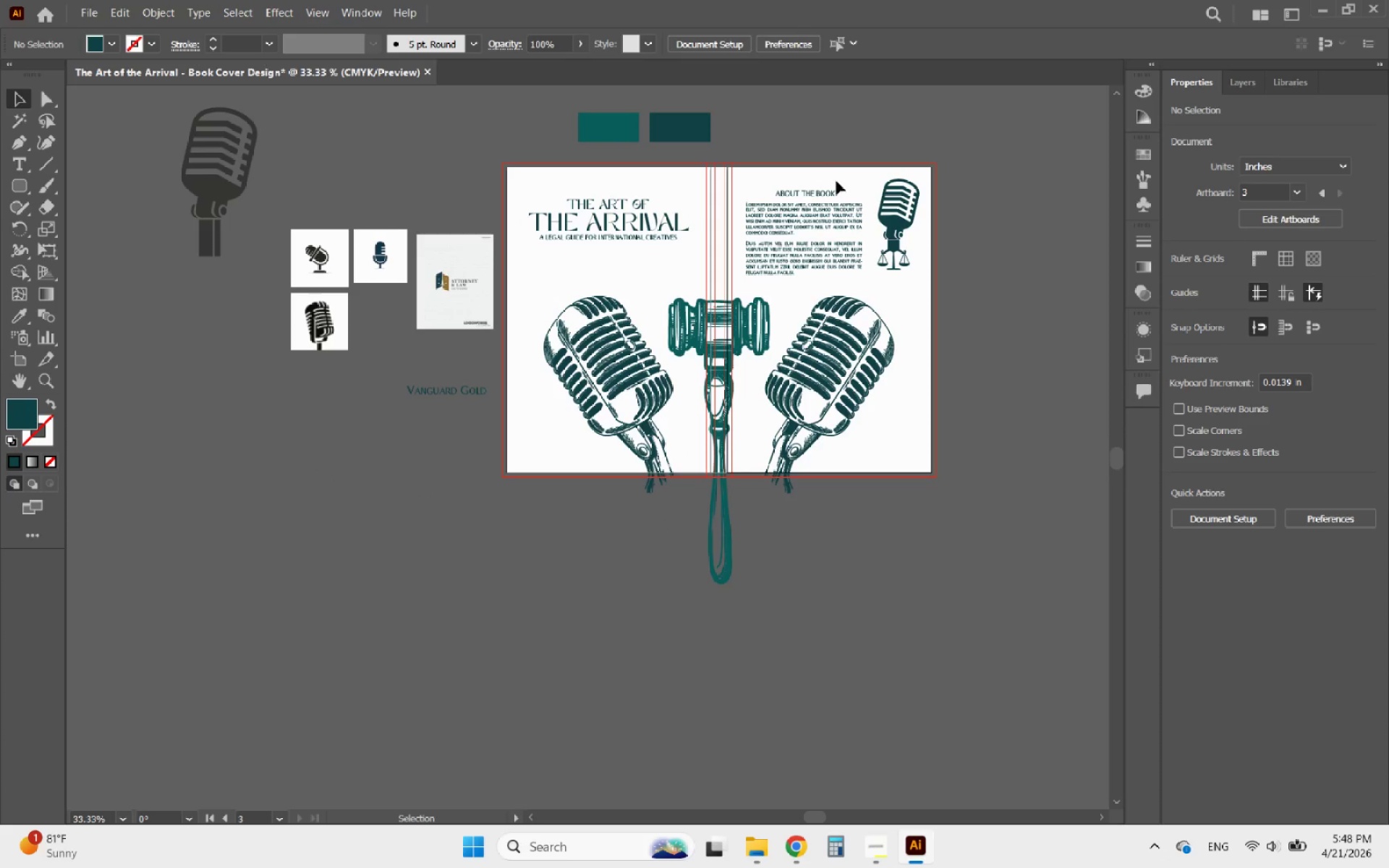 
key(Alt+AltLeft)
 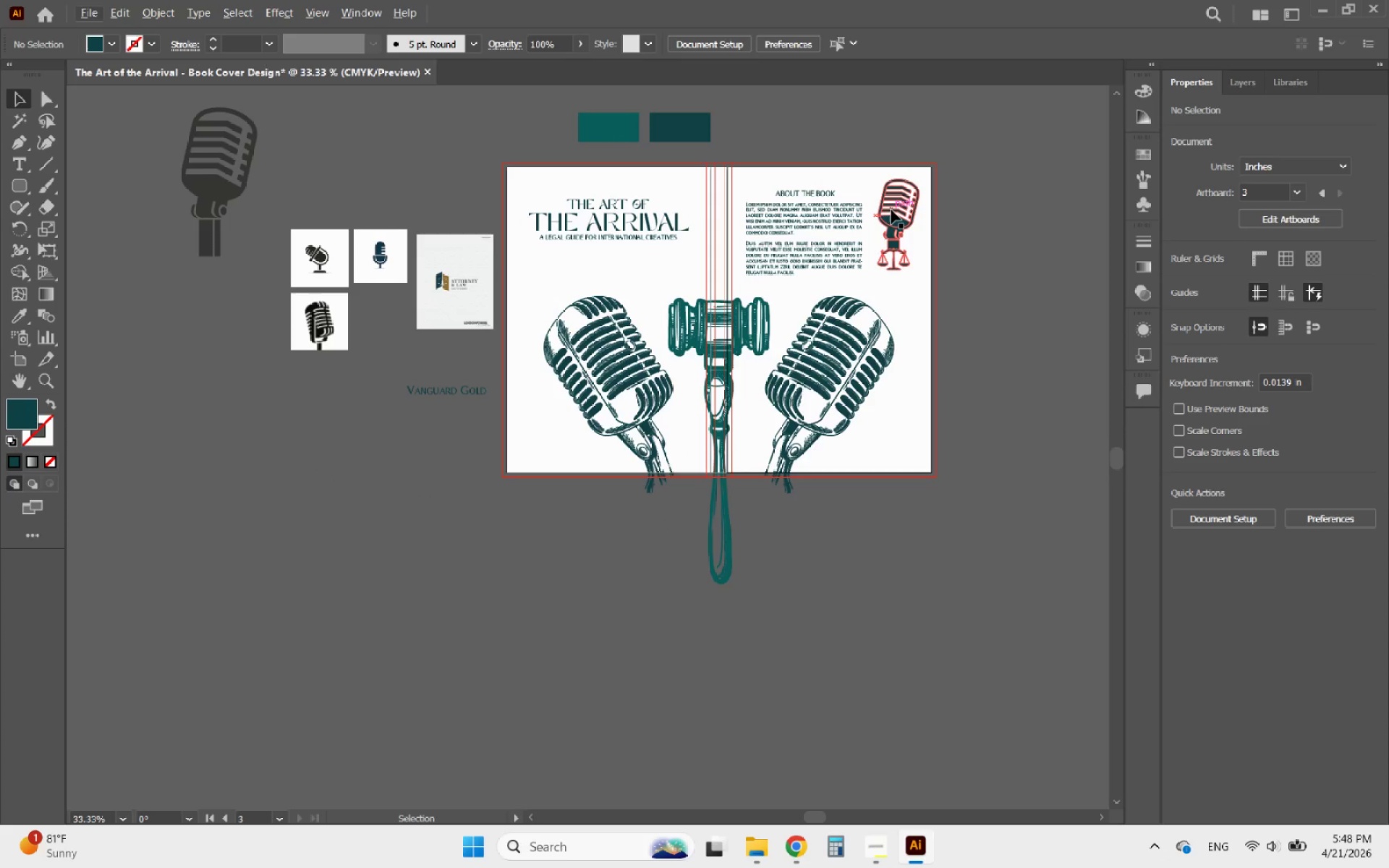 
left_click([891, 210])
 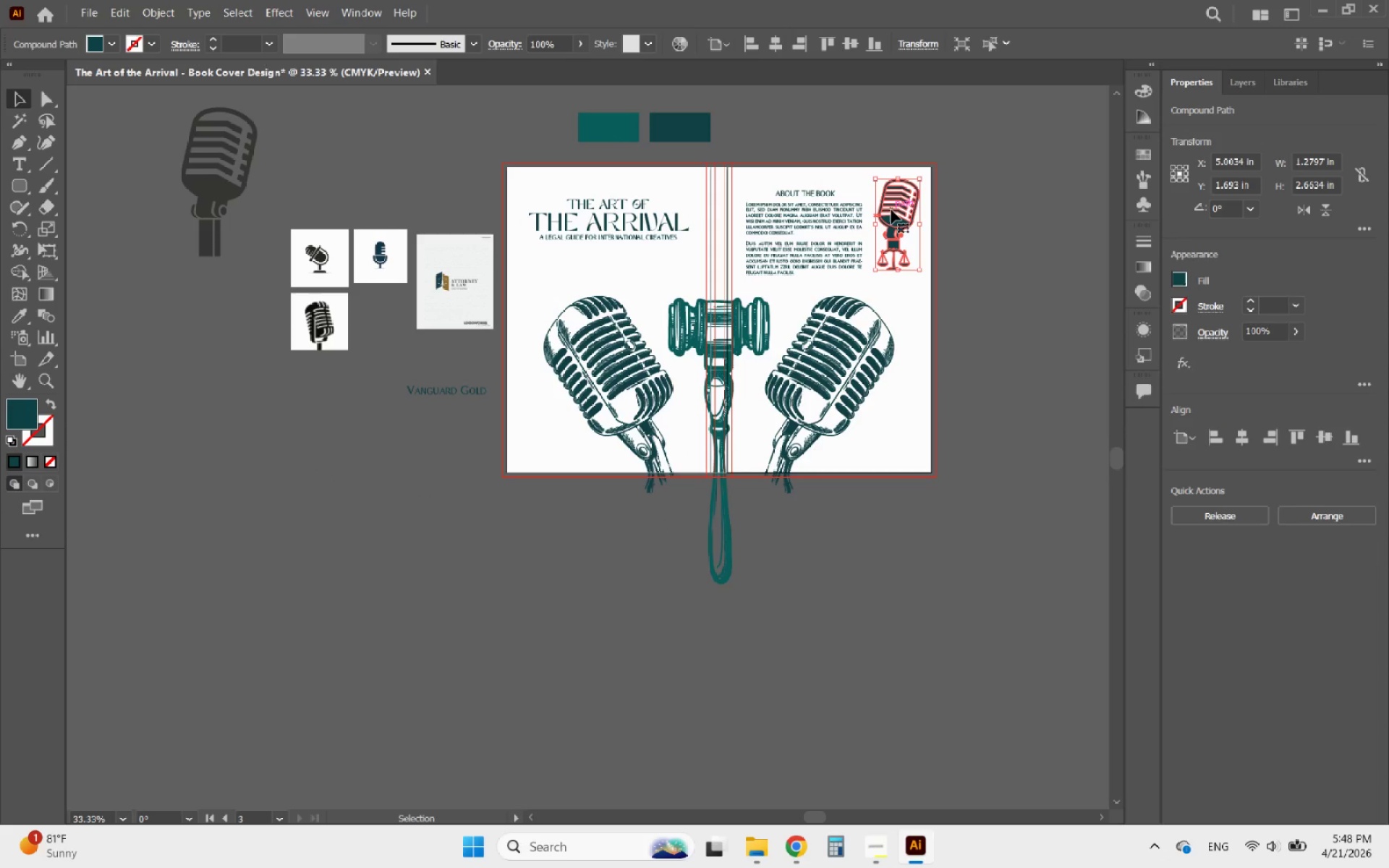 
left_click_drag(start_coordinate=[891, 210], to_coordinate=[409, 467])
 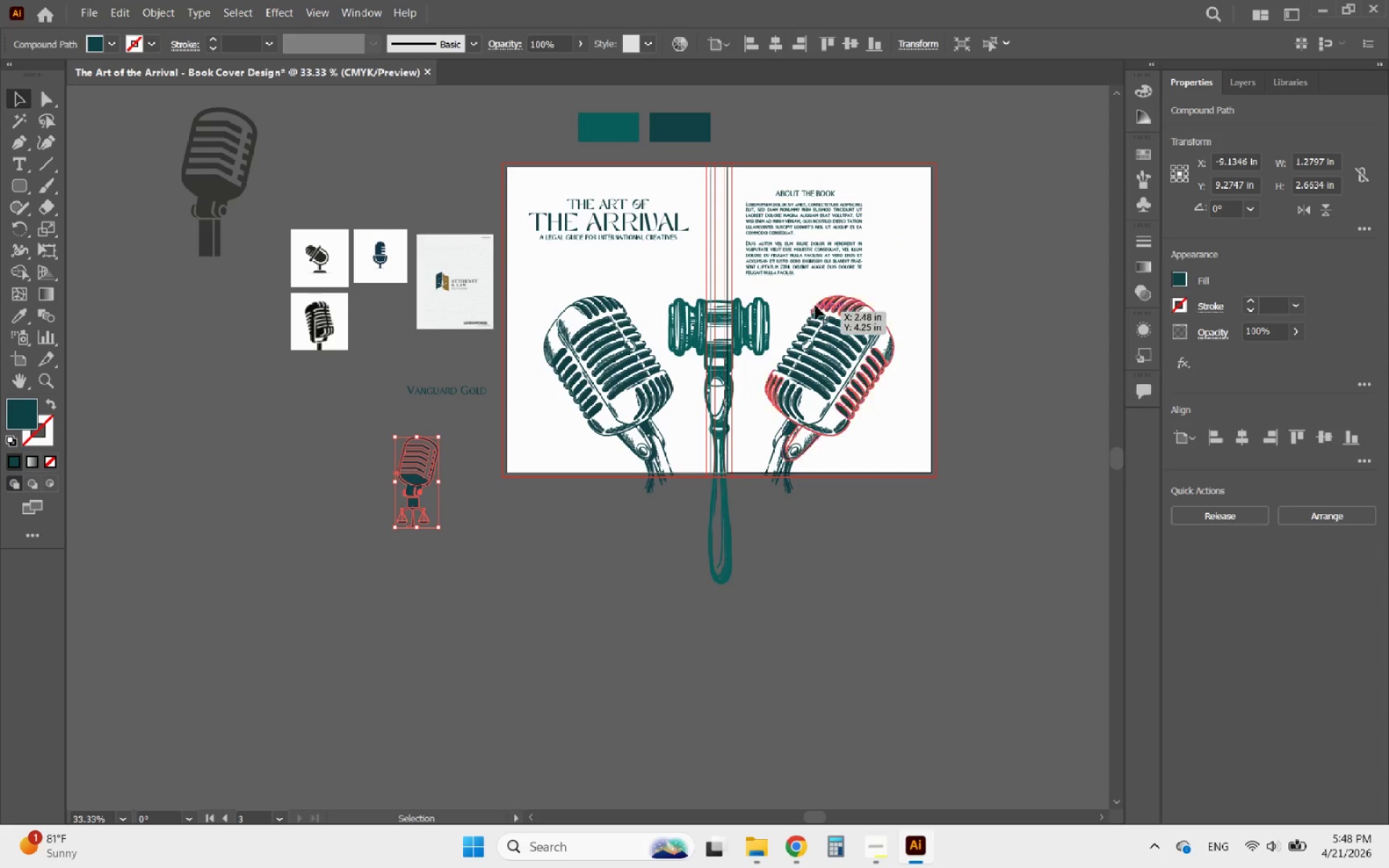 
hold_key(key=AltLeft, duration=0.48)
scroll: coordinate [820, 234], scroll_direction: up, amount: 2.0
 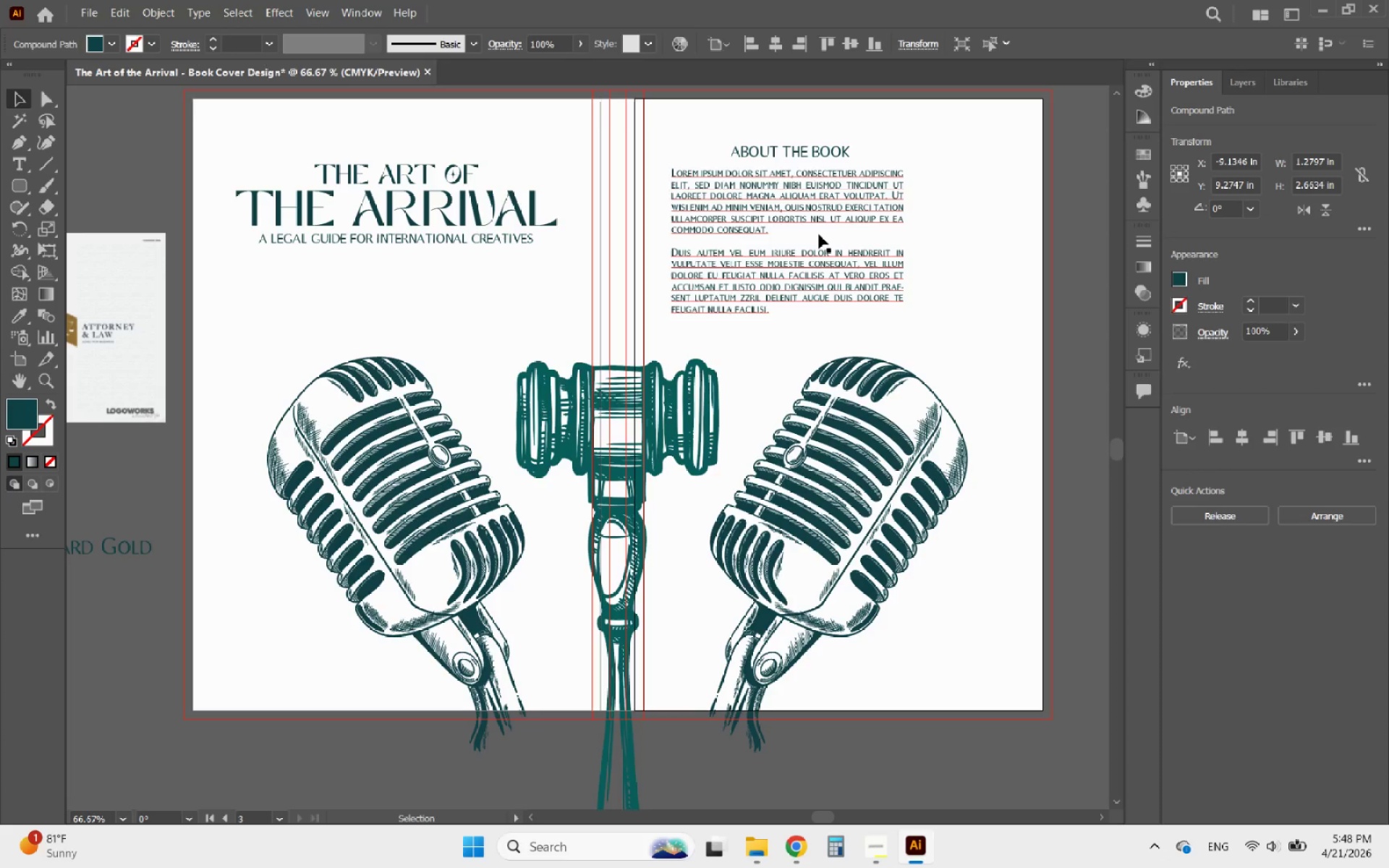 
left_click([819, 234])
 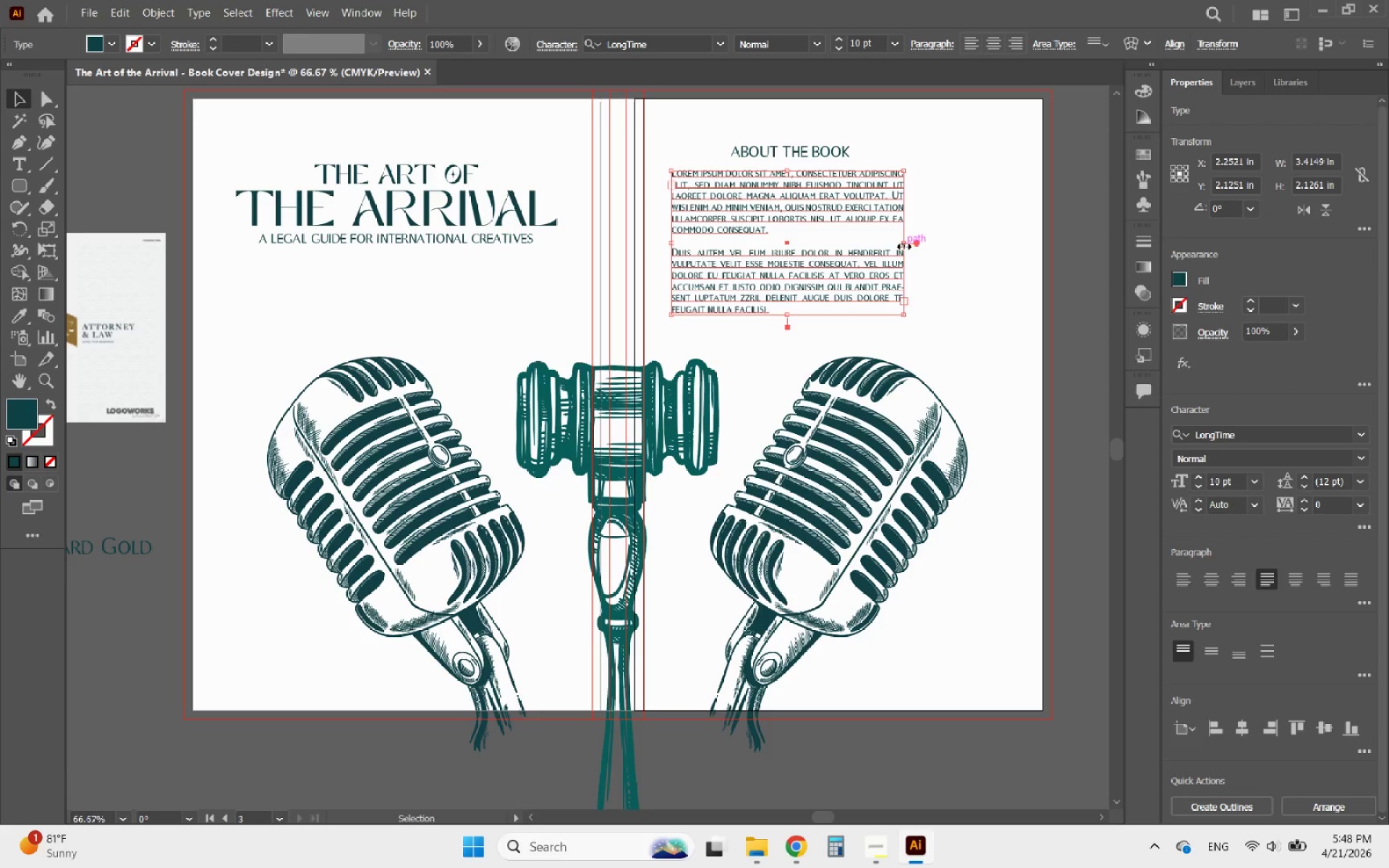 
left_click_drag(start_coordinate=[902, 244], to_coordinate=[979, 236])
 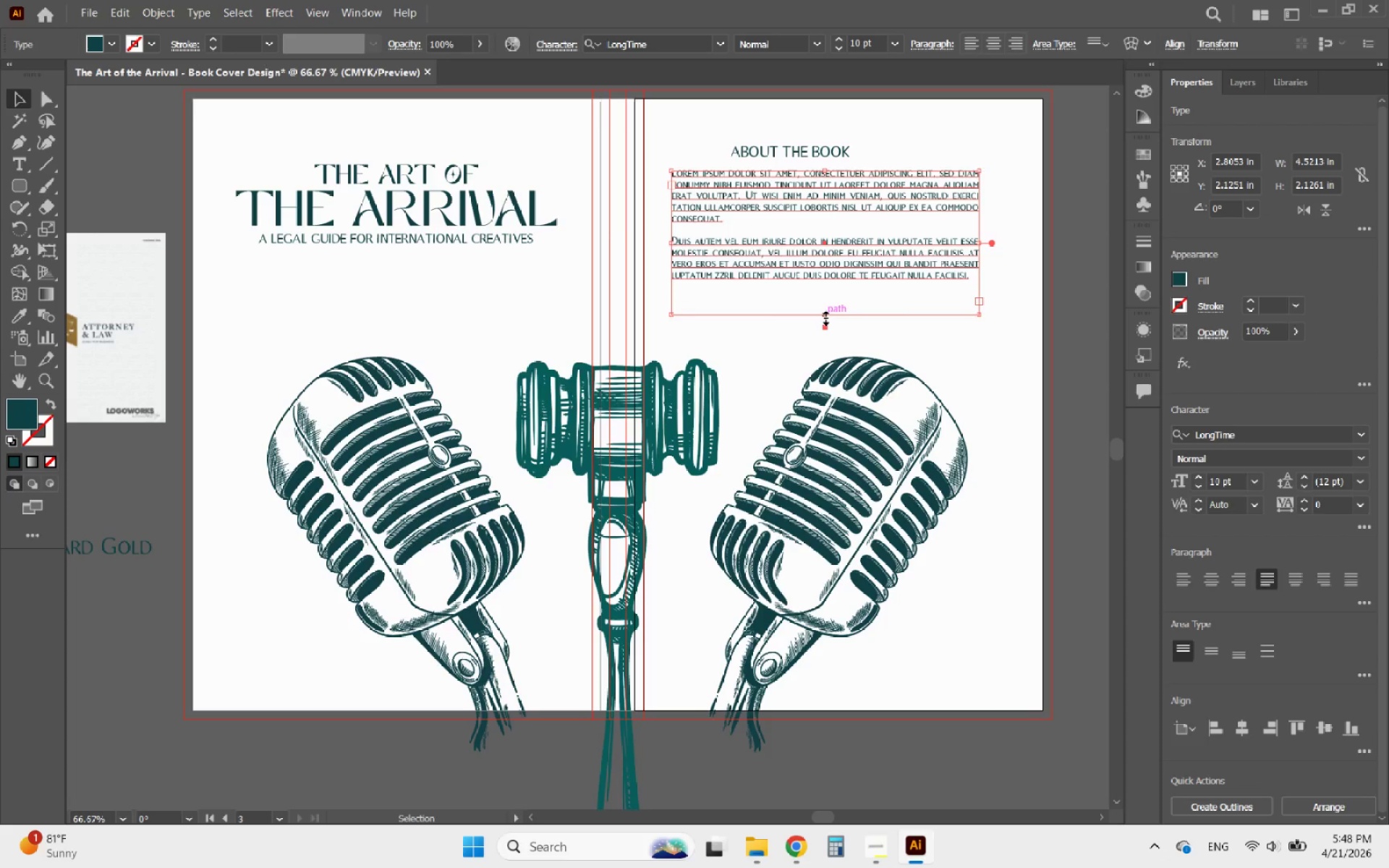 
left_click_drag(start_coordinate=[824, 316], to_coordinate=[819, 286])
 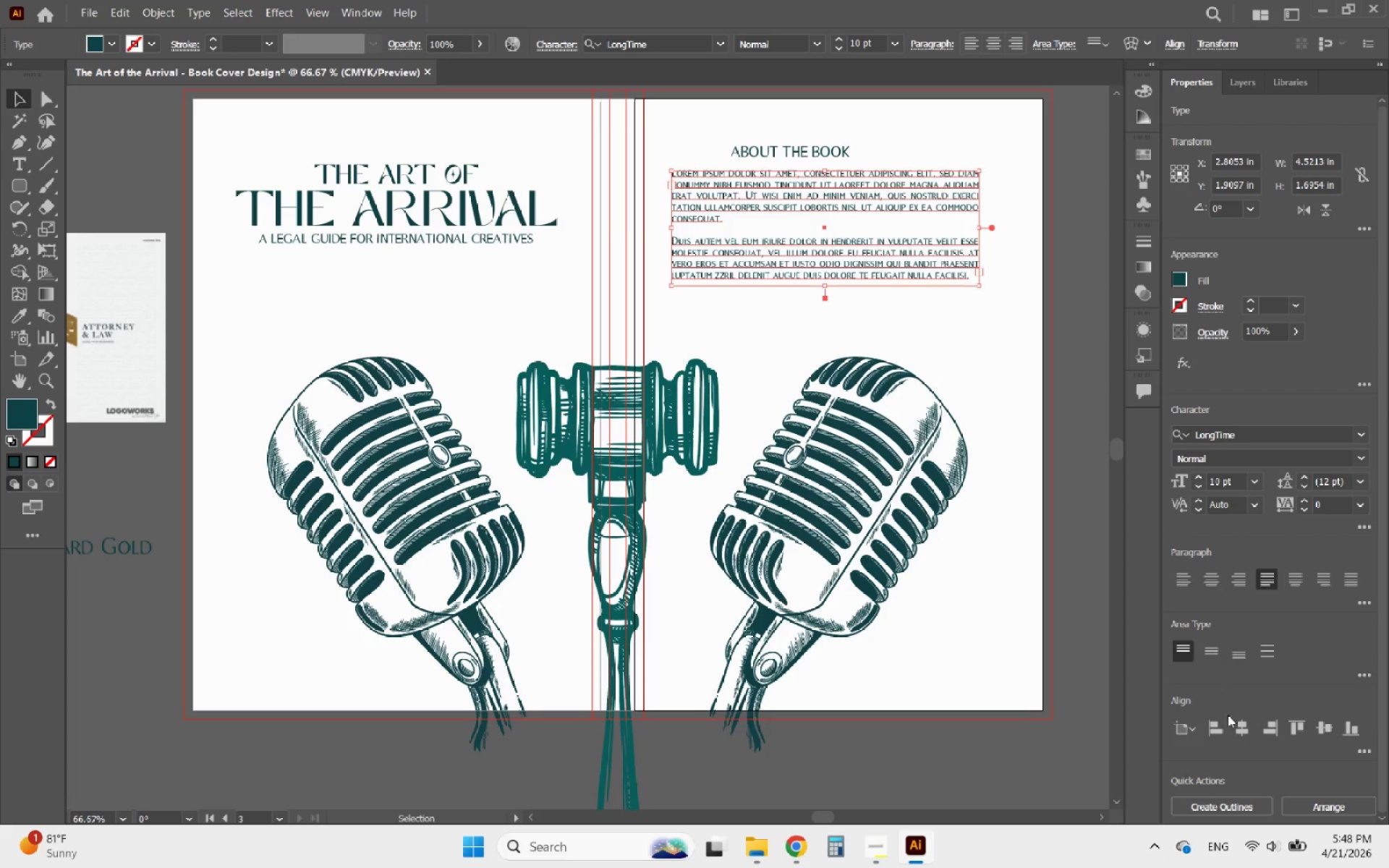 
left_click([1242, 733])
 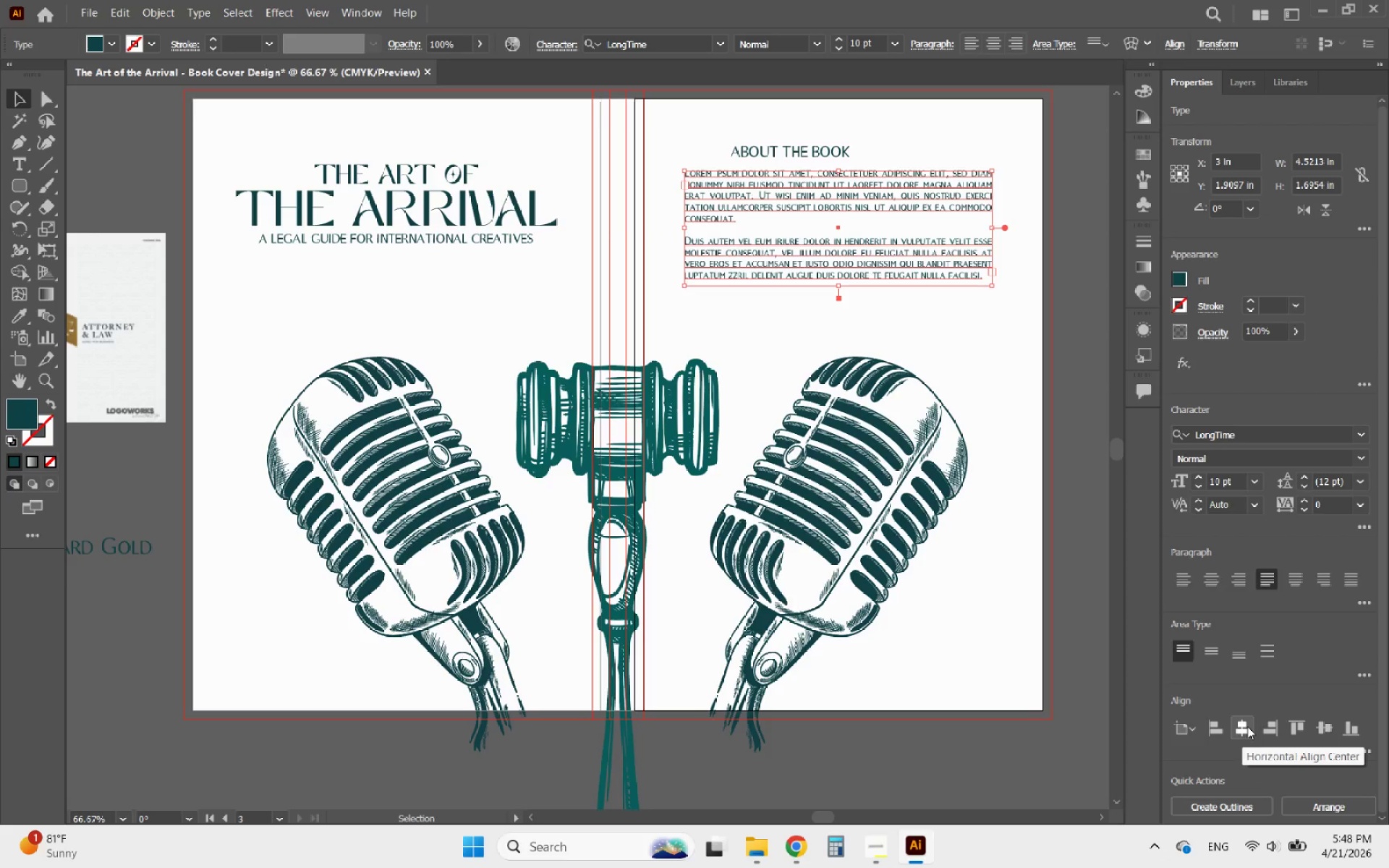 
left_click([1245, 726])
 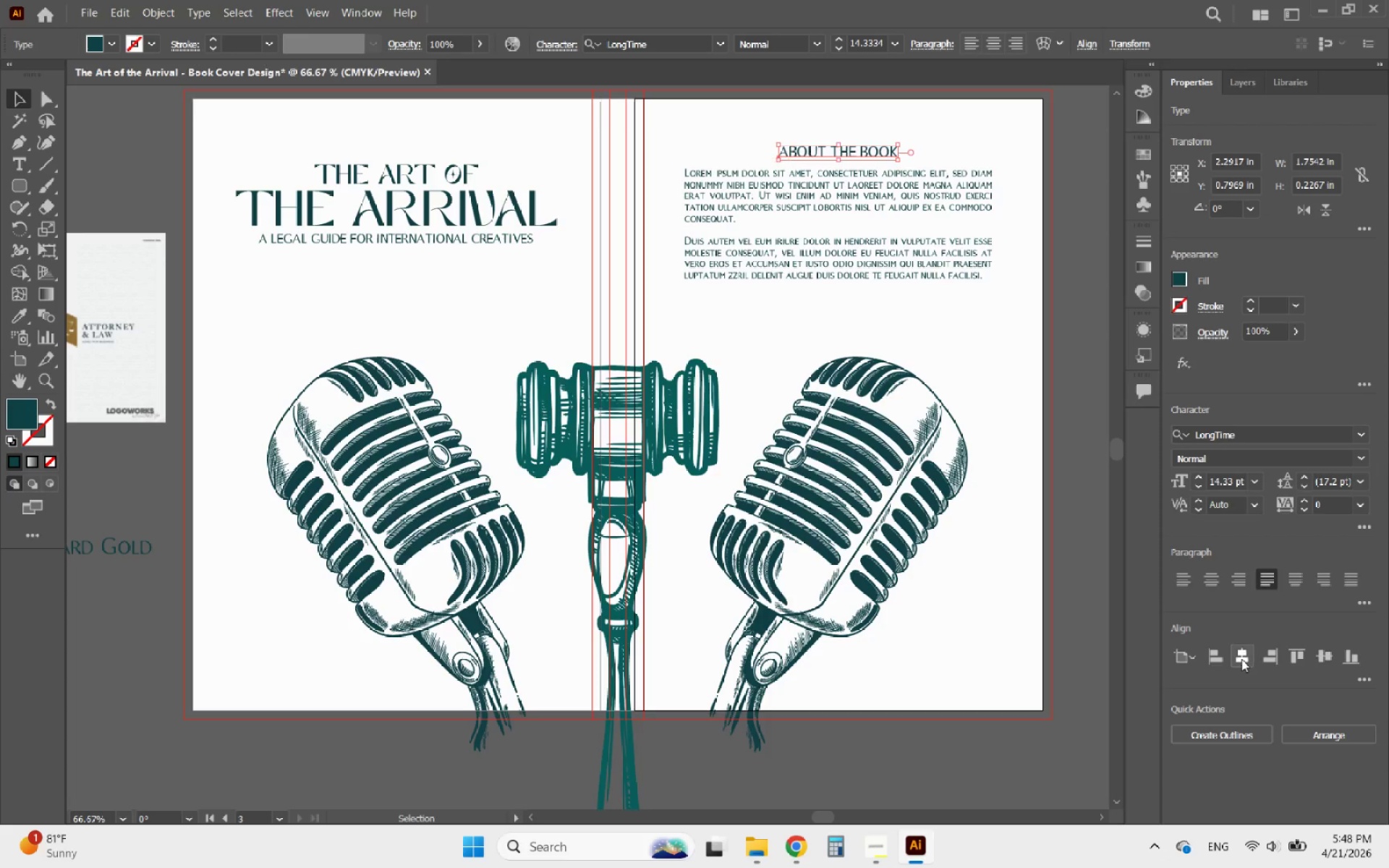 
hold_key(key=ShiftLeft, duration=0.45)
left_click([859, 278])
 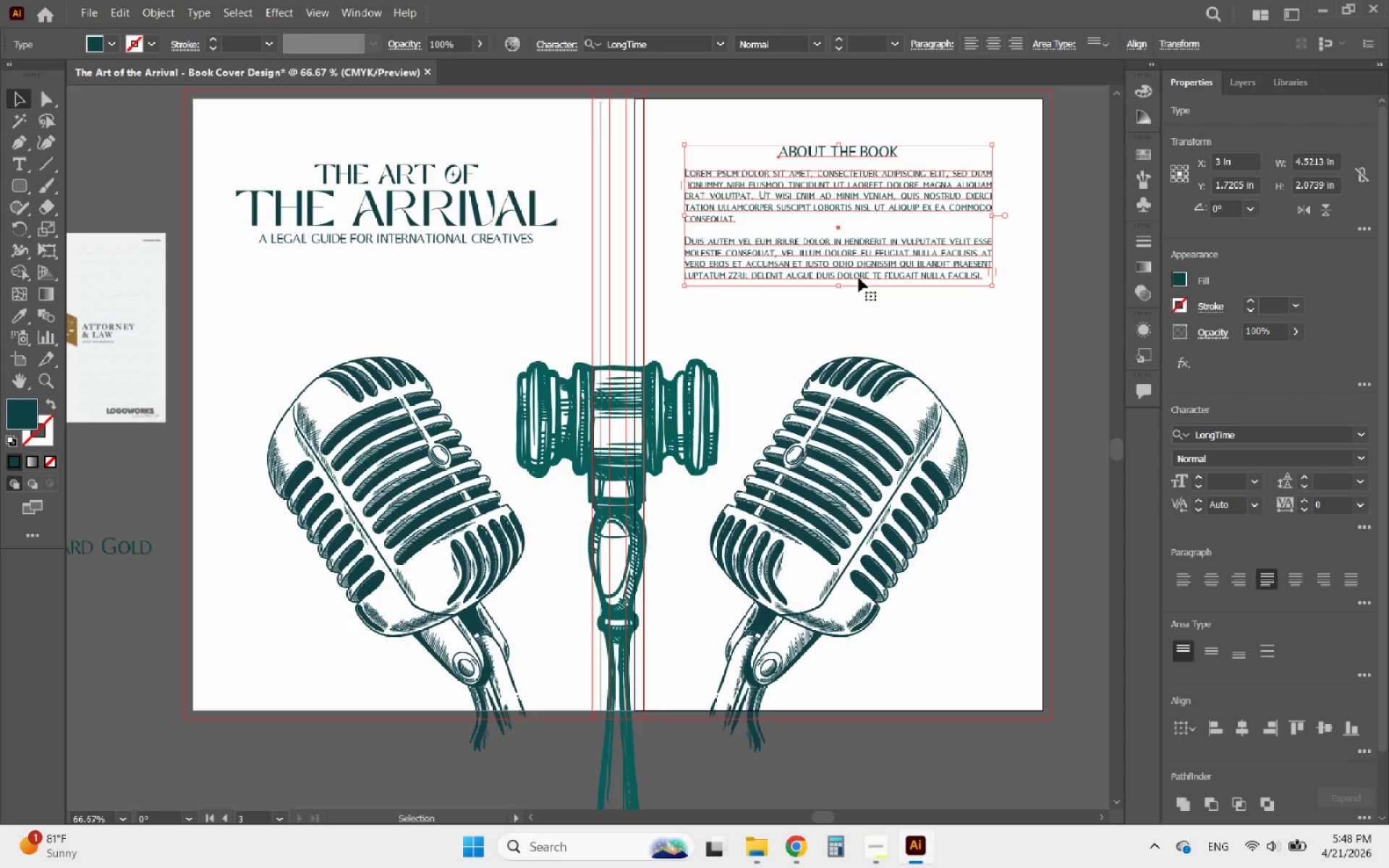 
key(ArrowDown)
 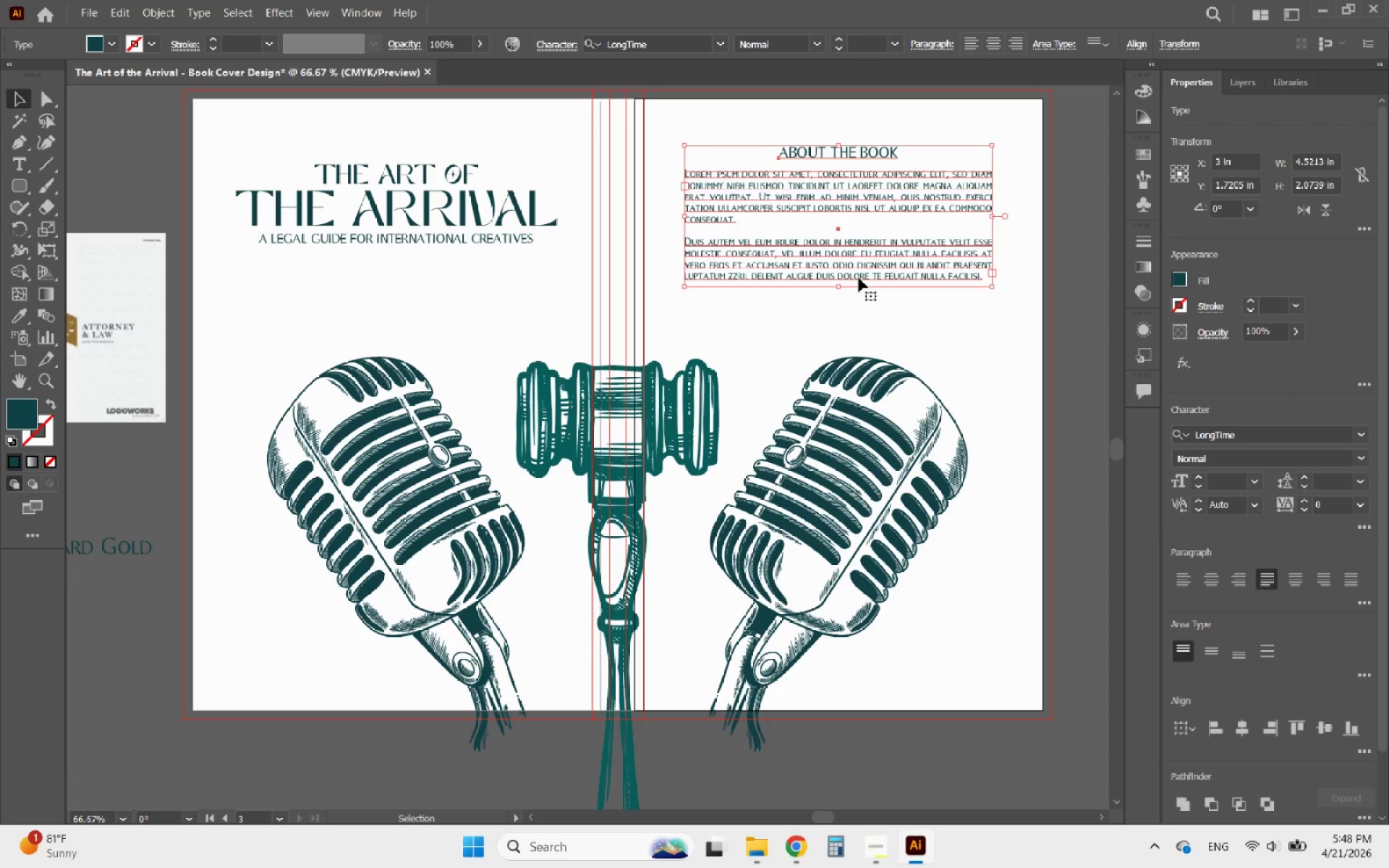 
key(ArrowDown)
 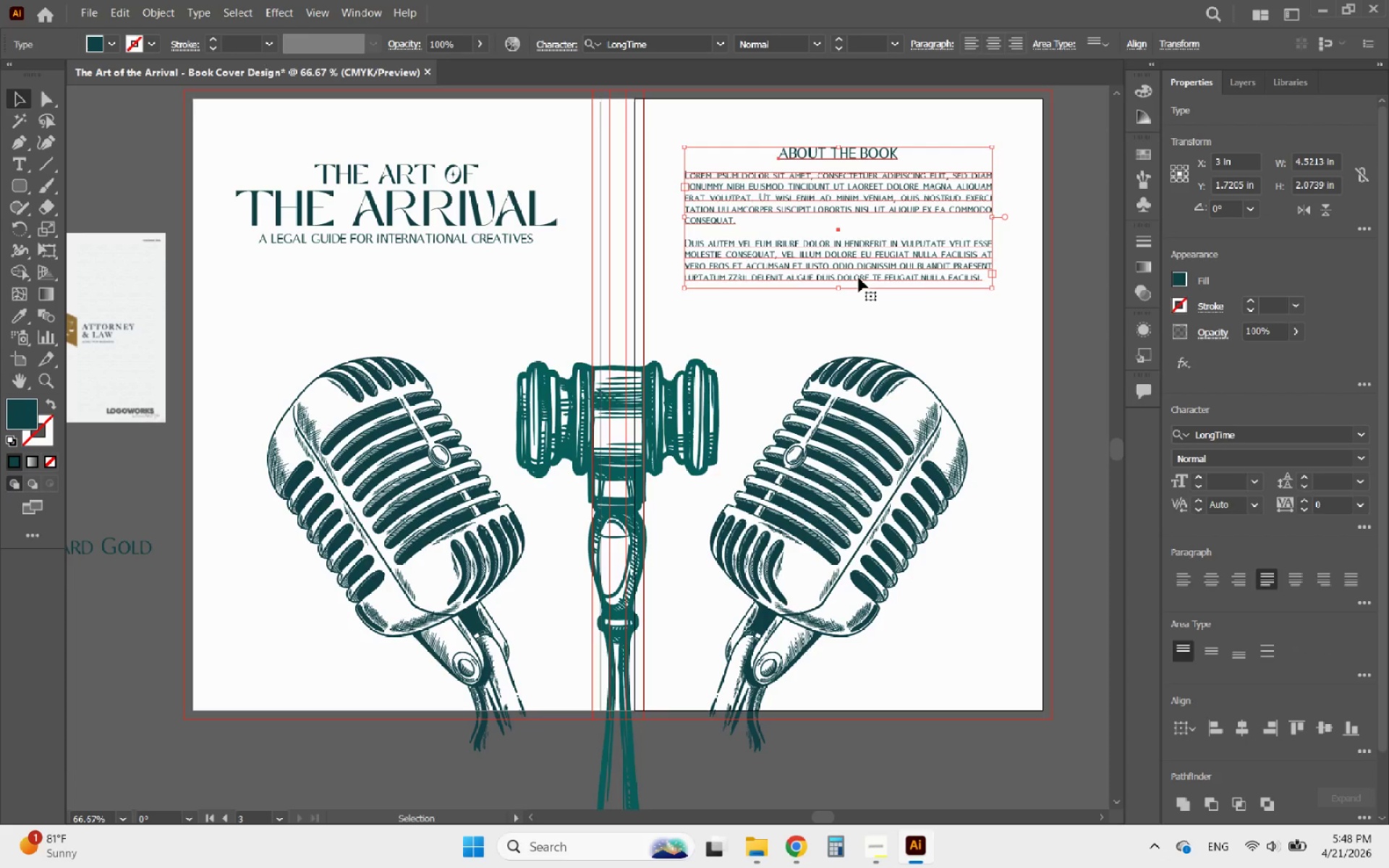 
hold_key(key=ArrowDown, duration=0.84)
 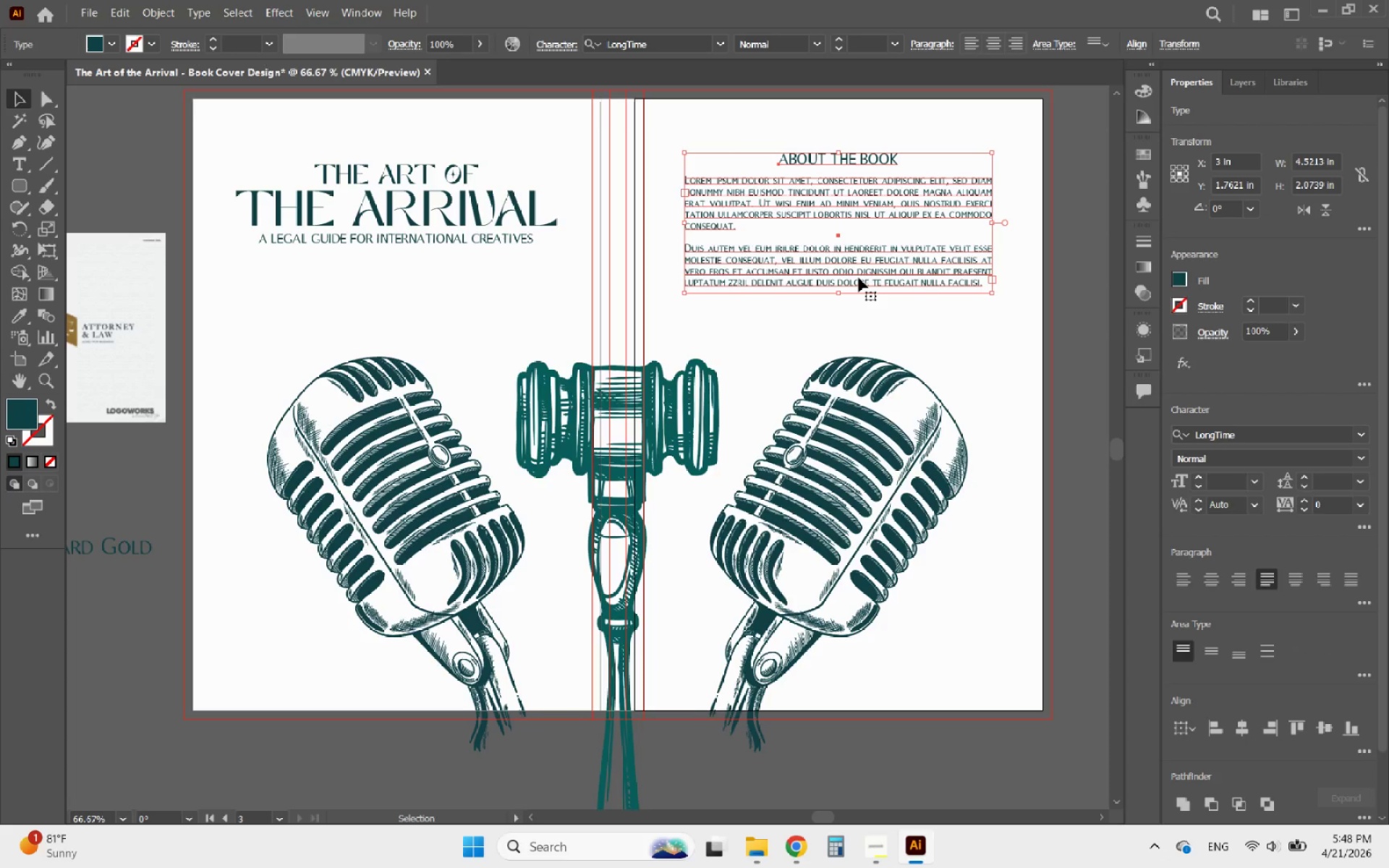 
key(ArrowDown)
 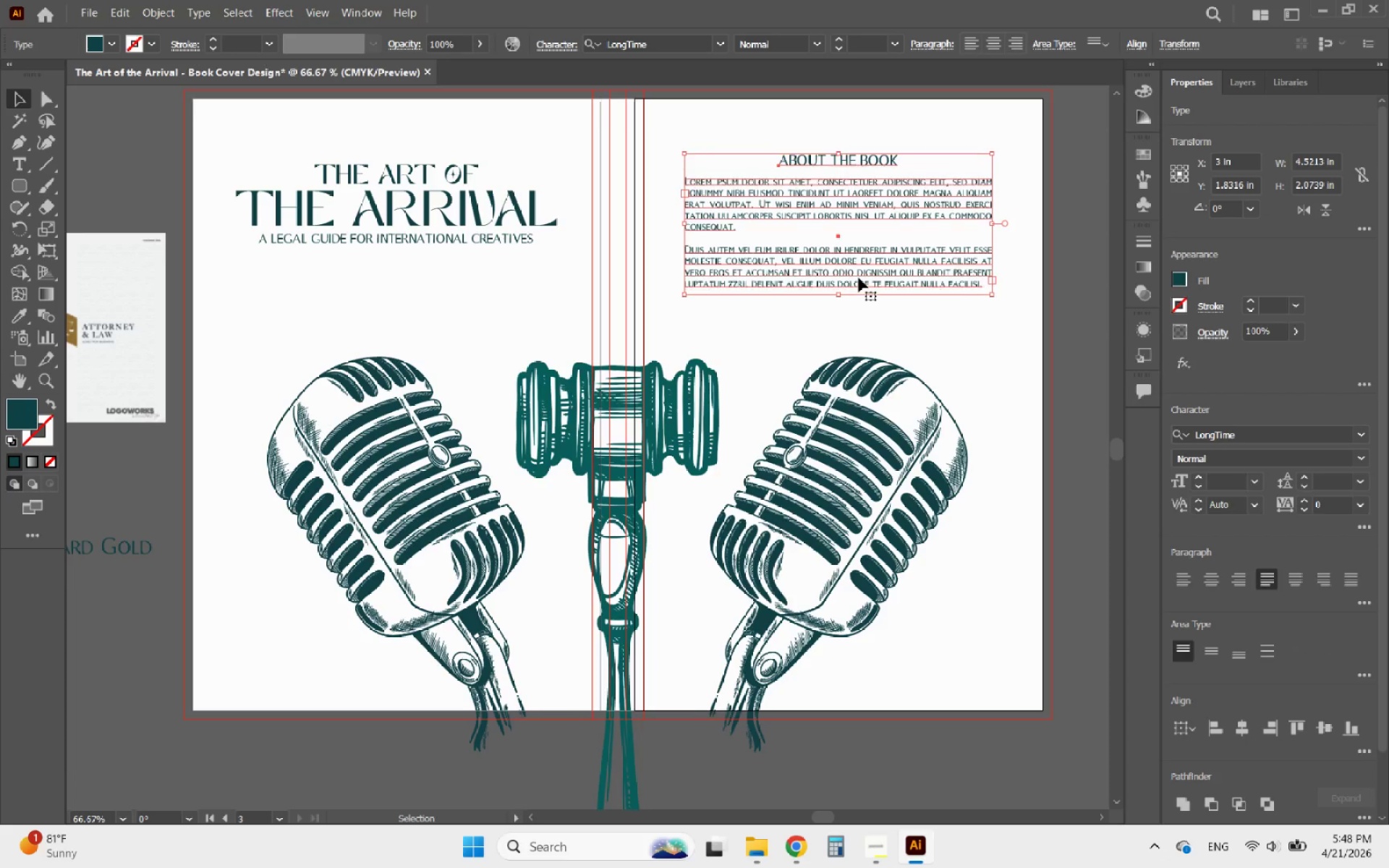 
key(ArrowDown)
 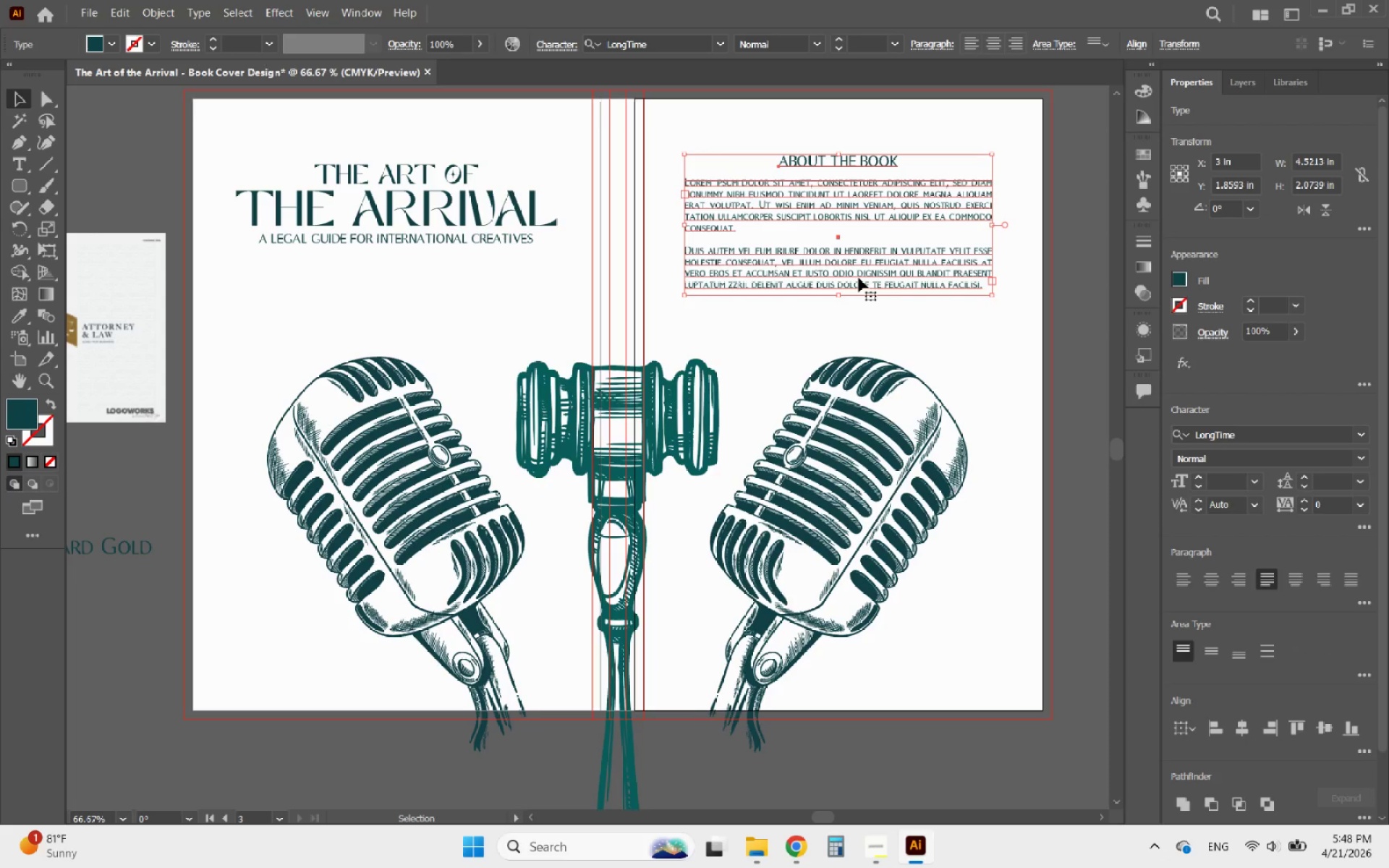 
hold_key(key=AltLeft, duration=0.45)
scroll: coordinate [718, 365], scroll_direction: down, amount: 1.0
 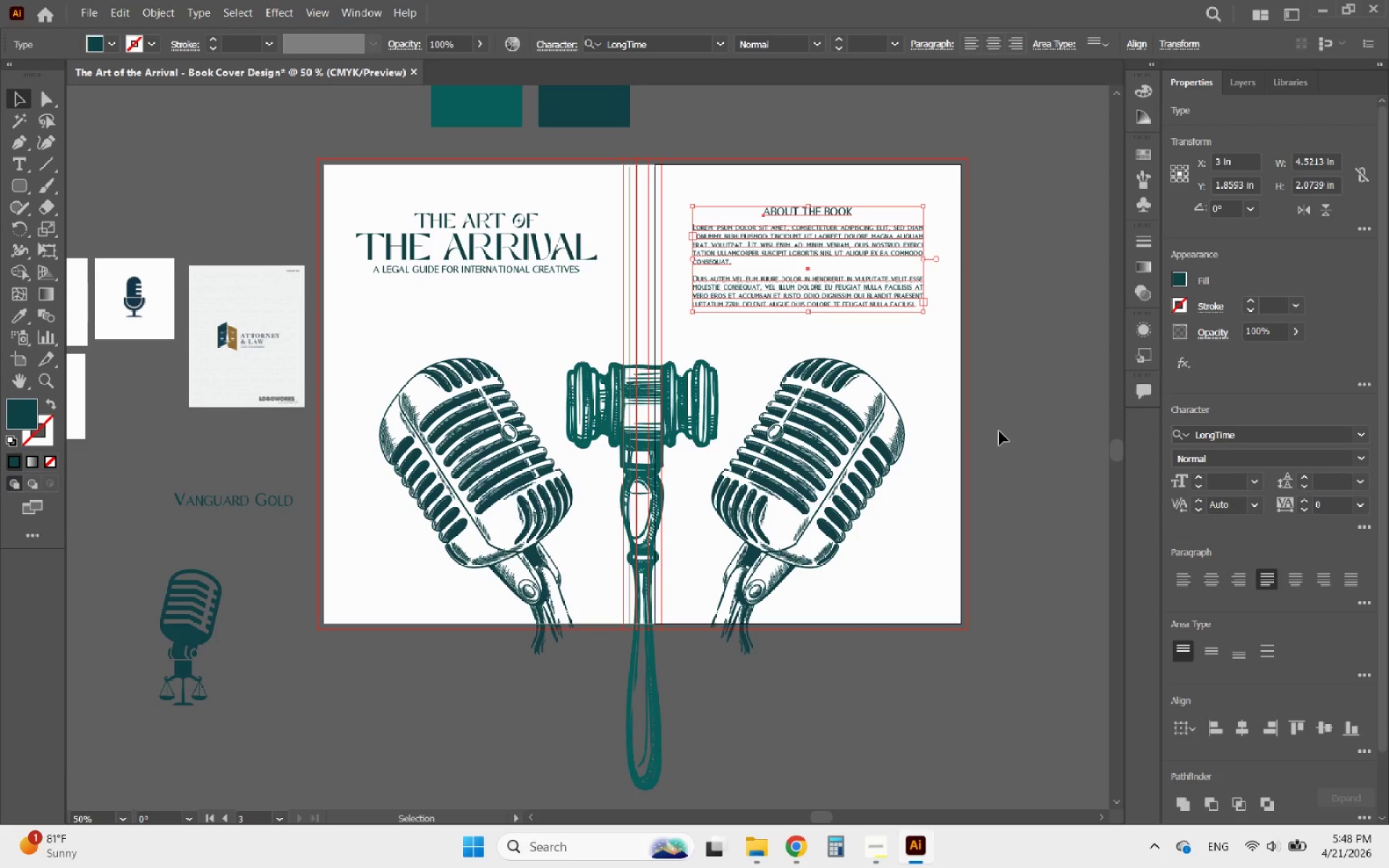 
left_click([1016, 445])
 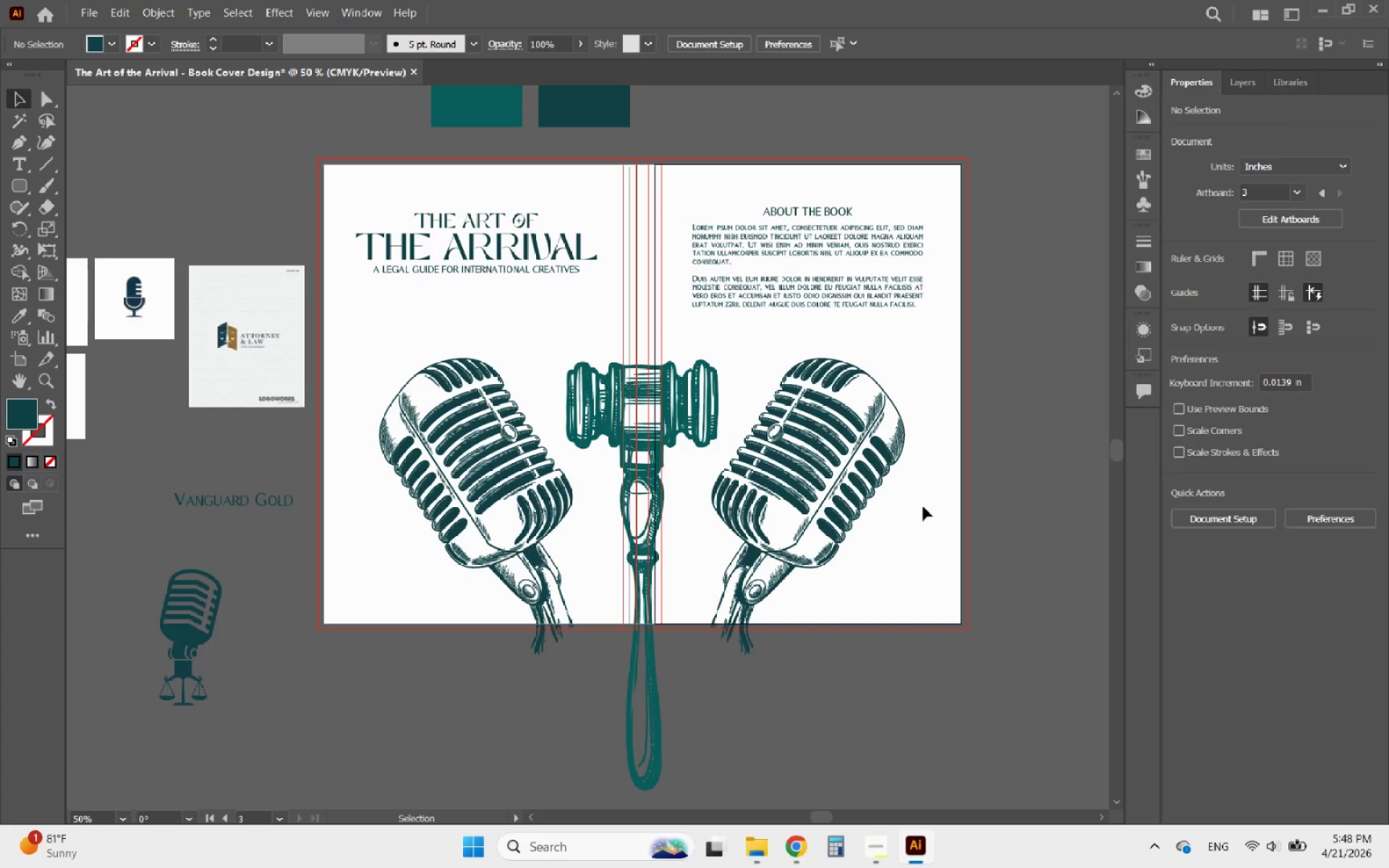 
hold_key(key=AltLeft, duration=1.06)
scroll: coordinate [449, 312], scroll_direction: up, amount: 1.0
 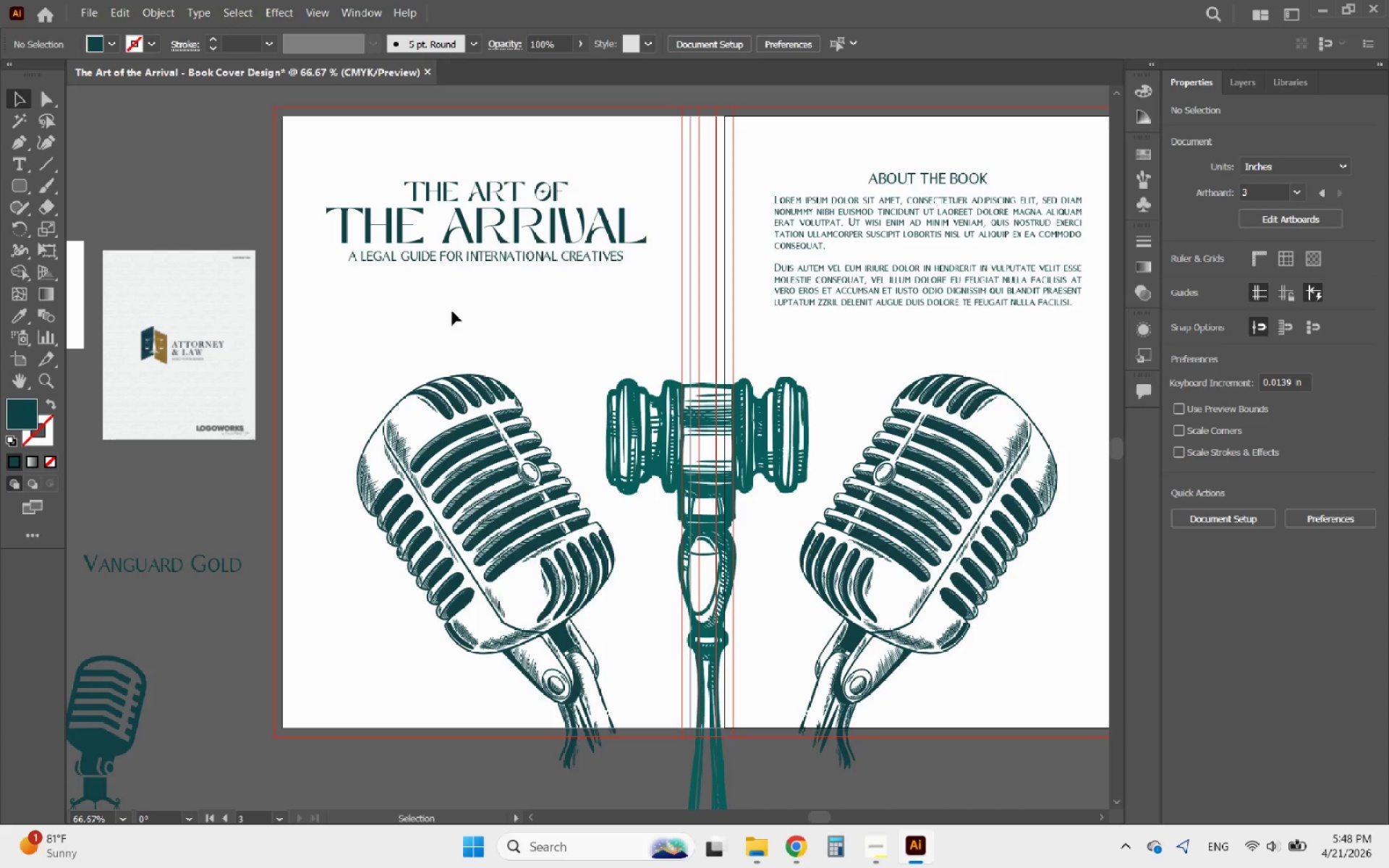 
hold_key(key=AltLeft, duration=1.55)
scroll: coordinate [410, 322], scroll_direction: down, amount: 1.0
 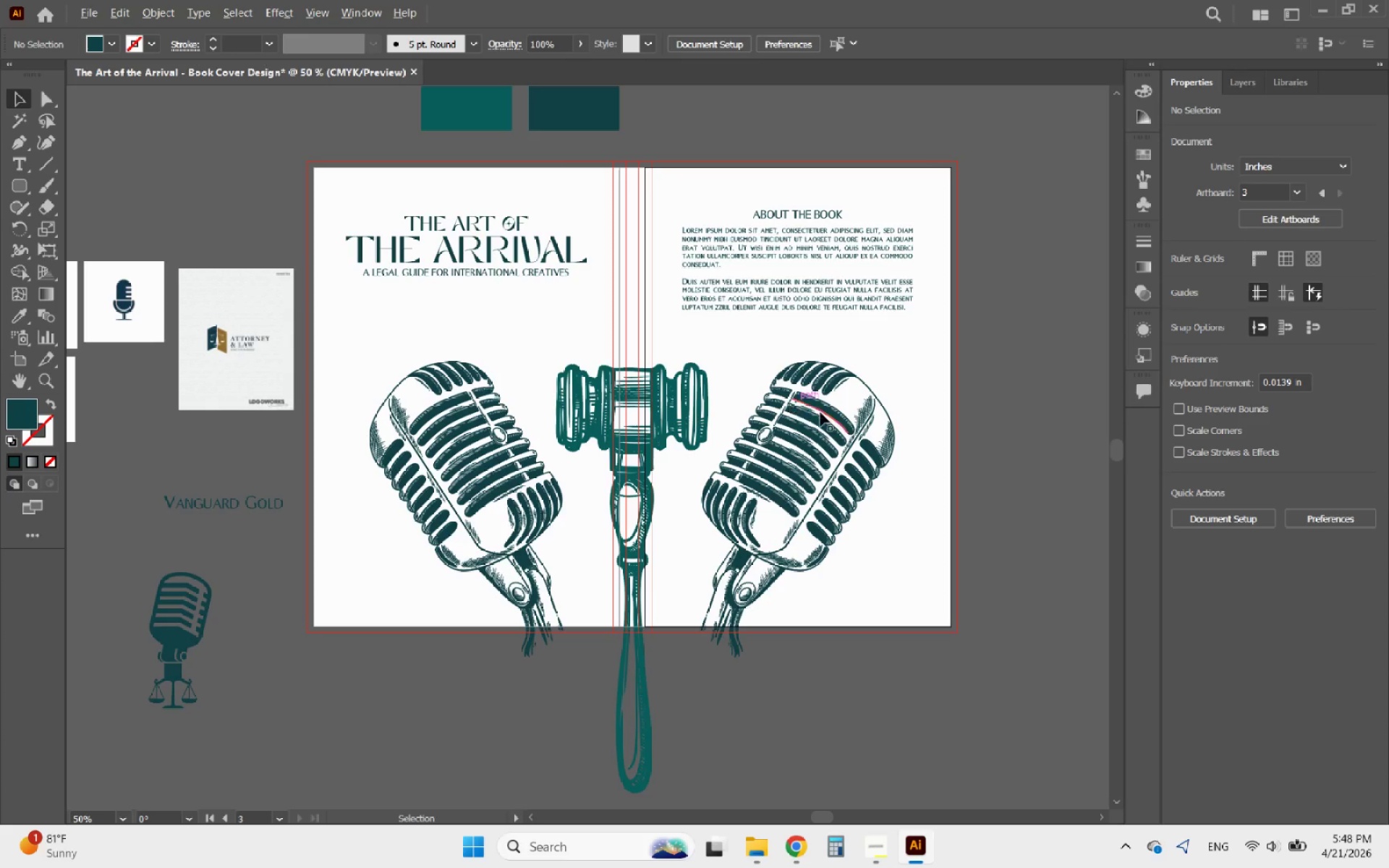 
scroll: coordinate [862, 434], scroll_direction: up, amount: 1.0
 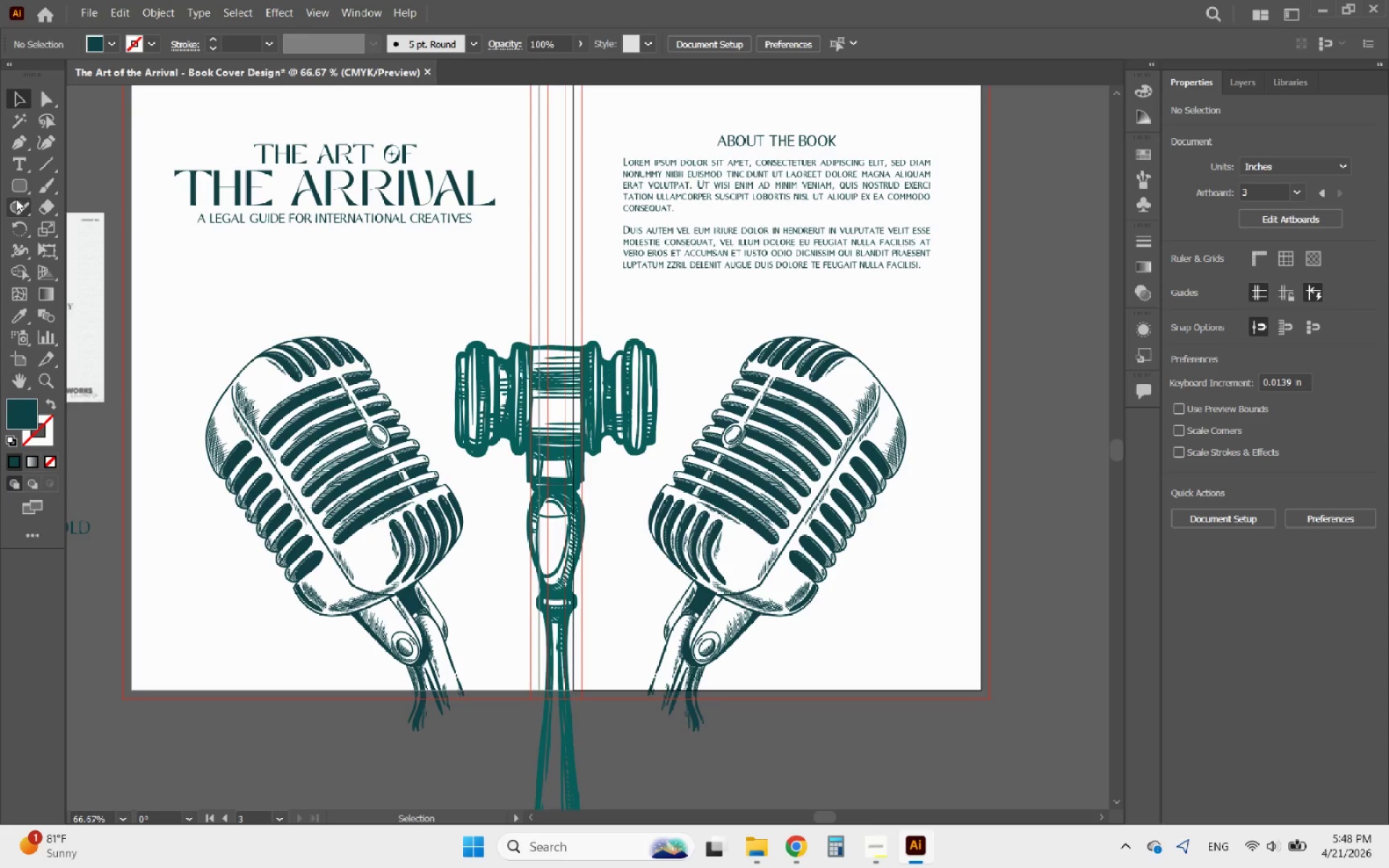 
hold_key(key=AltLeft, duration=0.53)
scroll: coordinate [621, 420], scroll_direction: down, amount: 2.0
 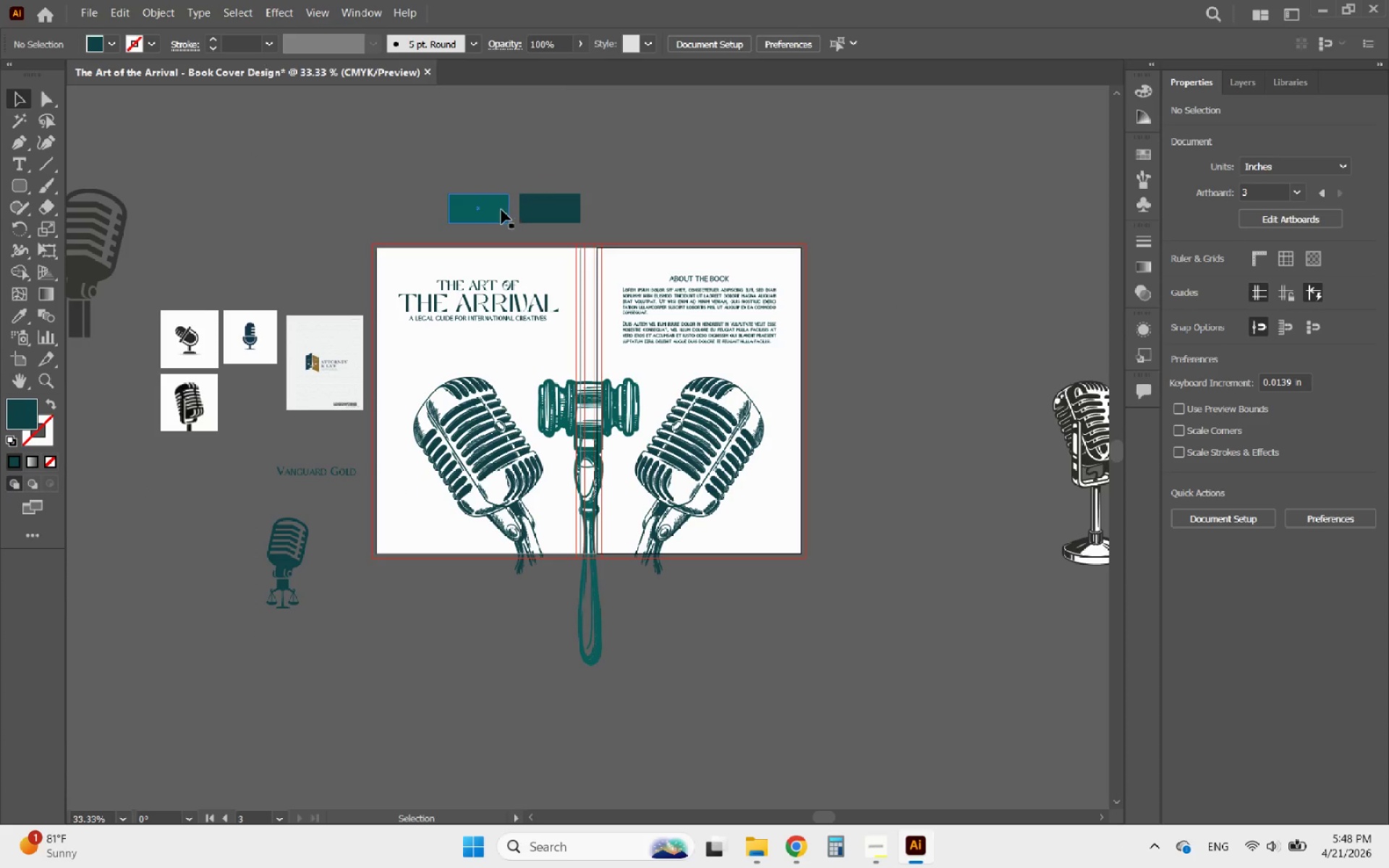 
hold_key(key=AltLeft, duration=2.36)
left_click_drag(start_coordinate=[544, 215], to_coordinate=[742, 535])
 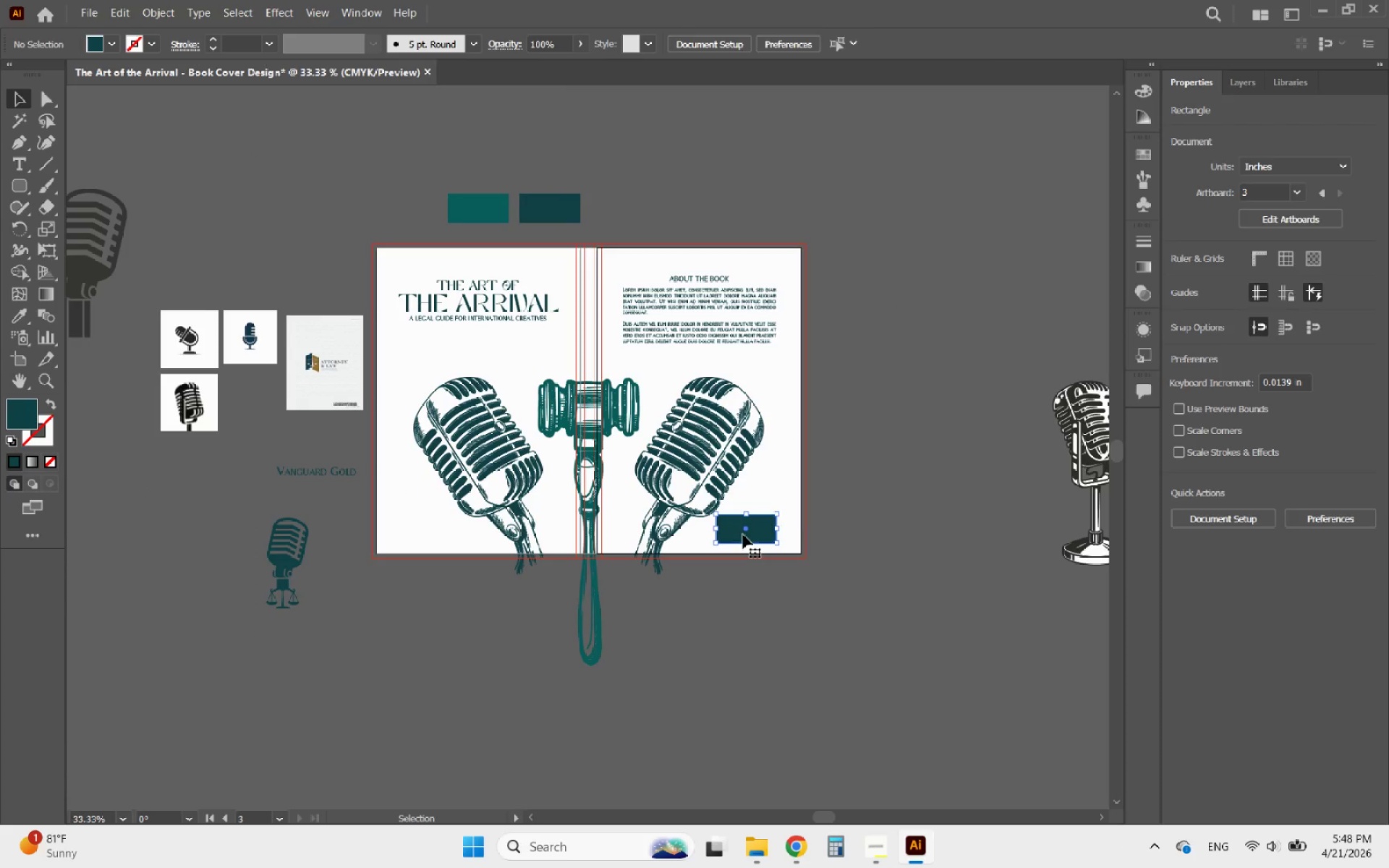 
hold_key(key=AltLeft, duration=0.53)
scroll: coordinate [743, 535], scroll_direction: up, amount: 2.0
 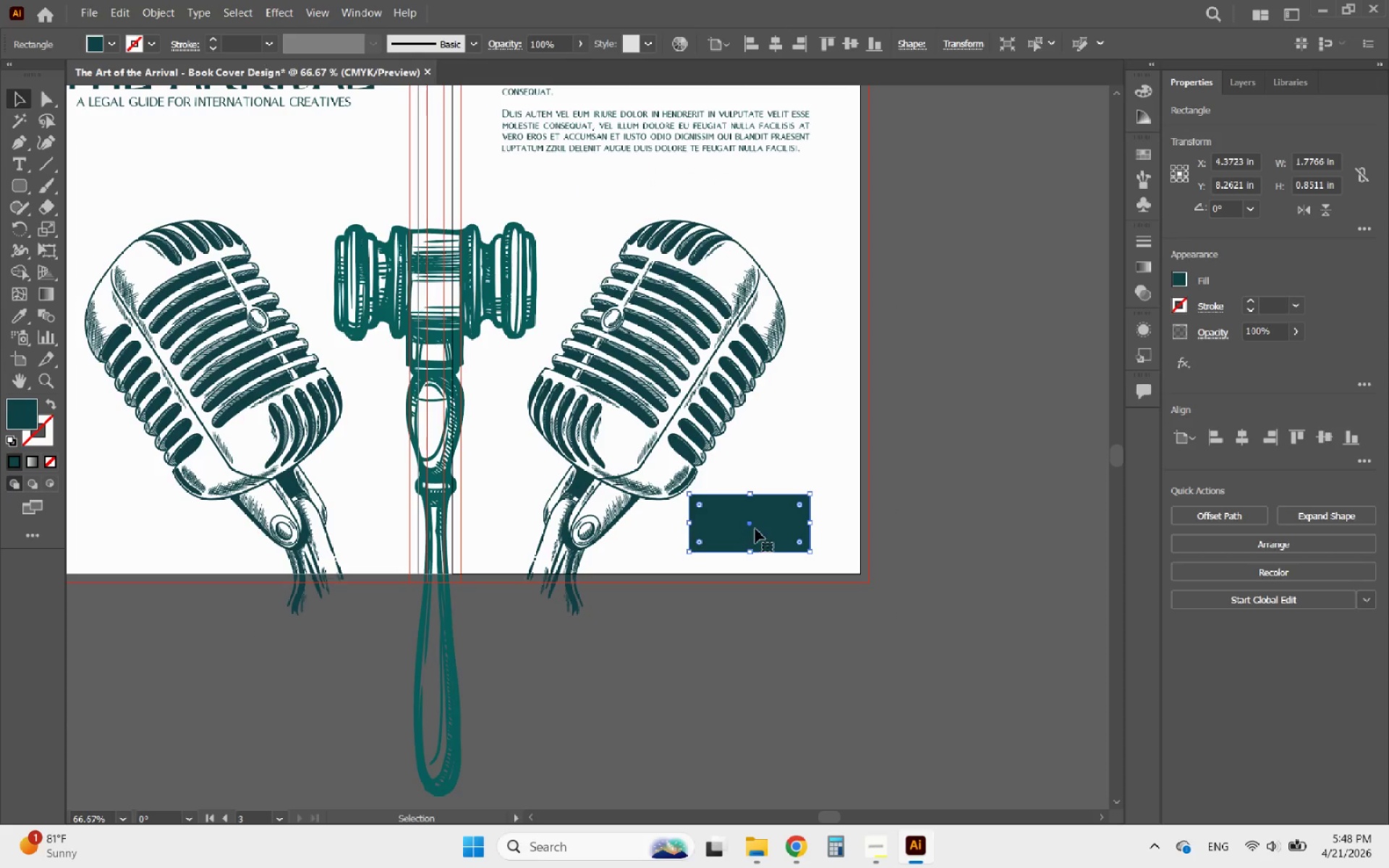 
left_click_drag(start_coordinate=[758, 528], to_coordinate=[772, 524])
 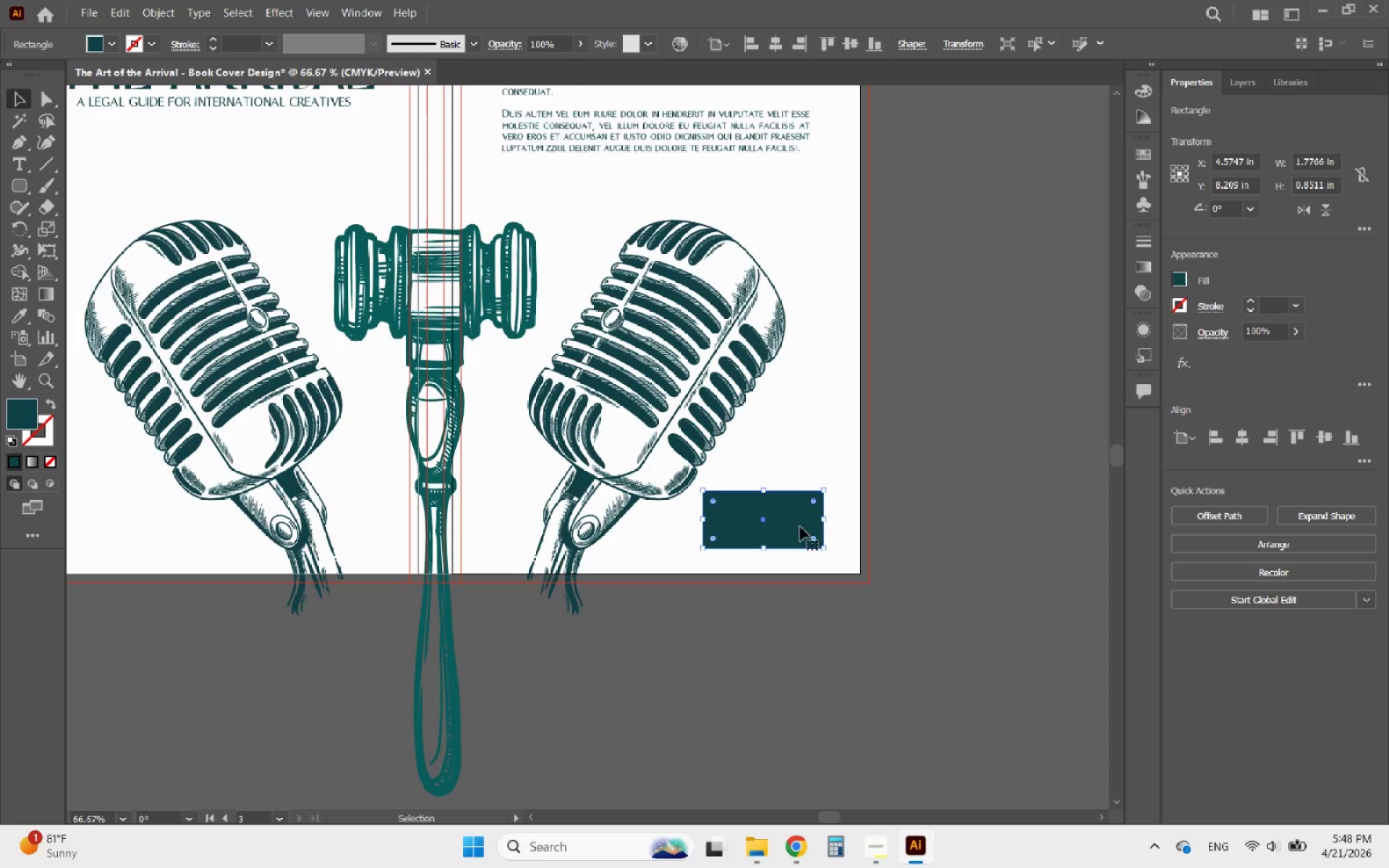 
hold_key(key=AltLeft, duration=0.47)
scroll: coordinate [800, 527], scroll_direction: up, amount: 3.0
 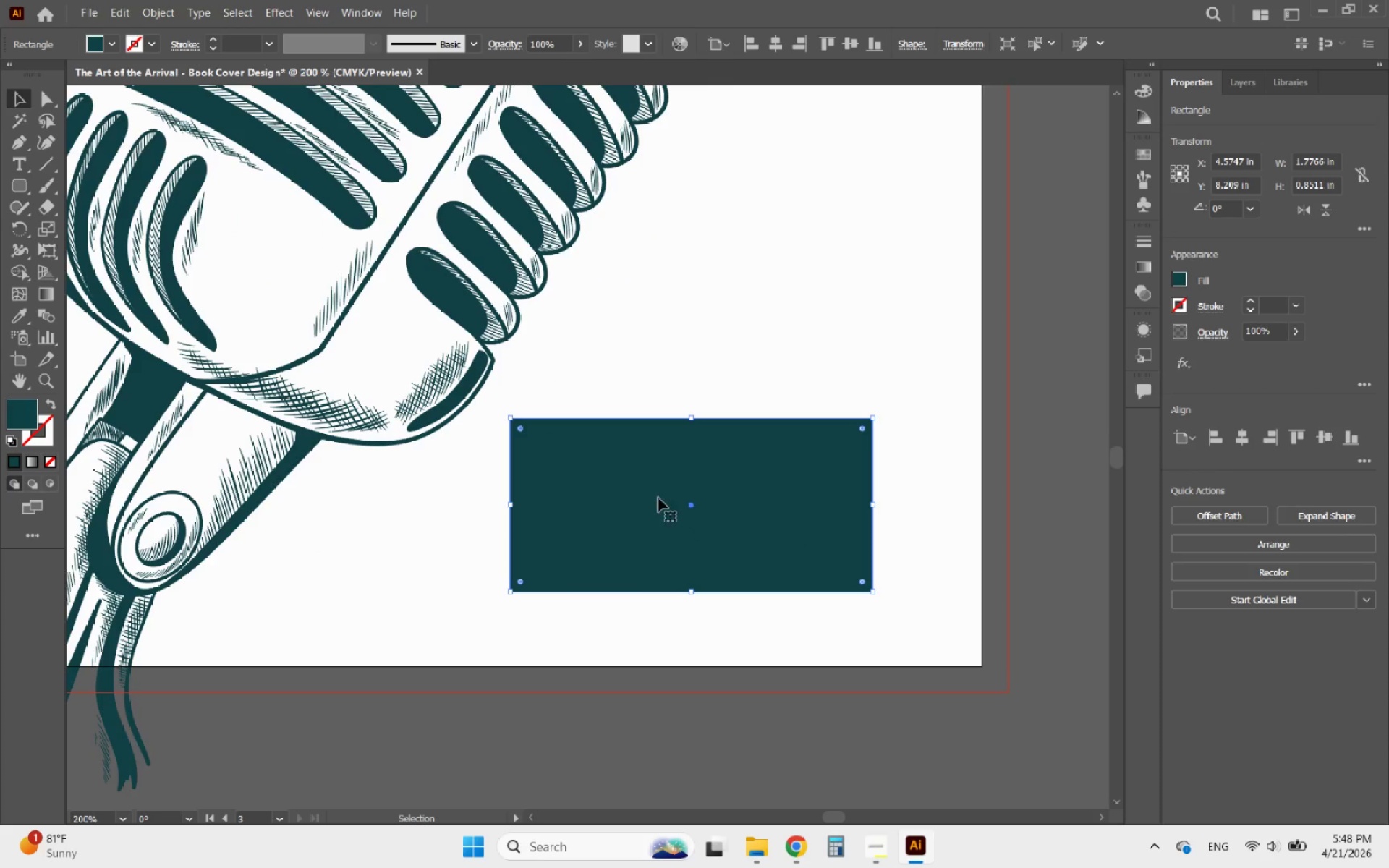 
hold_key(key=AltLeft, duration=0.92)
 